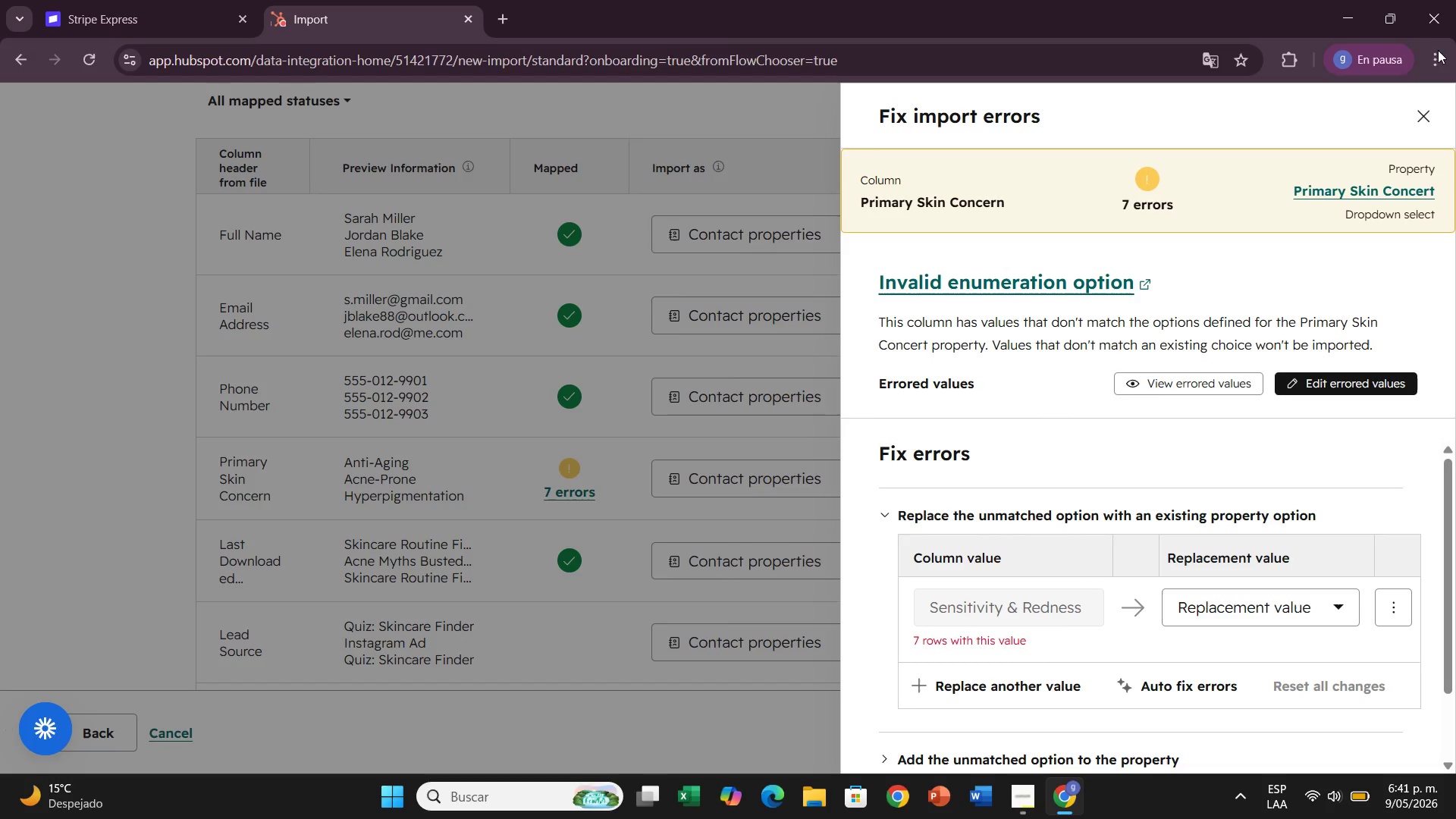 
left_click([1426, 114])
 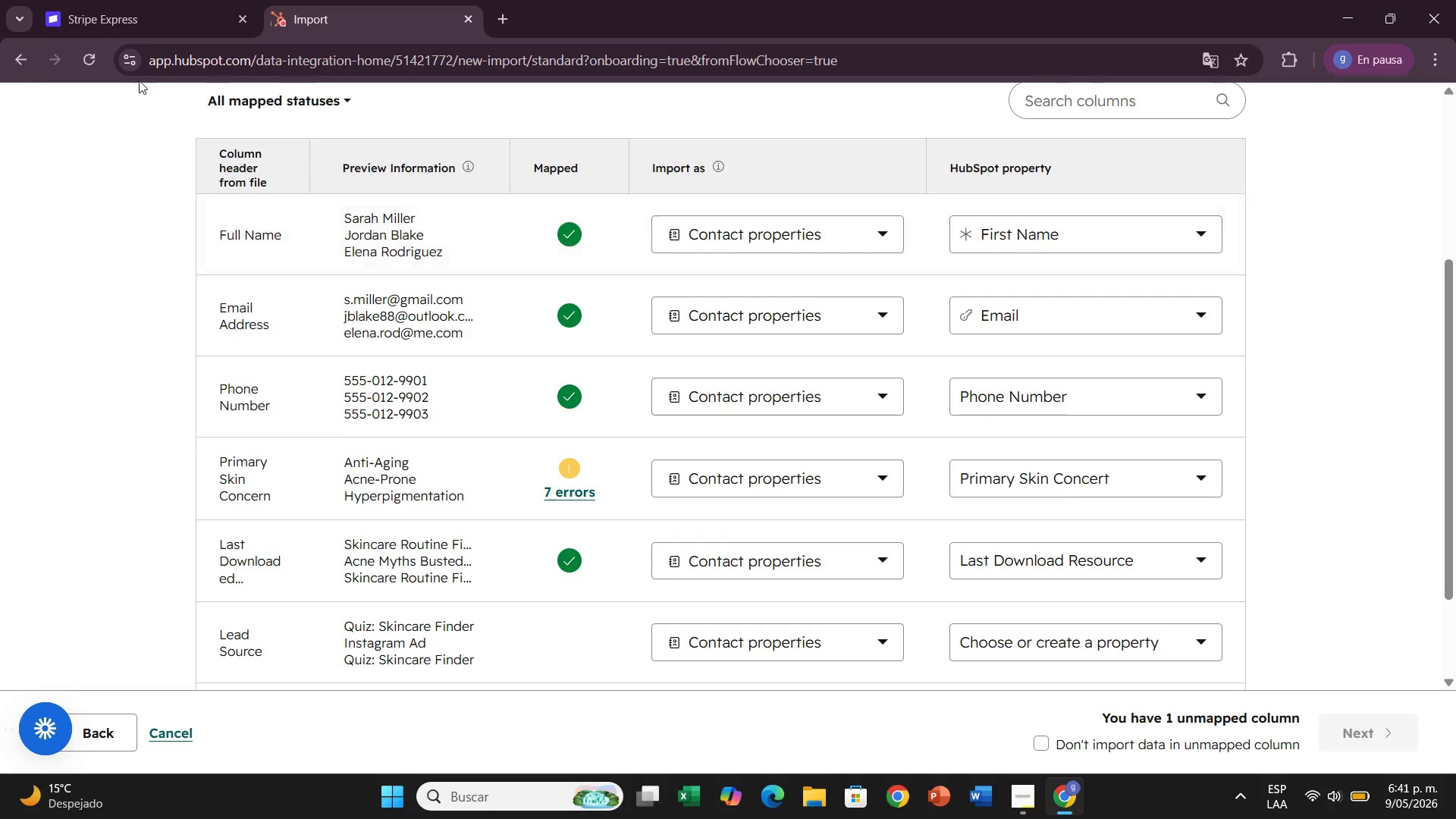 
left_click([21, 57])
 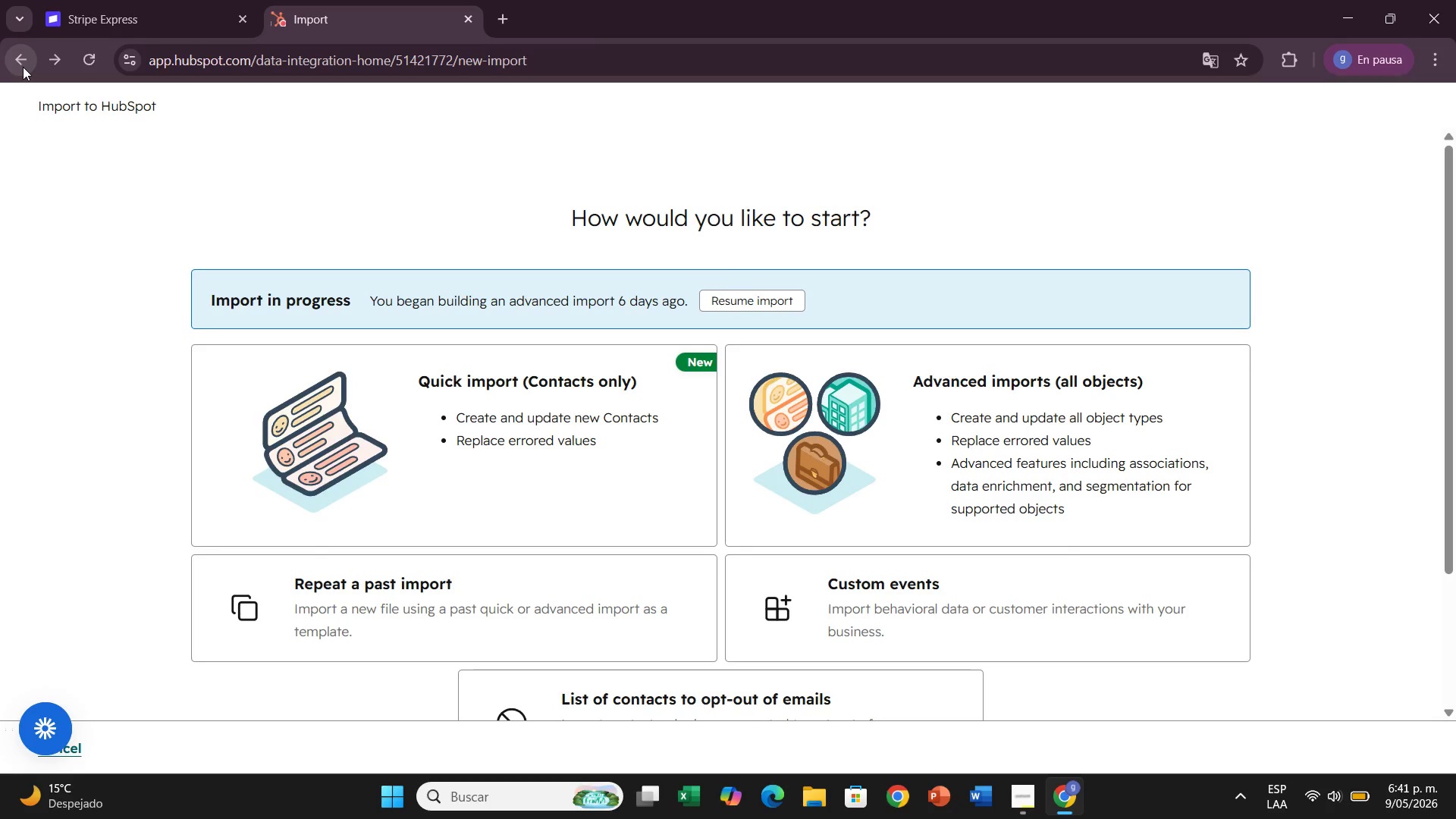 
left_click([23, 67])
 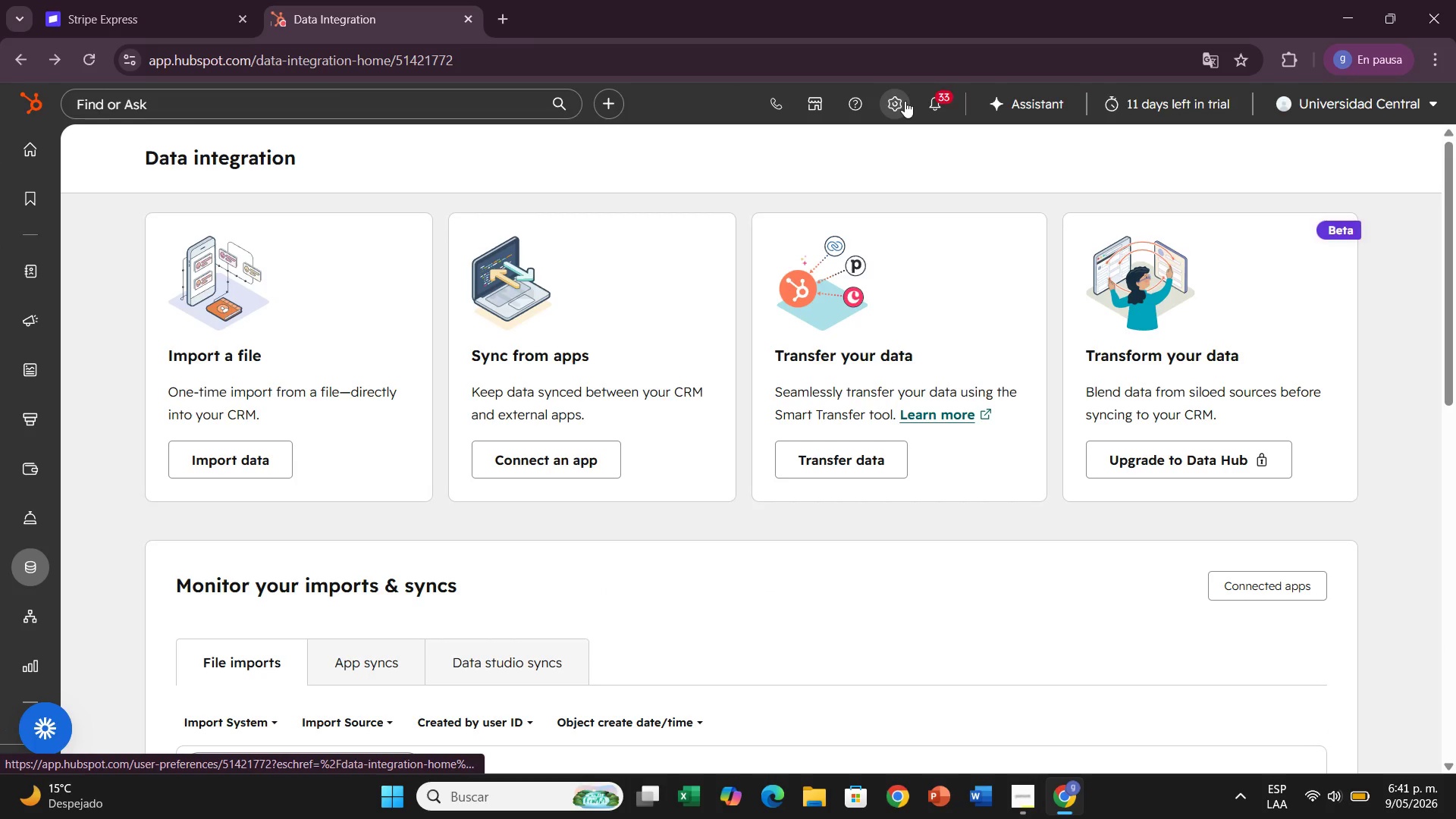 
left_click([905, 101])
 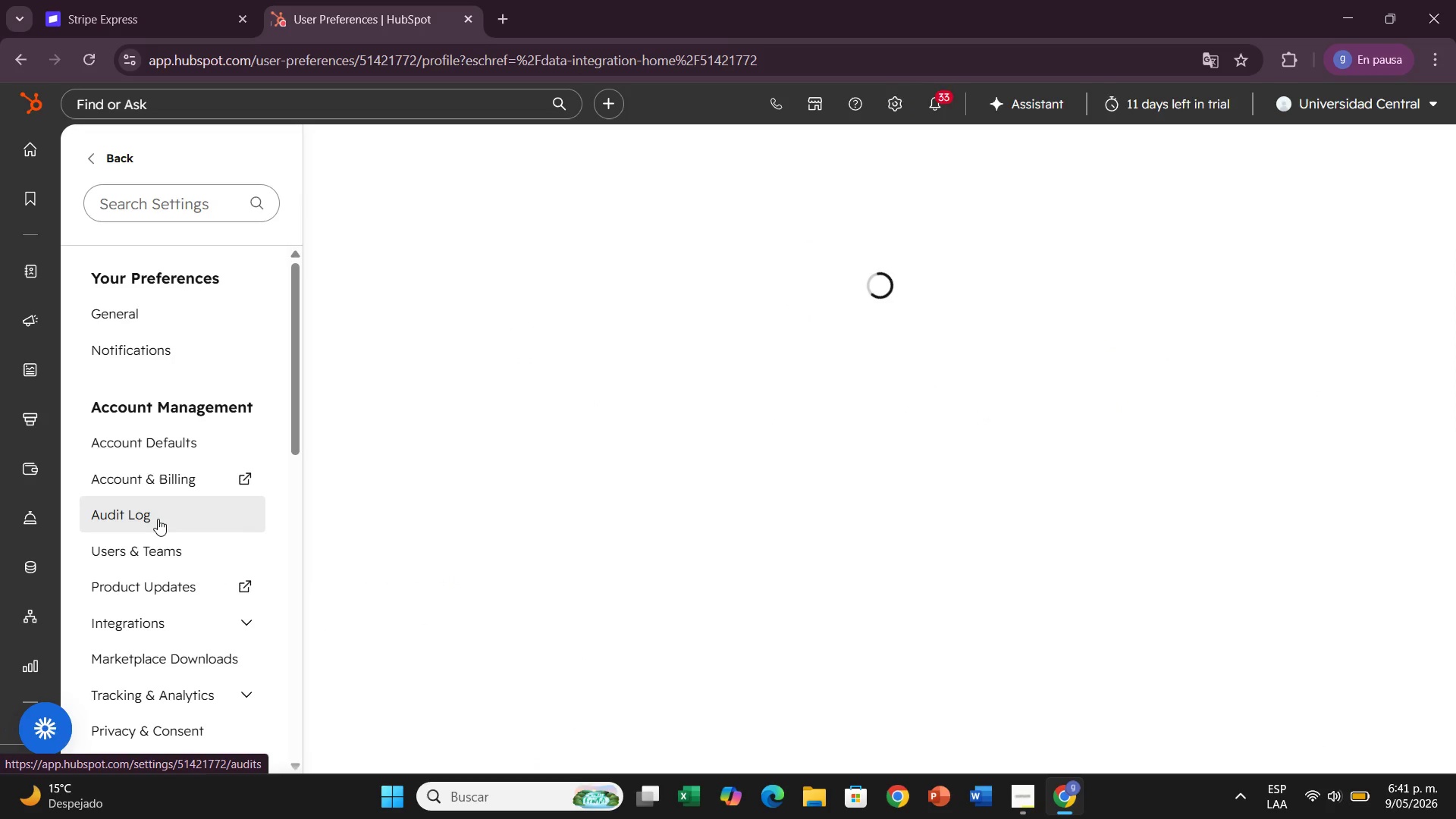 
scroll: coordinate [151, 516], scroll_direction: down, amount: 2.0
 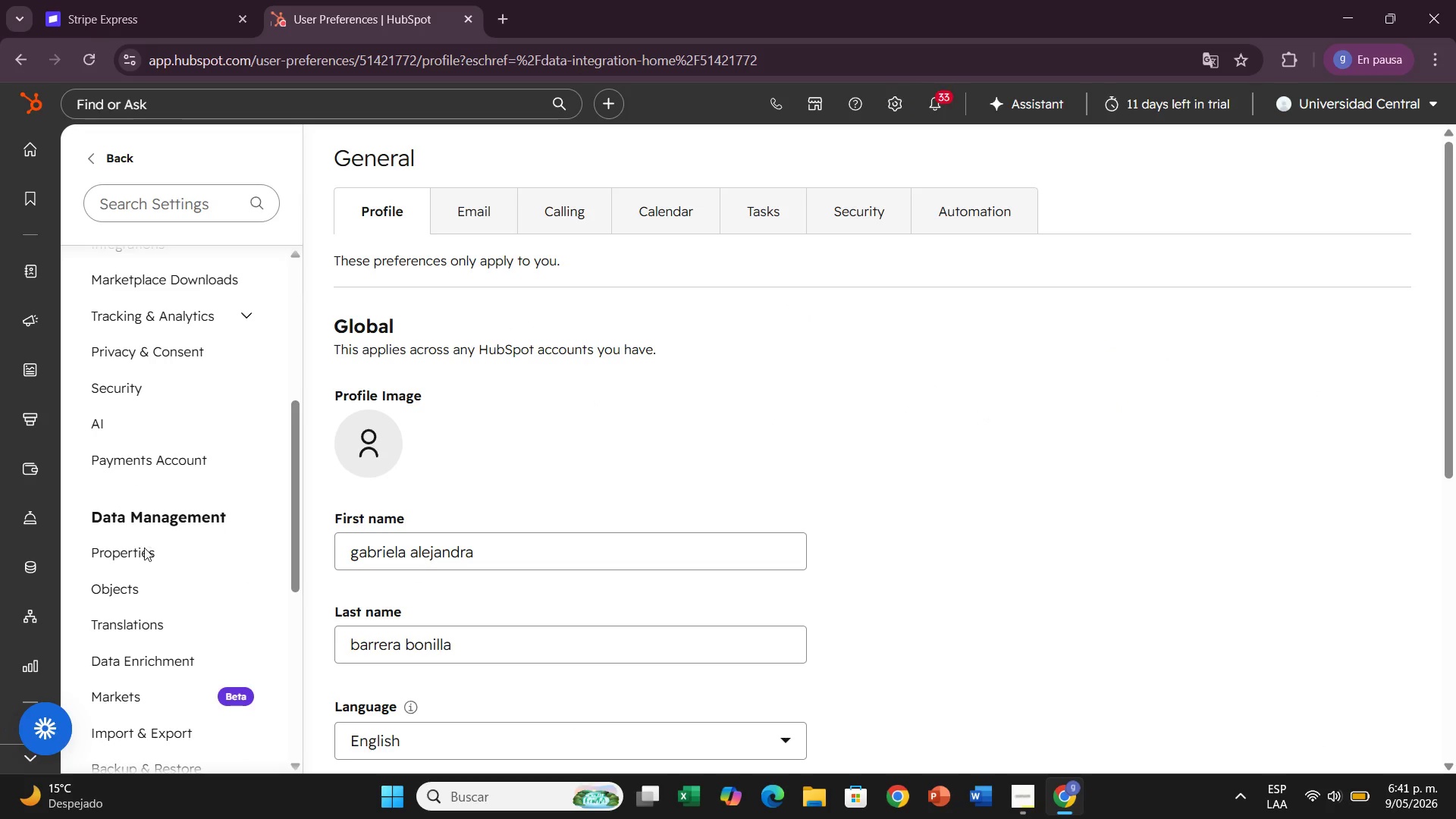 
left_click([144, 552])
 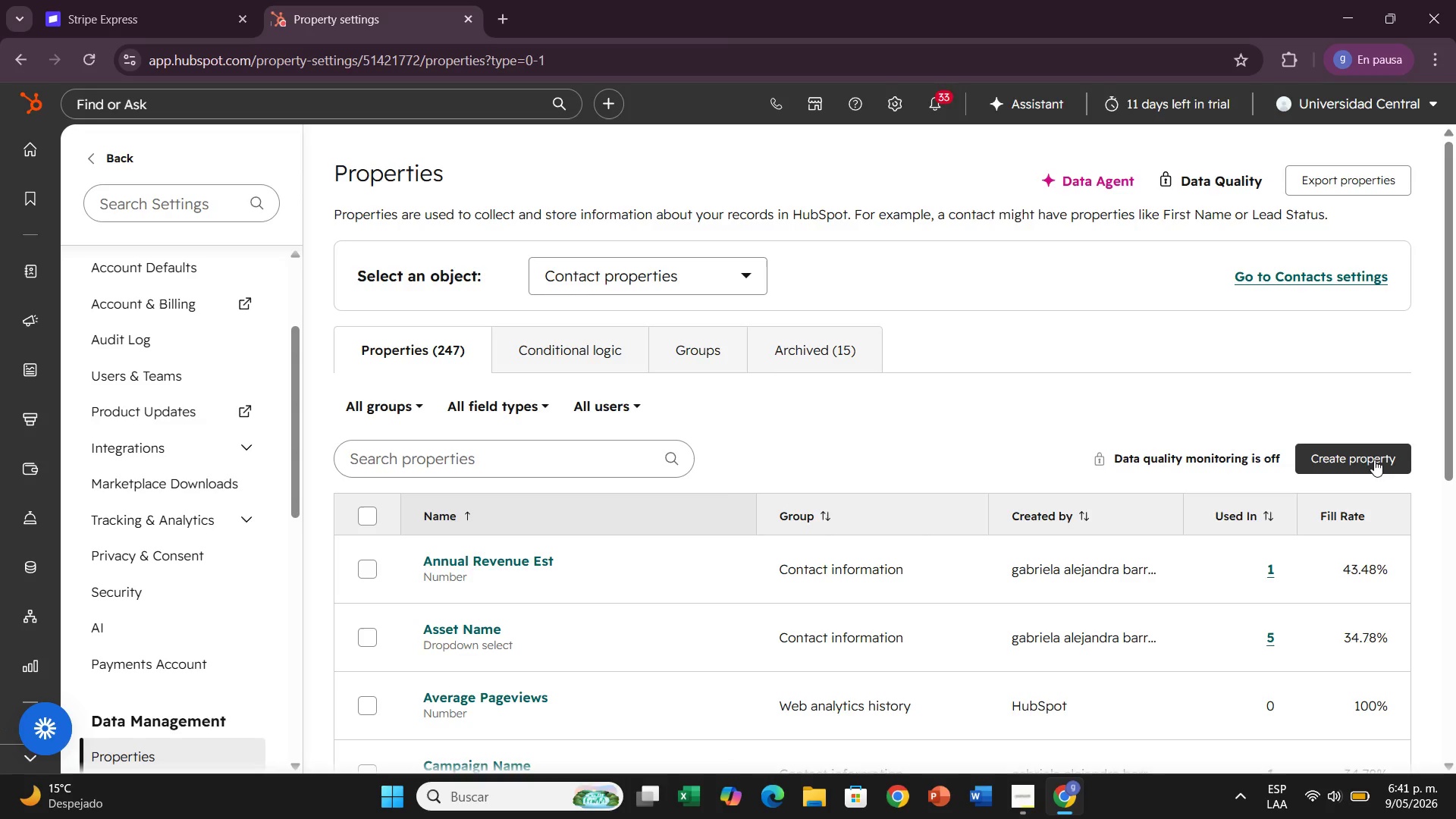 
wait(6.92)
 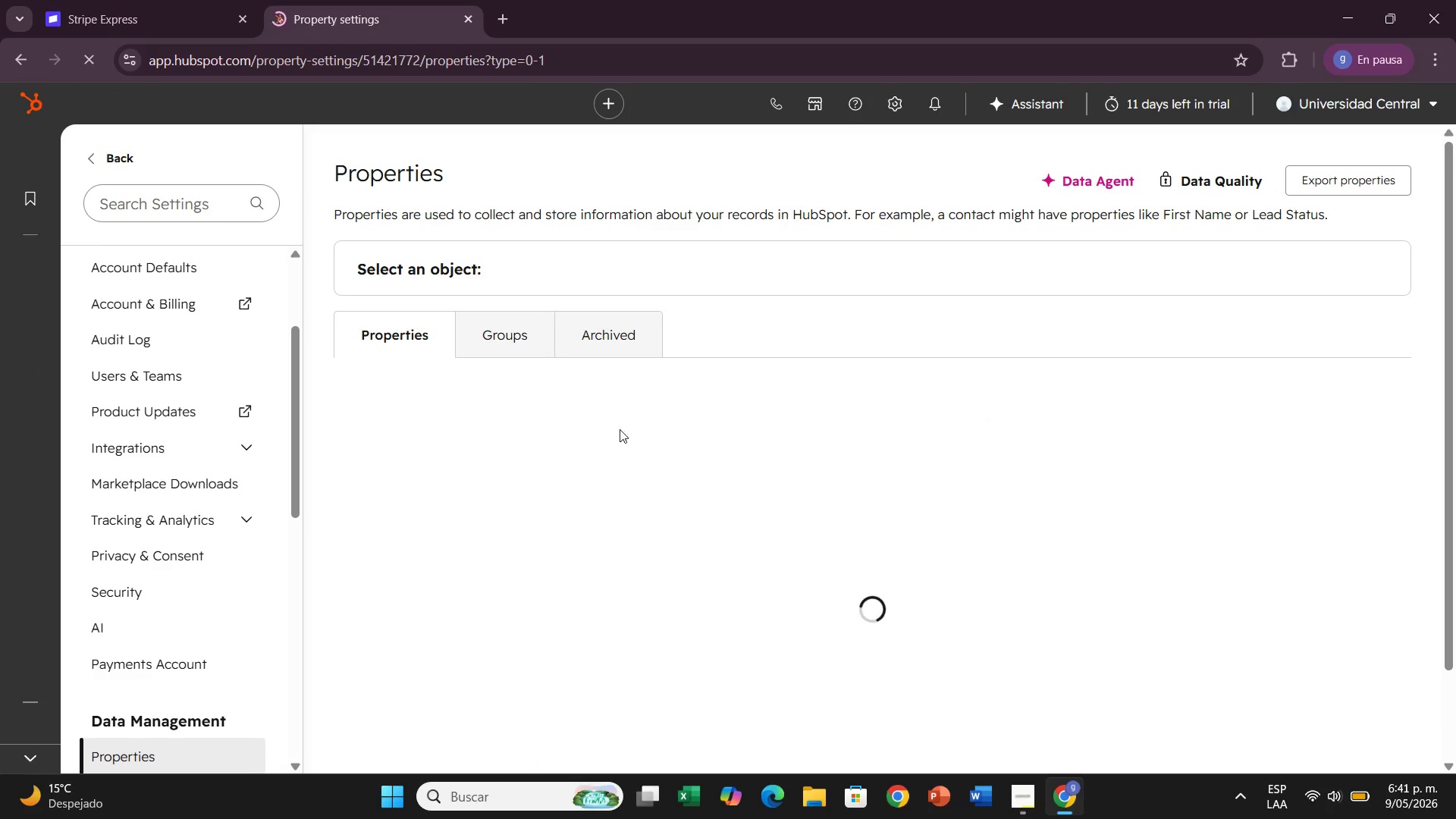 
left_click([467, 459])
 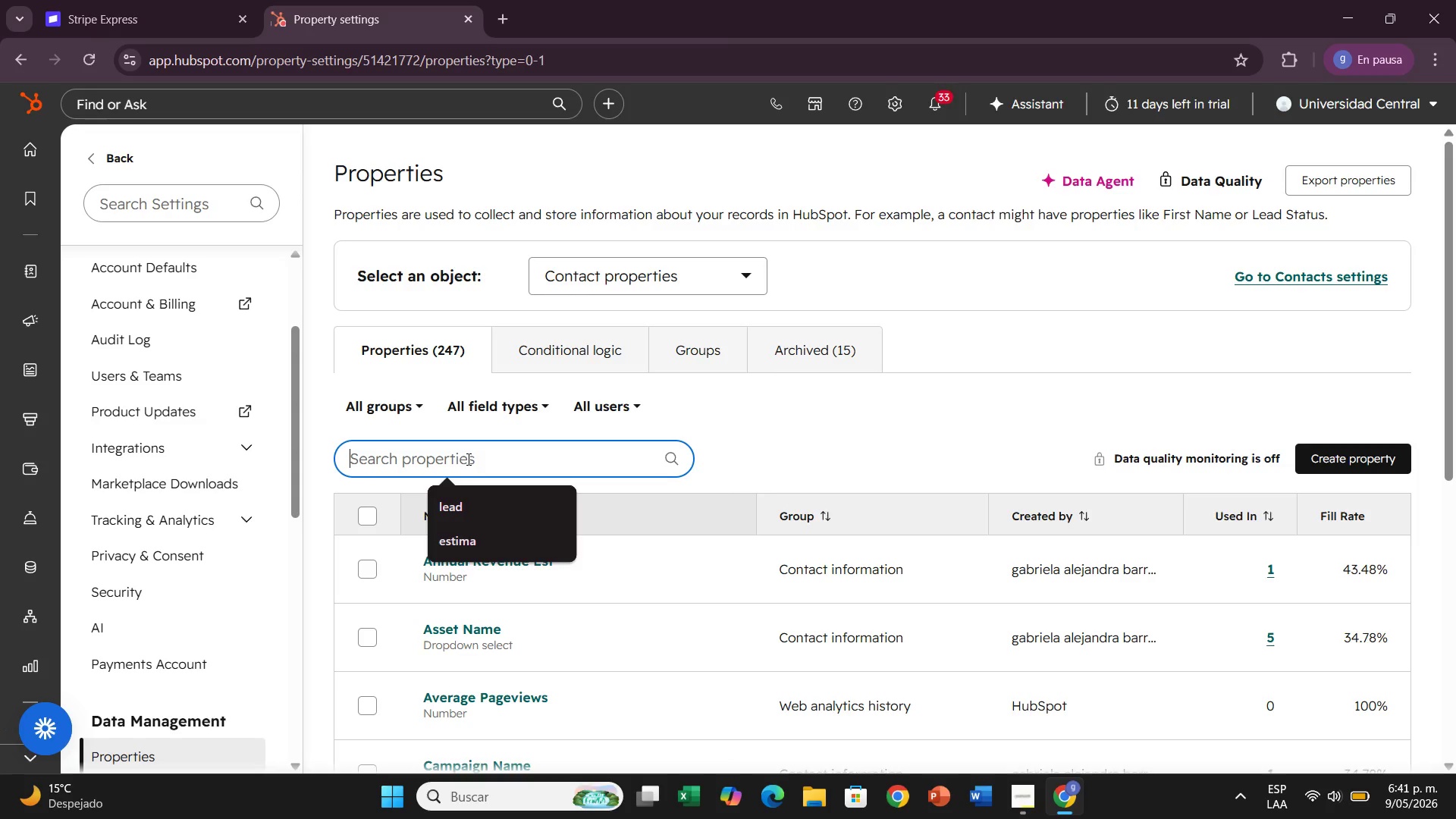 
left_click([467, 459])
 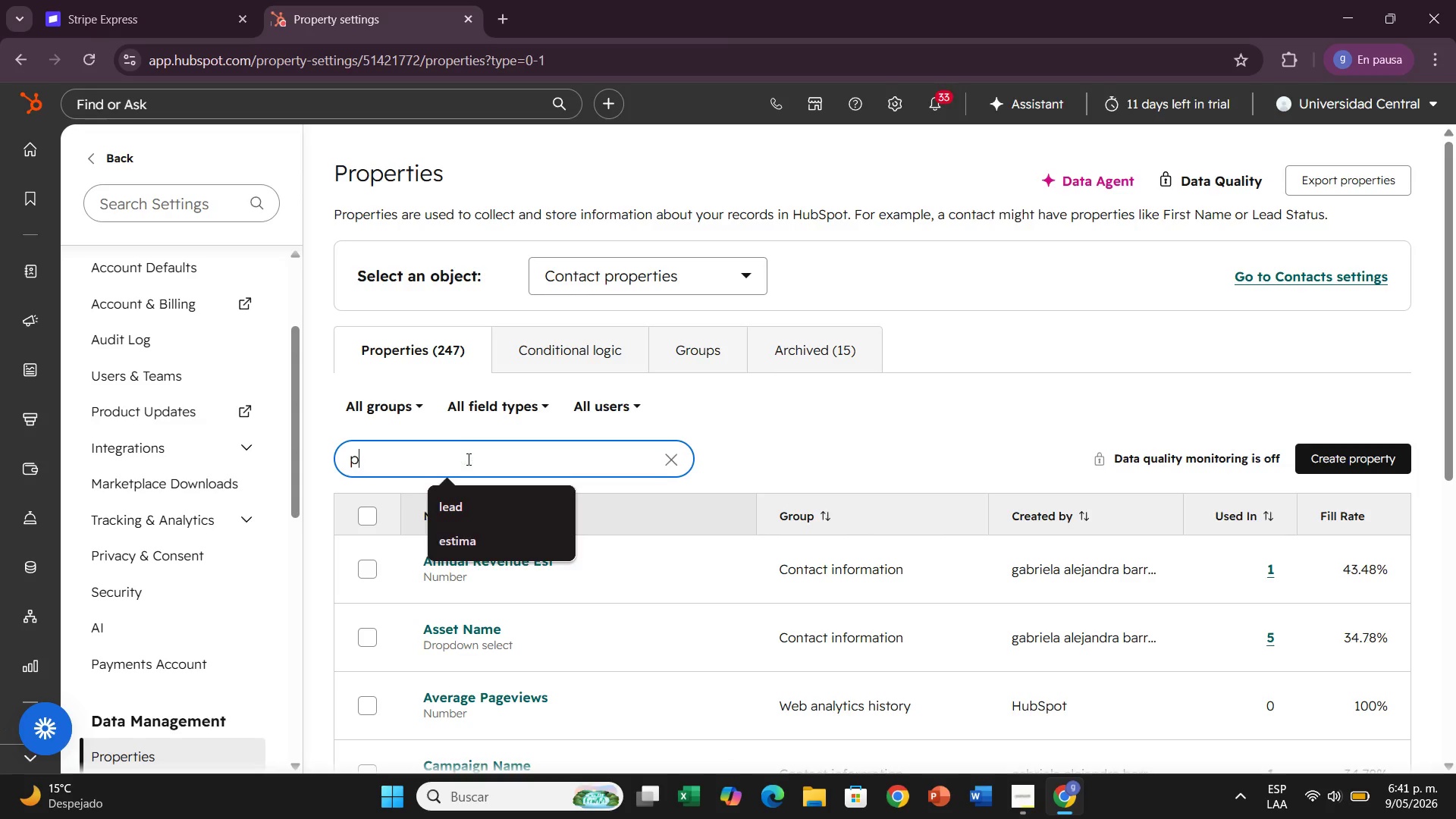 
type(pri)
 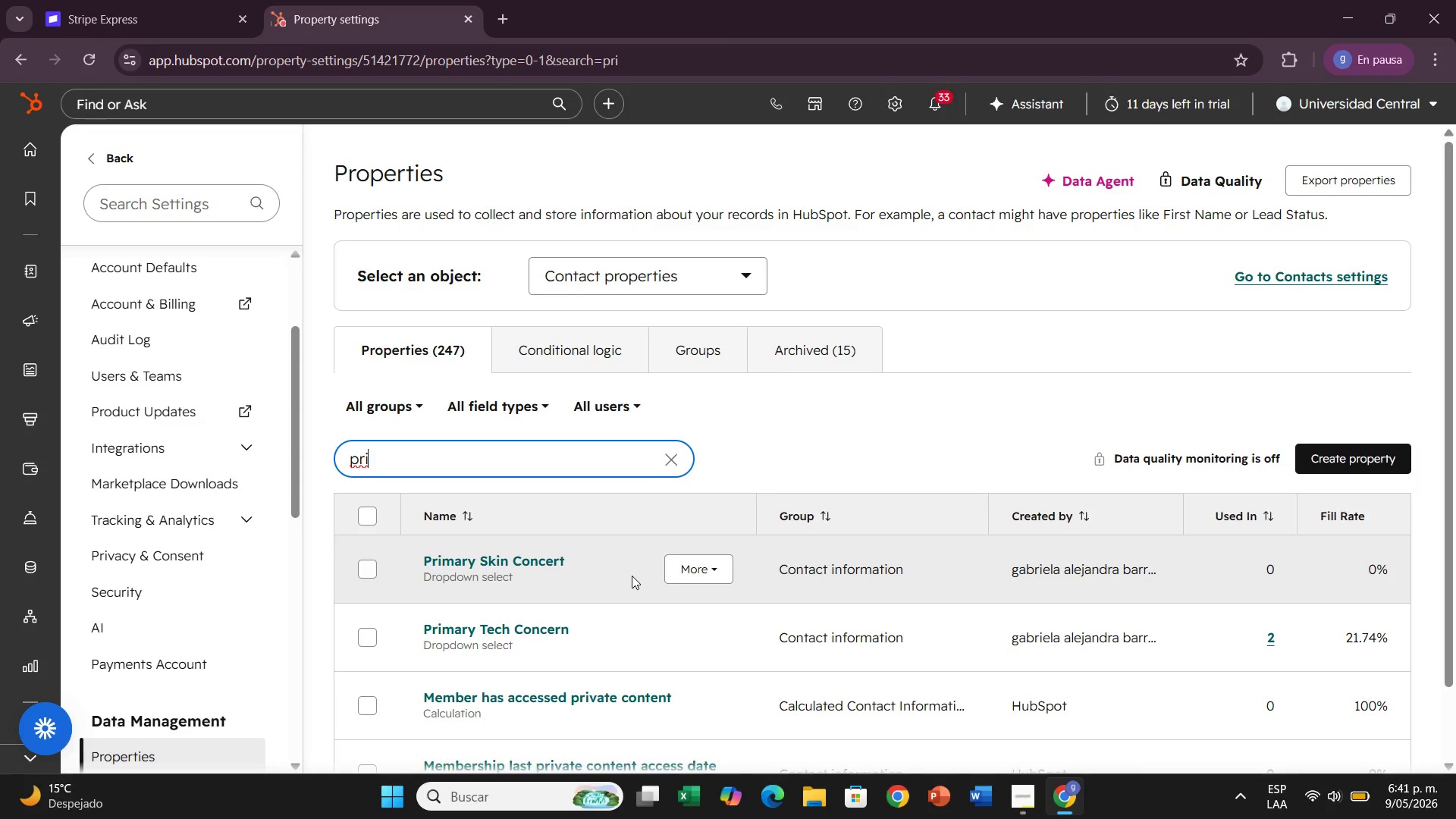 
left_click([641, 574])
 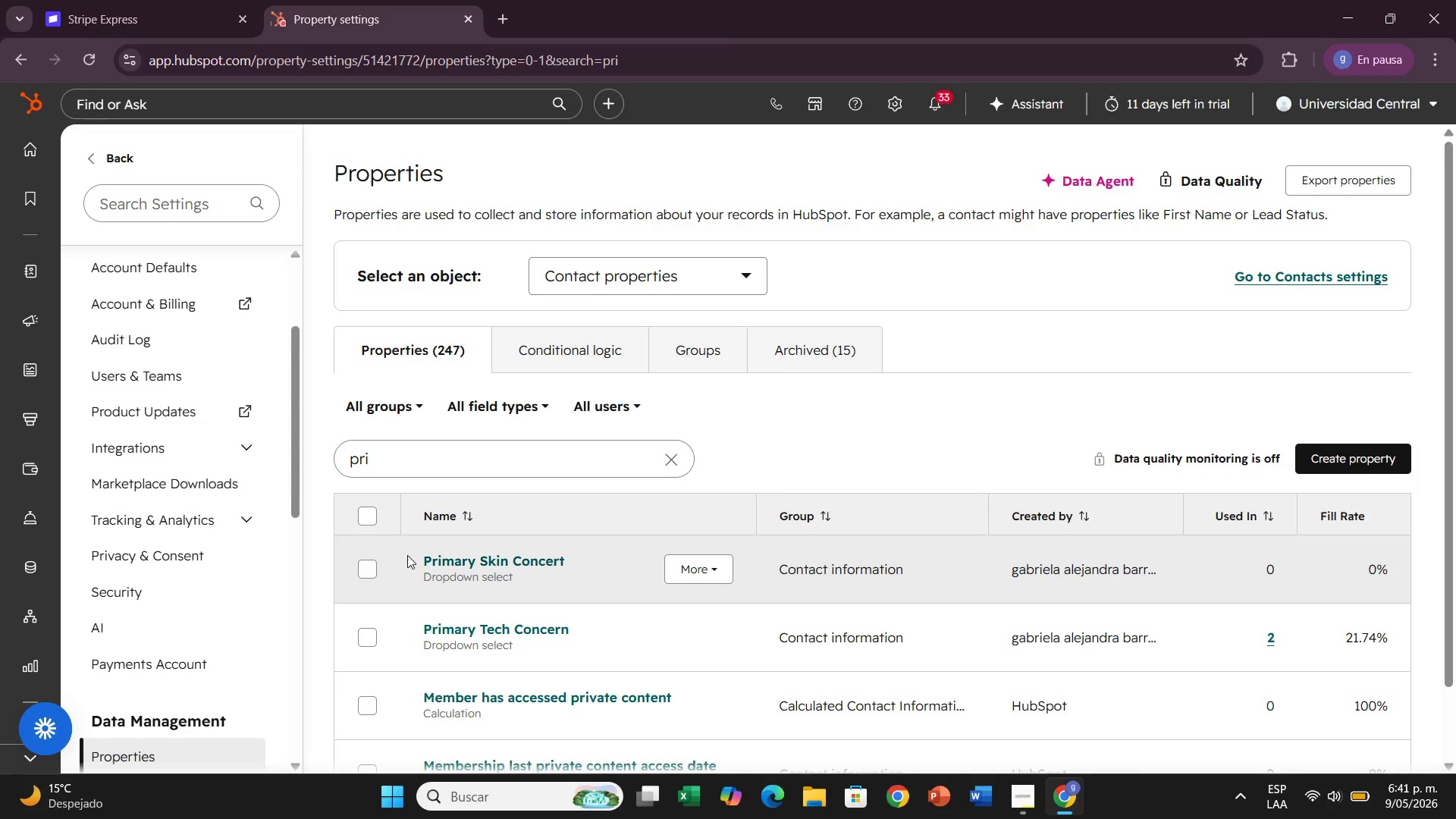 
left_click([407, 555])
 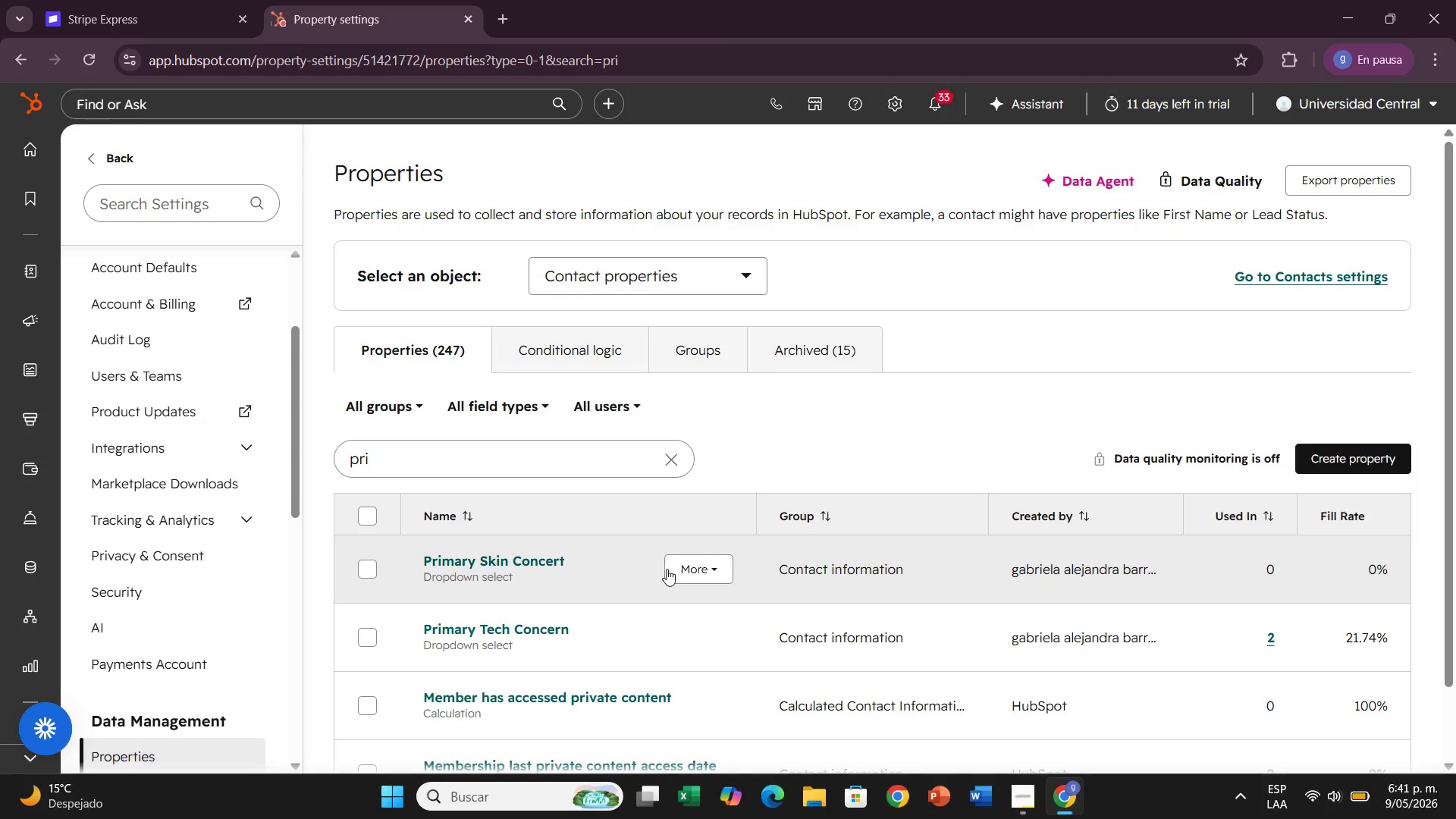 
left_click([679, 570])
 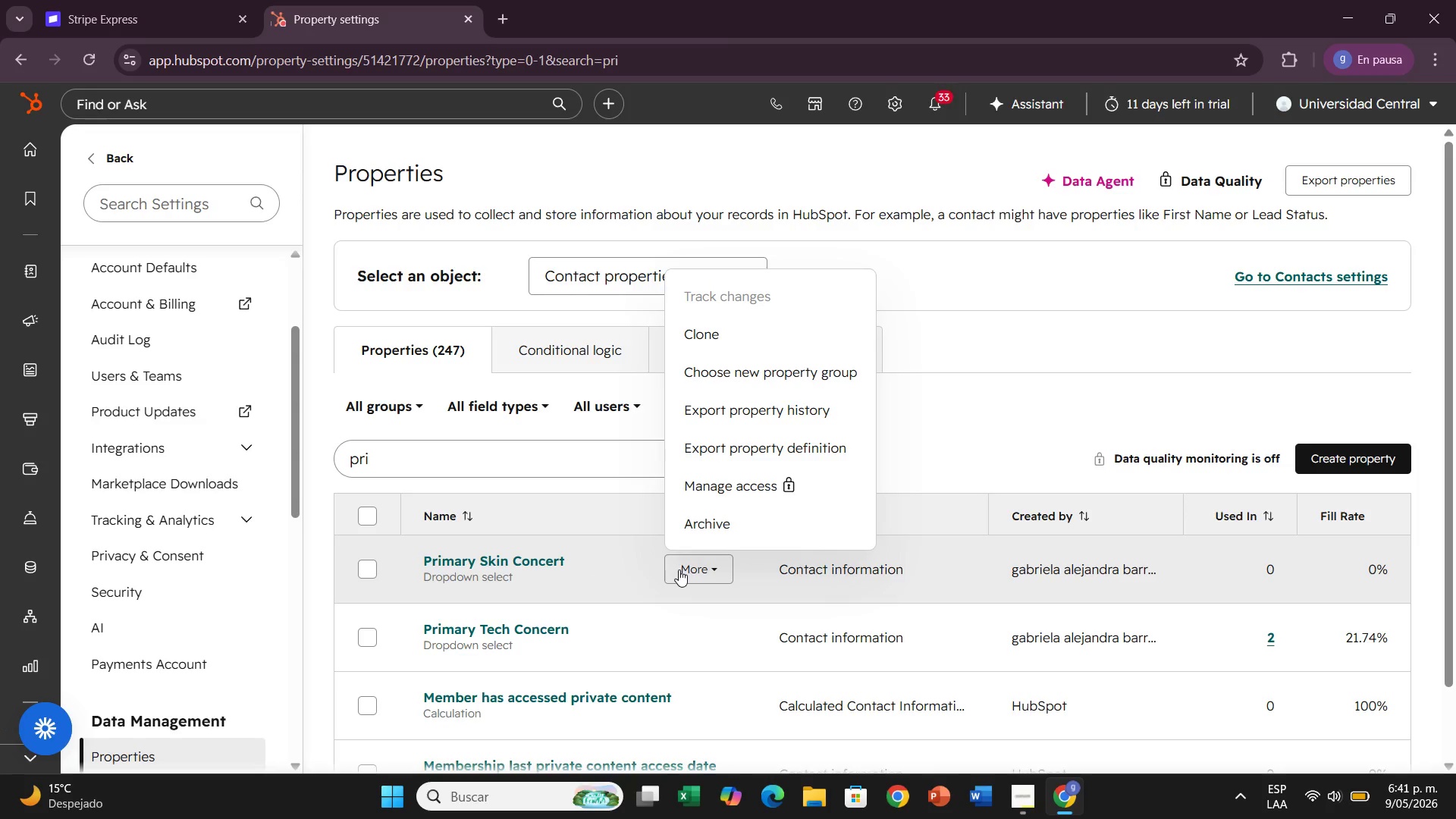 
left_click([604, 580])
 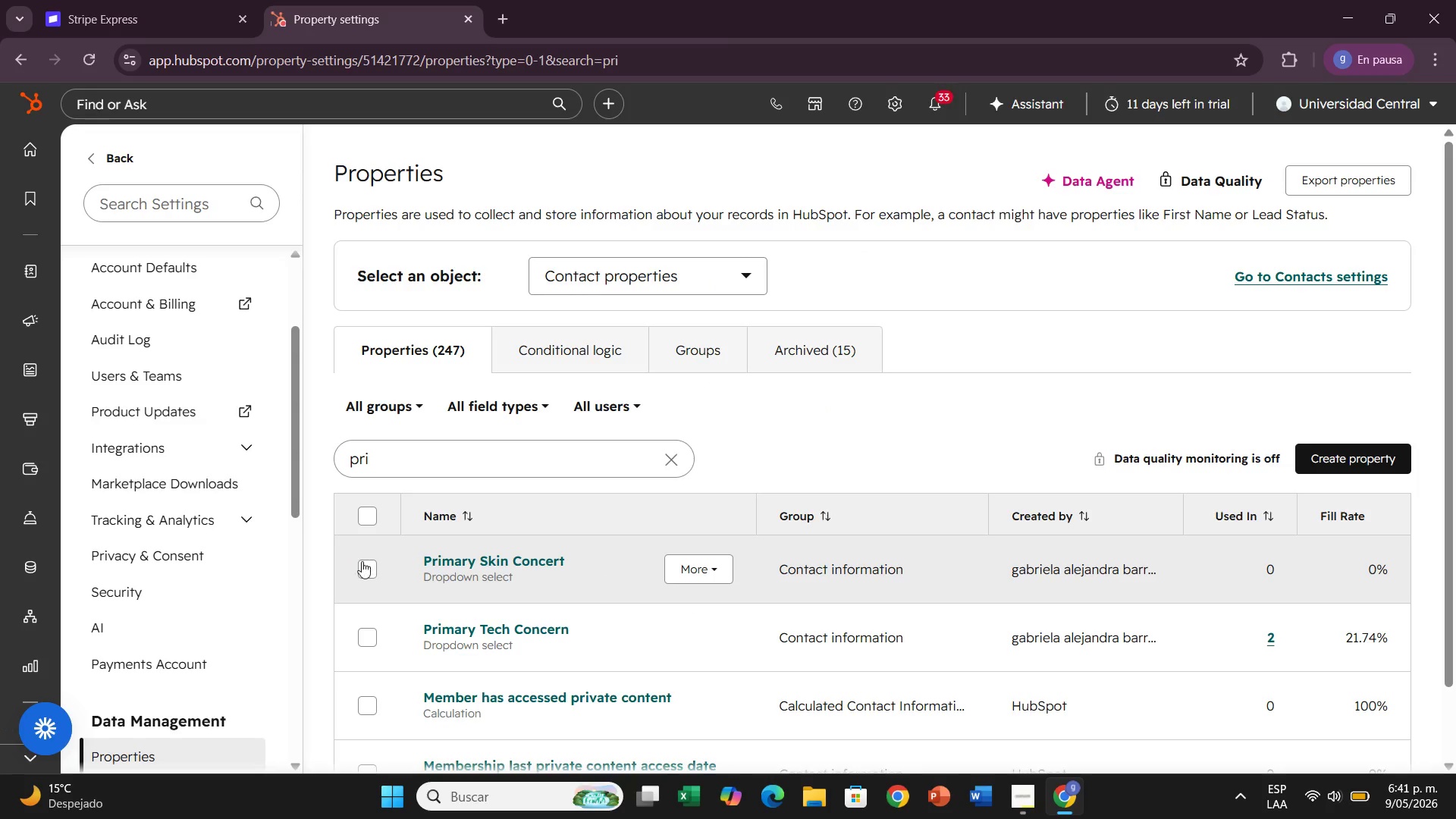 
left_click([362, 561])
 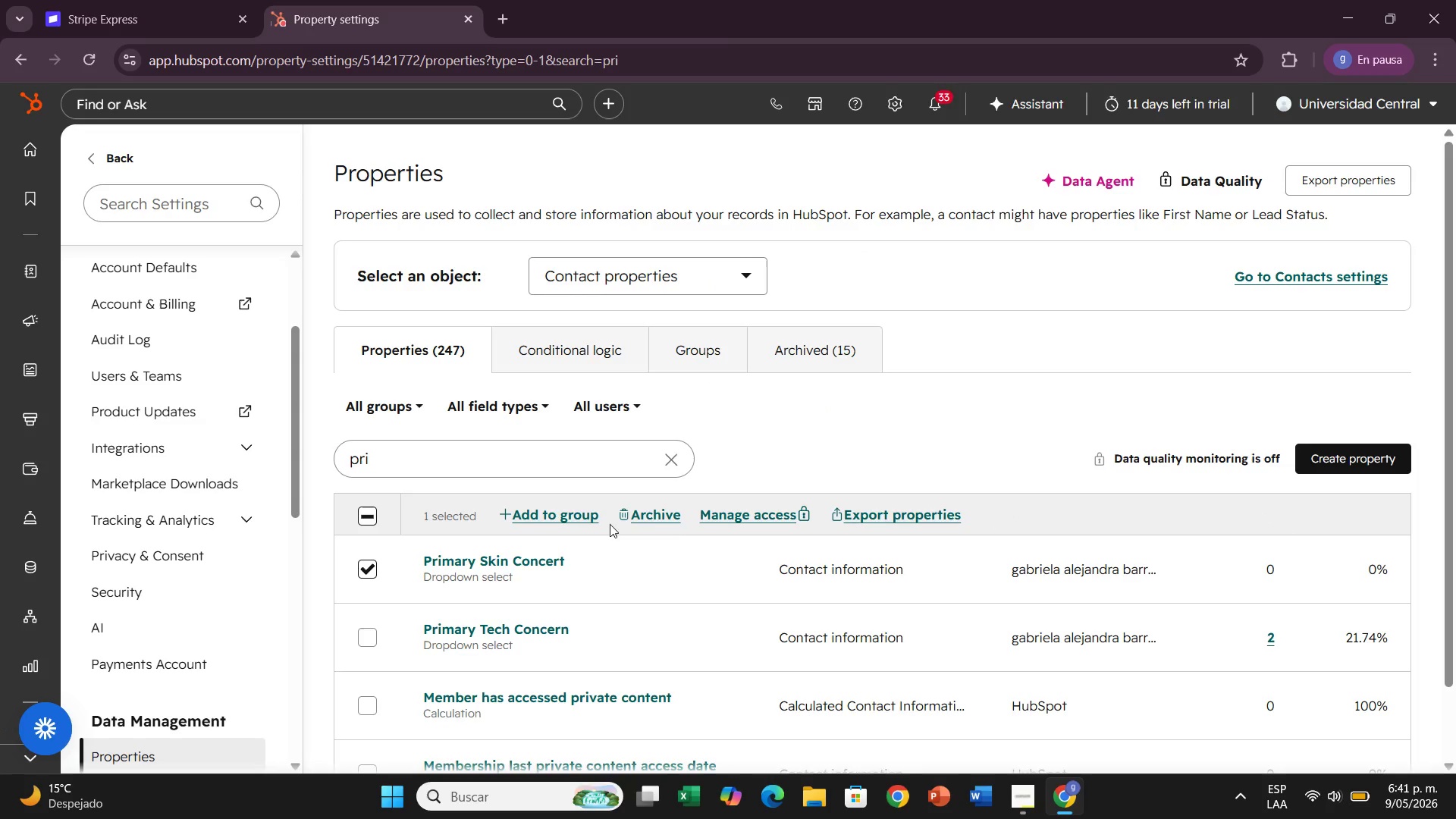 
left_click([640, 519])
 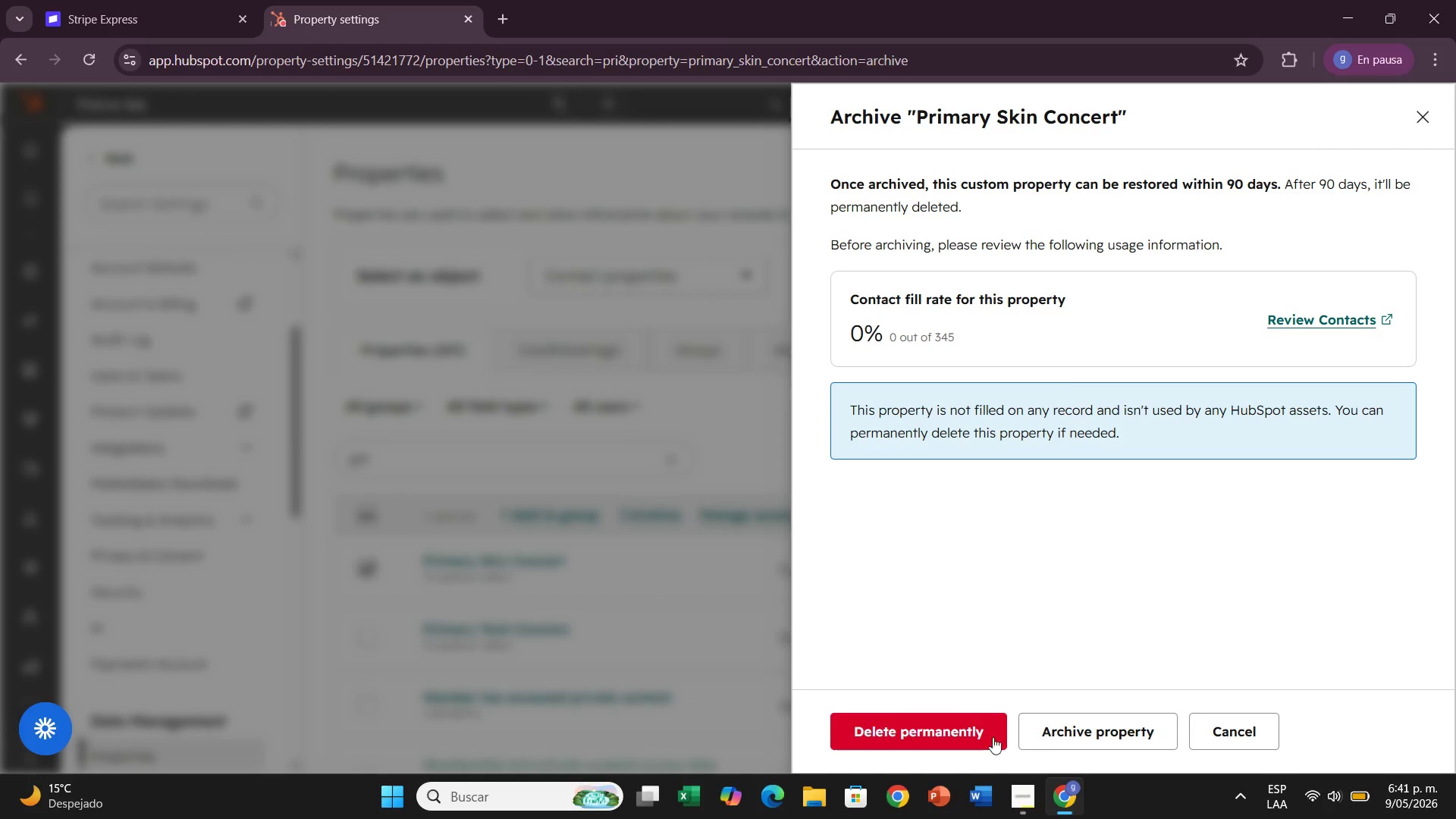 
left_click([953, 733])
 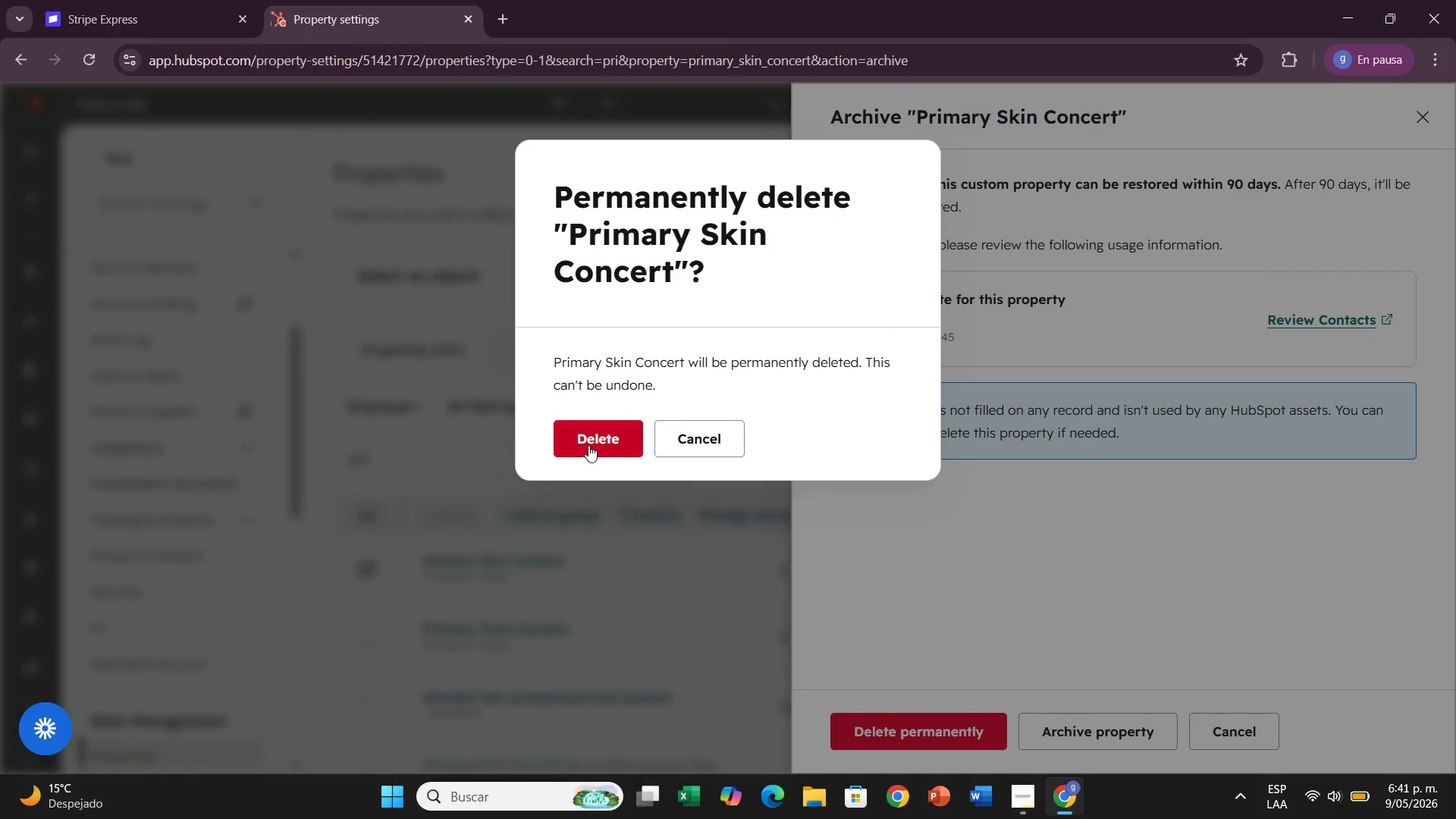 
left_click([588, 445])
 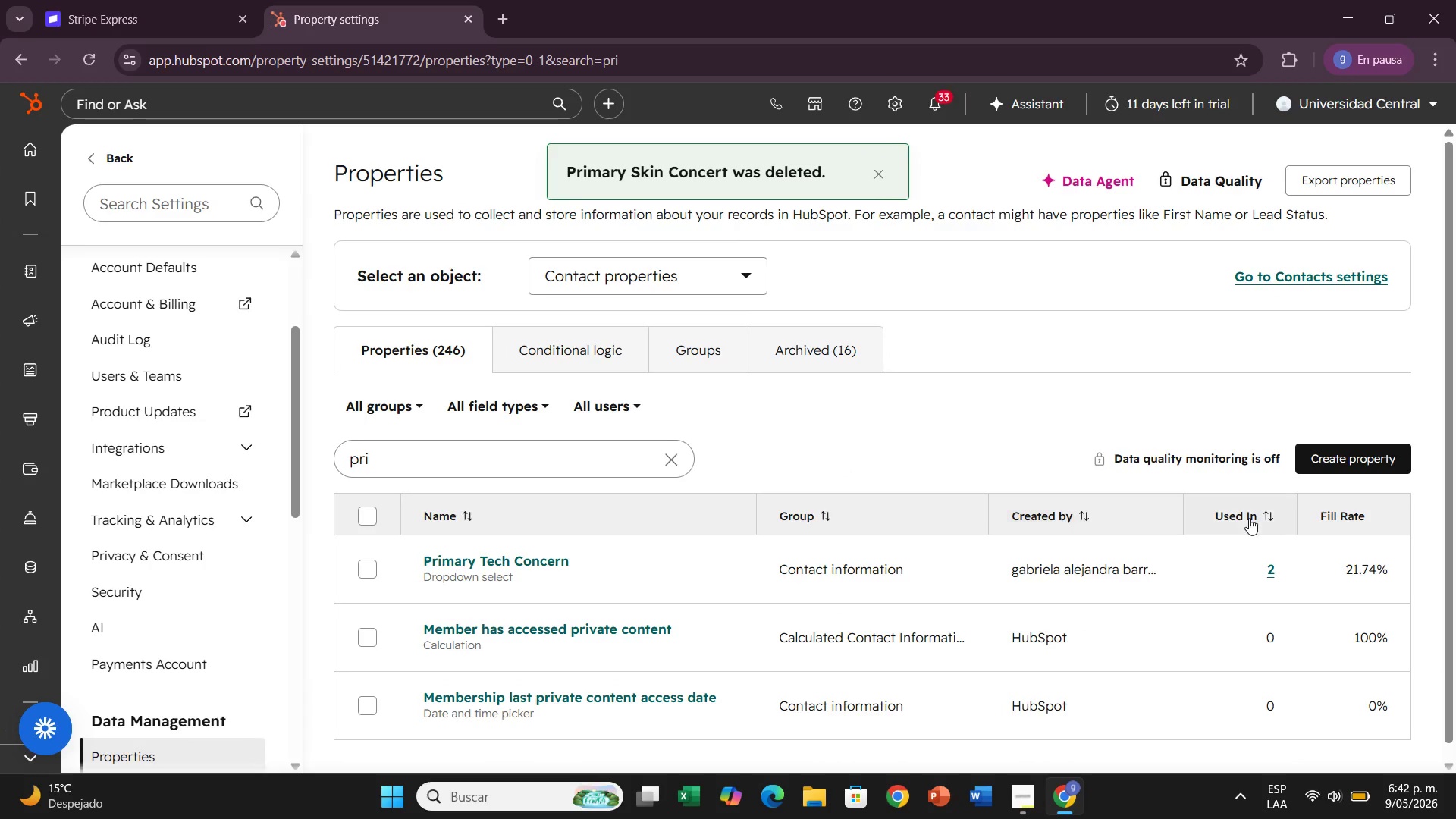 
left_click([1379, 452])
 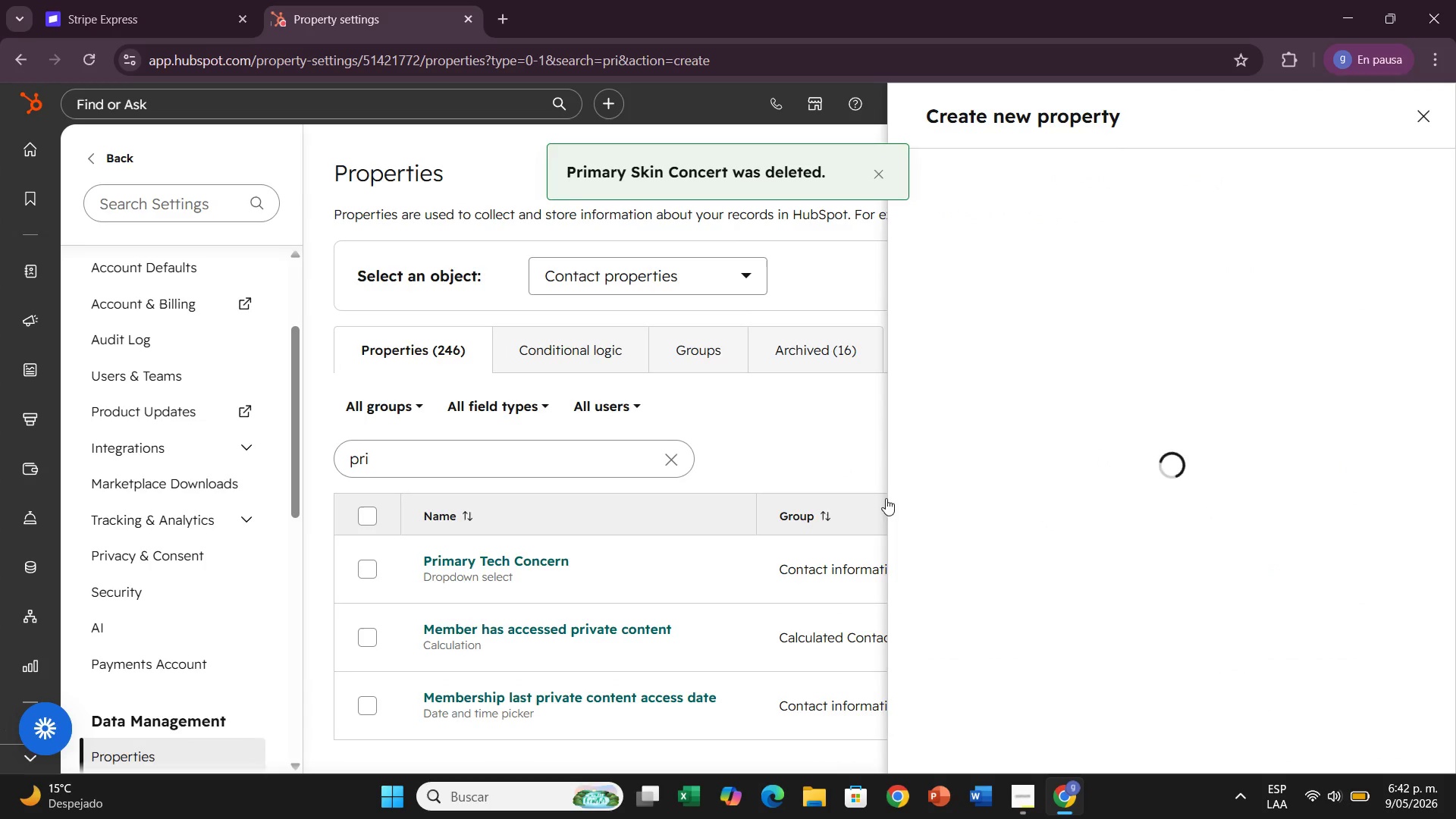 
mouse_move([939, 535])
 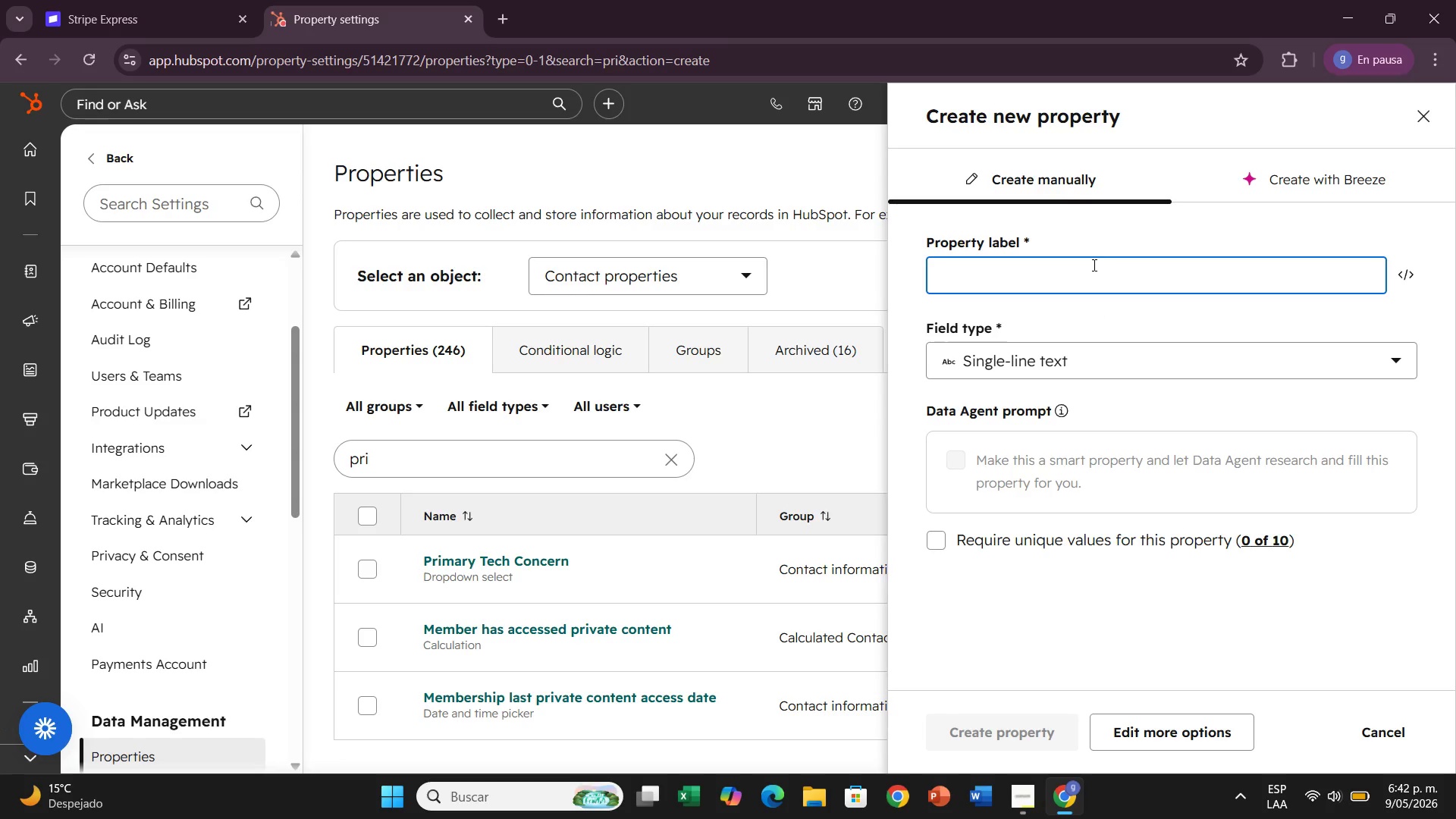 
type(Primary Skin Concert)
 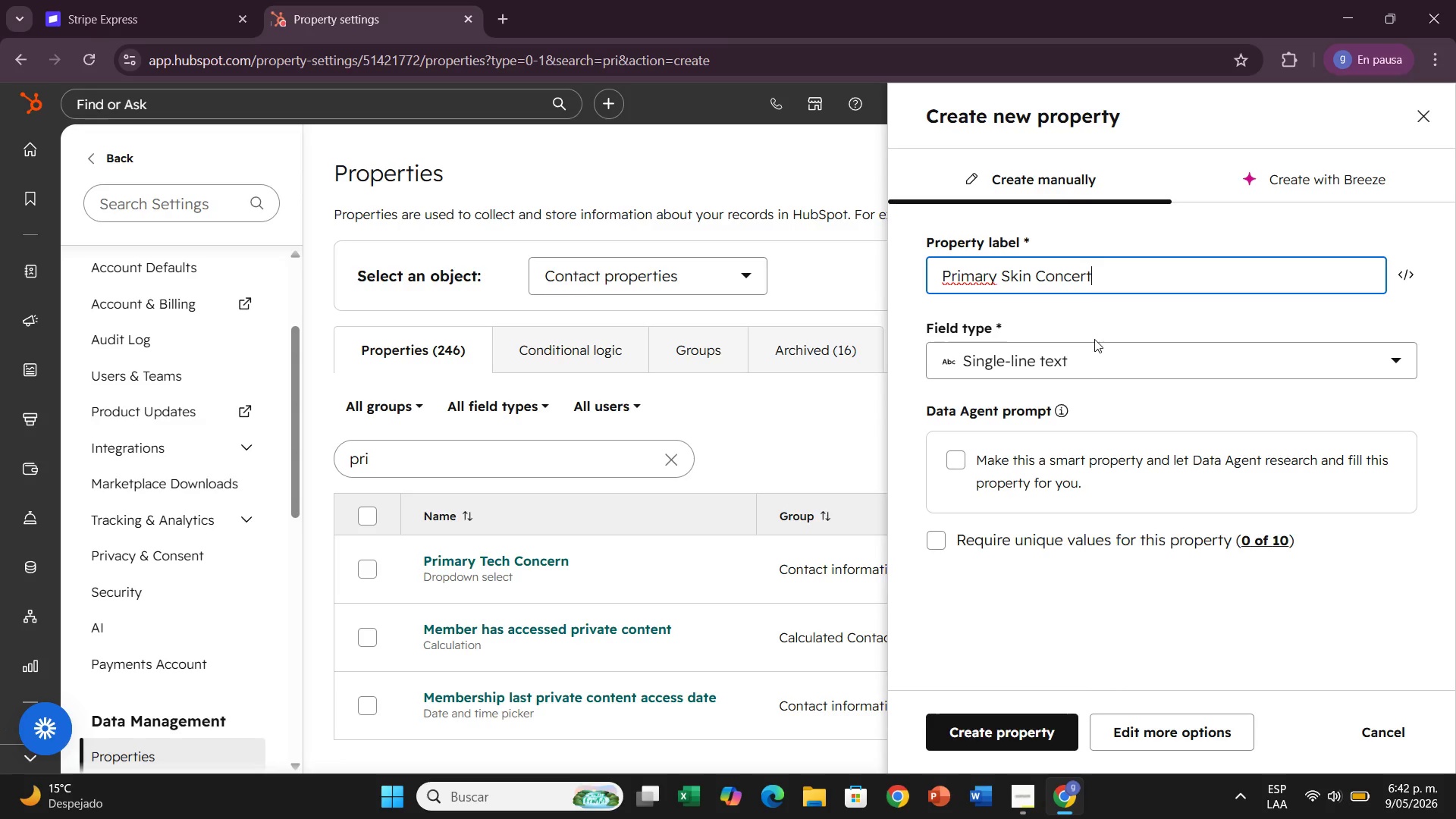 
left_click([1094, 367])
 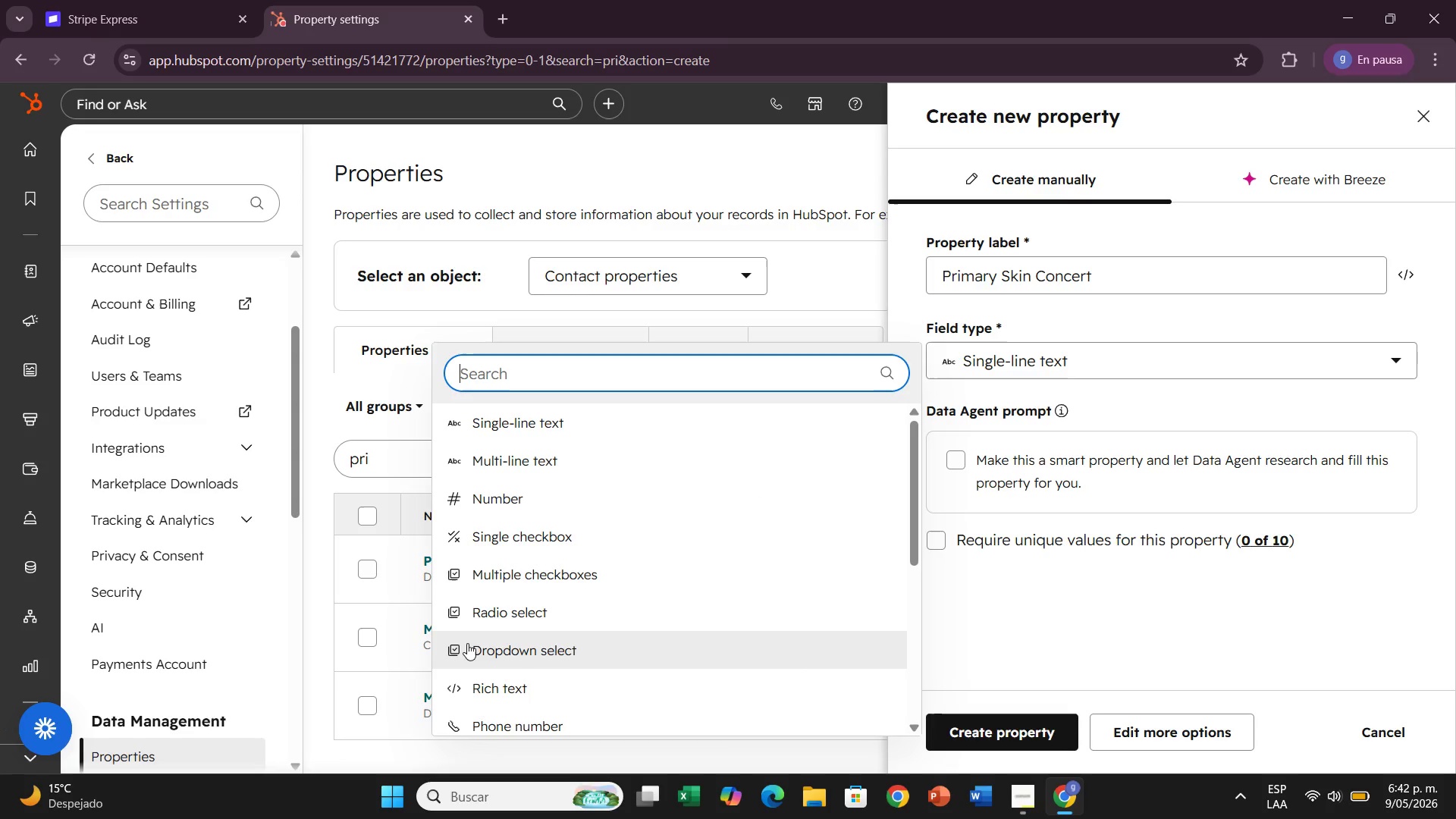 
left_click([468, 649])
 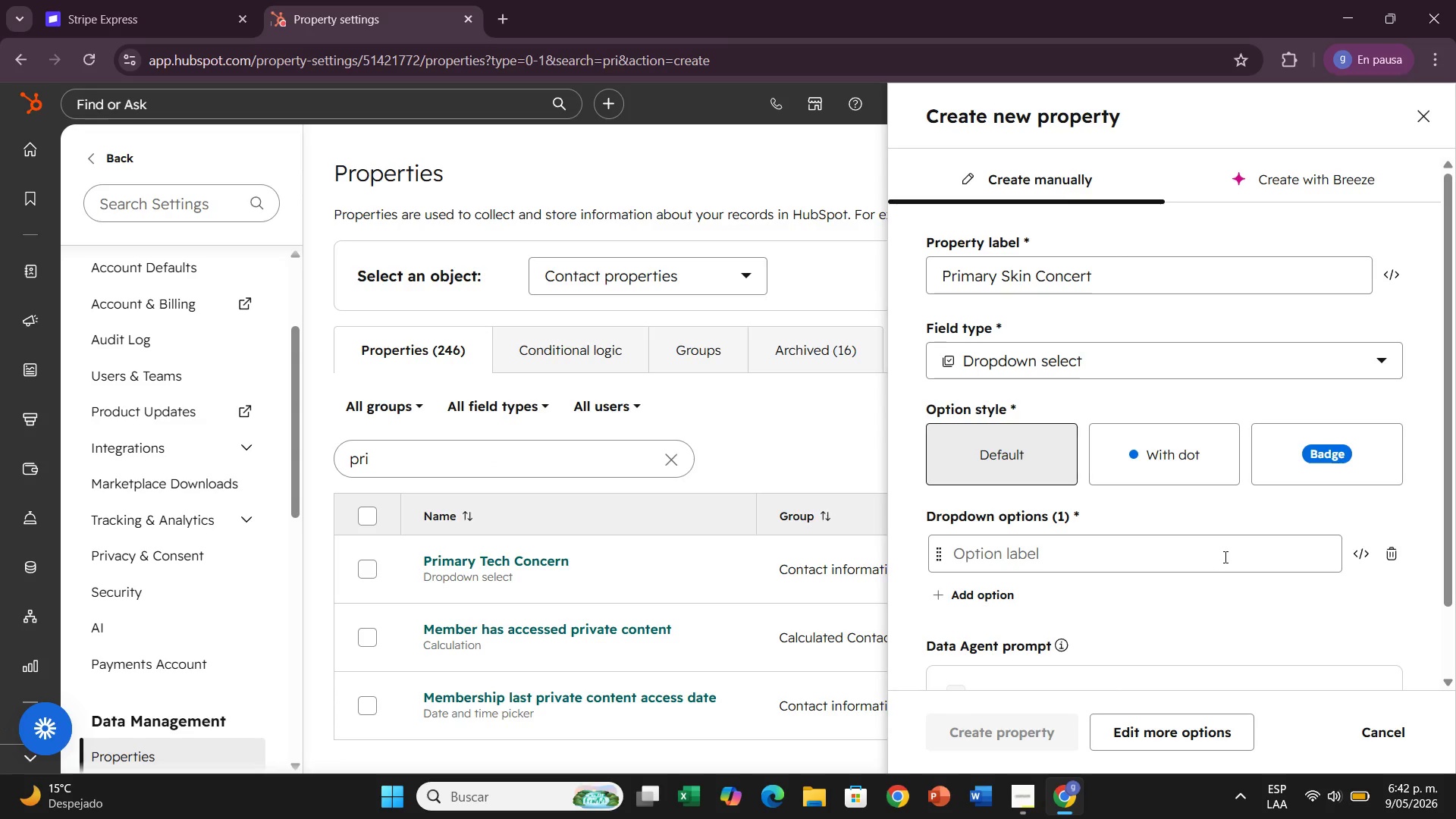 
left_click([1073, 554])
 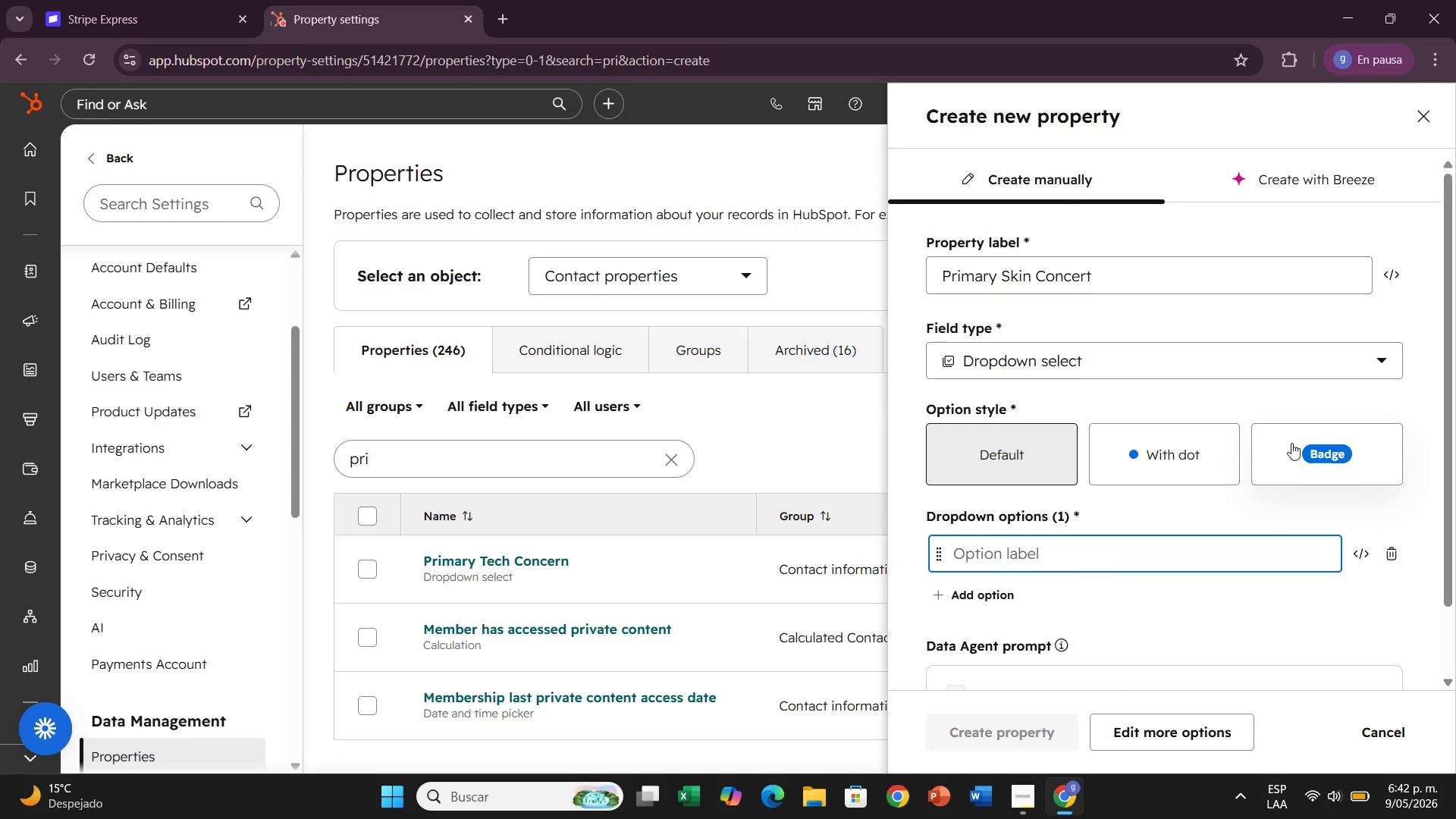 
left_click([1294, 444])
 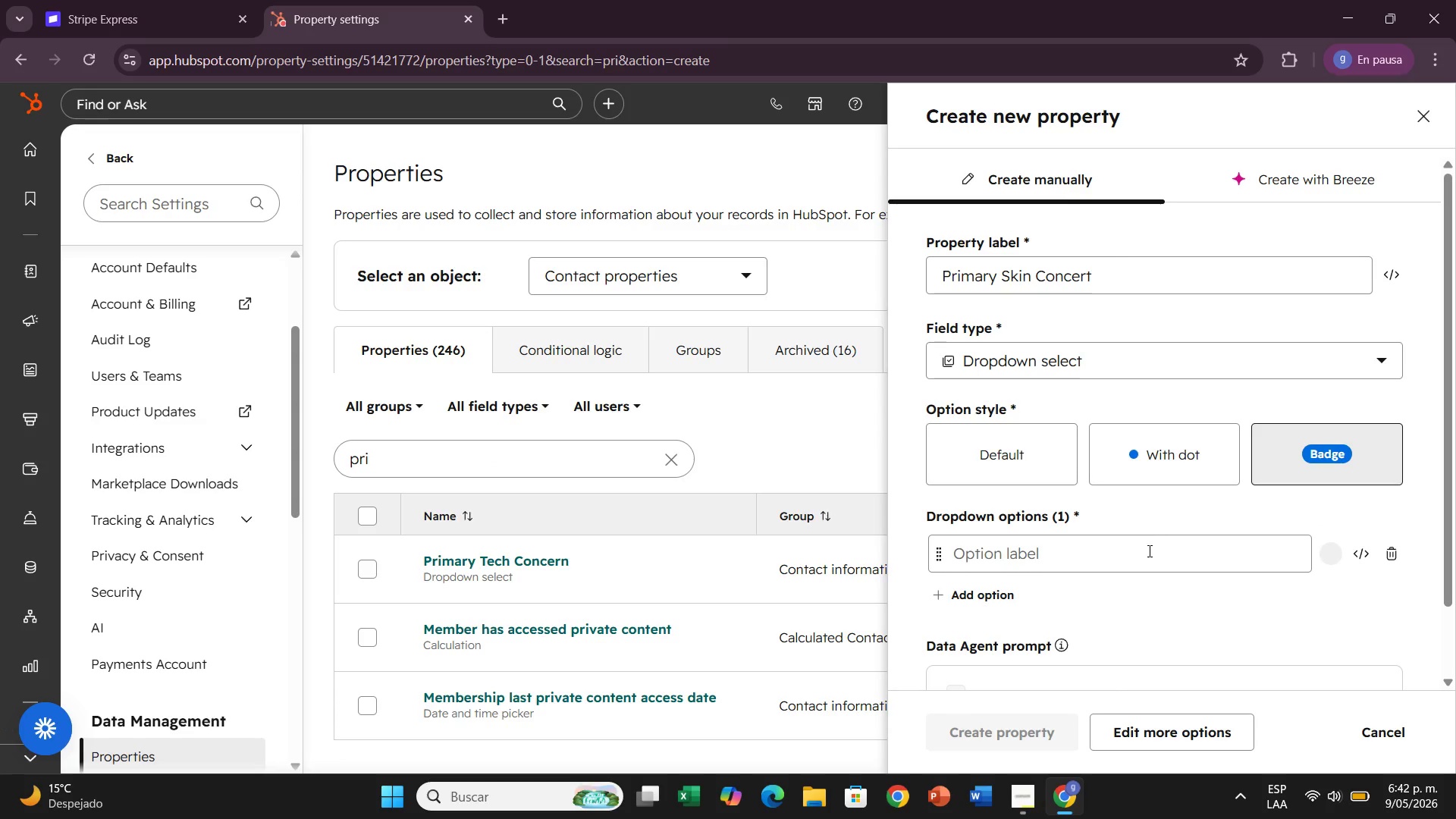 
left_click([1141, 557])
 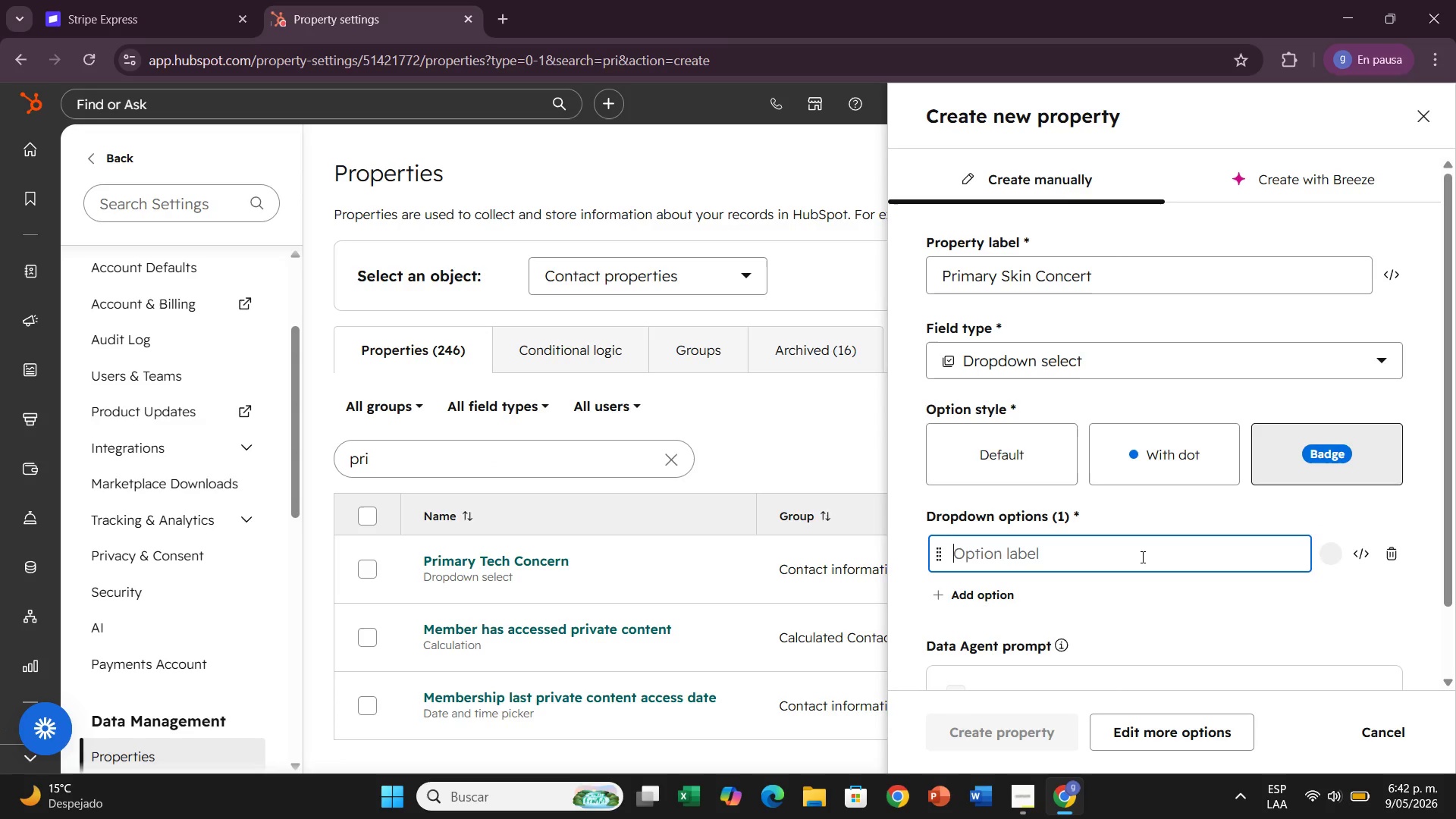 
type(Anti-Aging)
 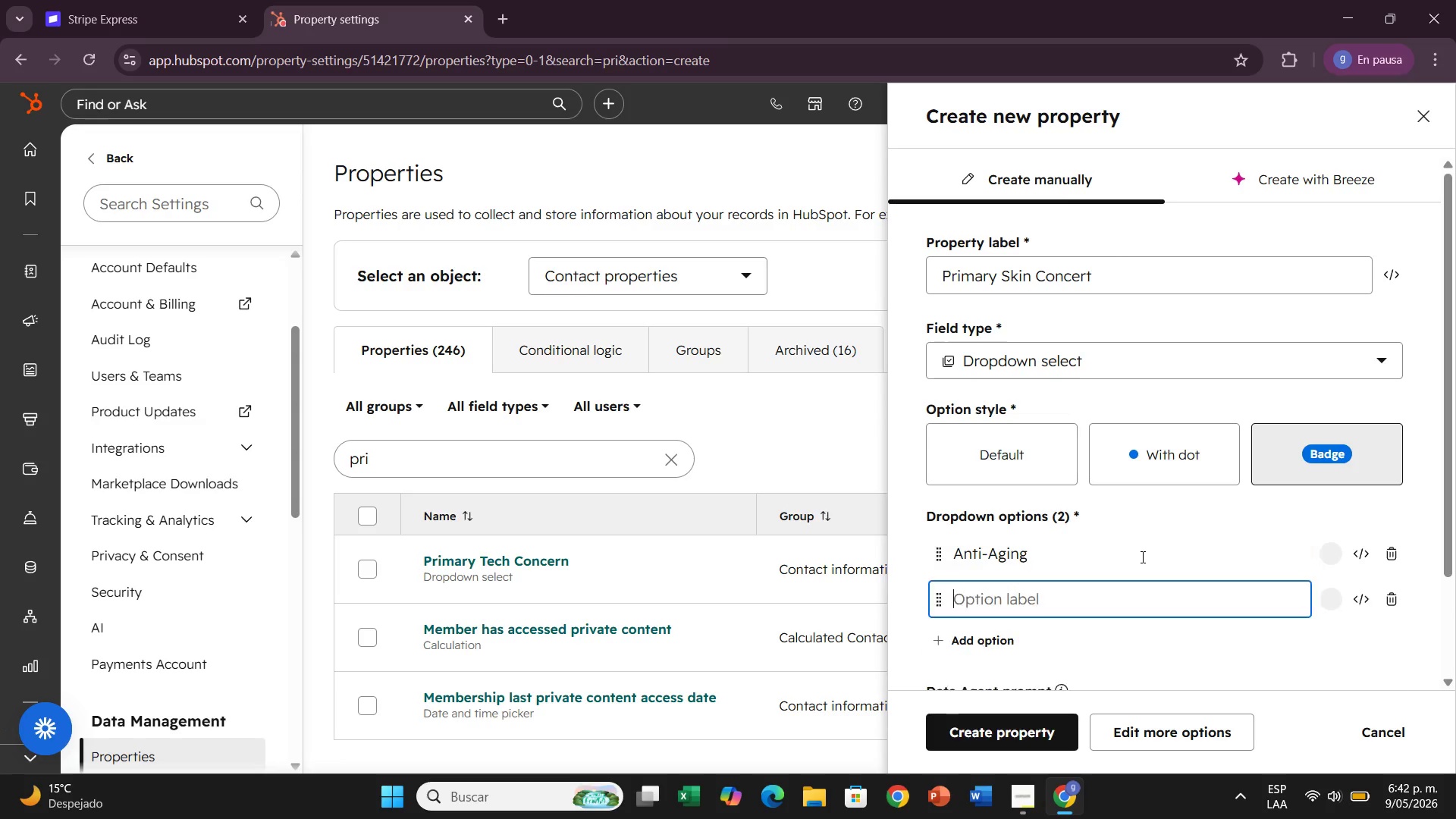 
key(Enter)
 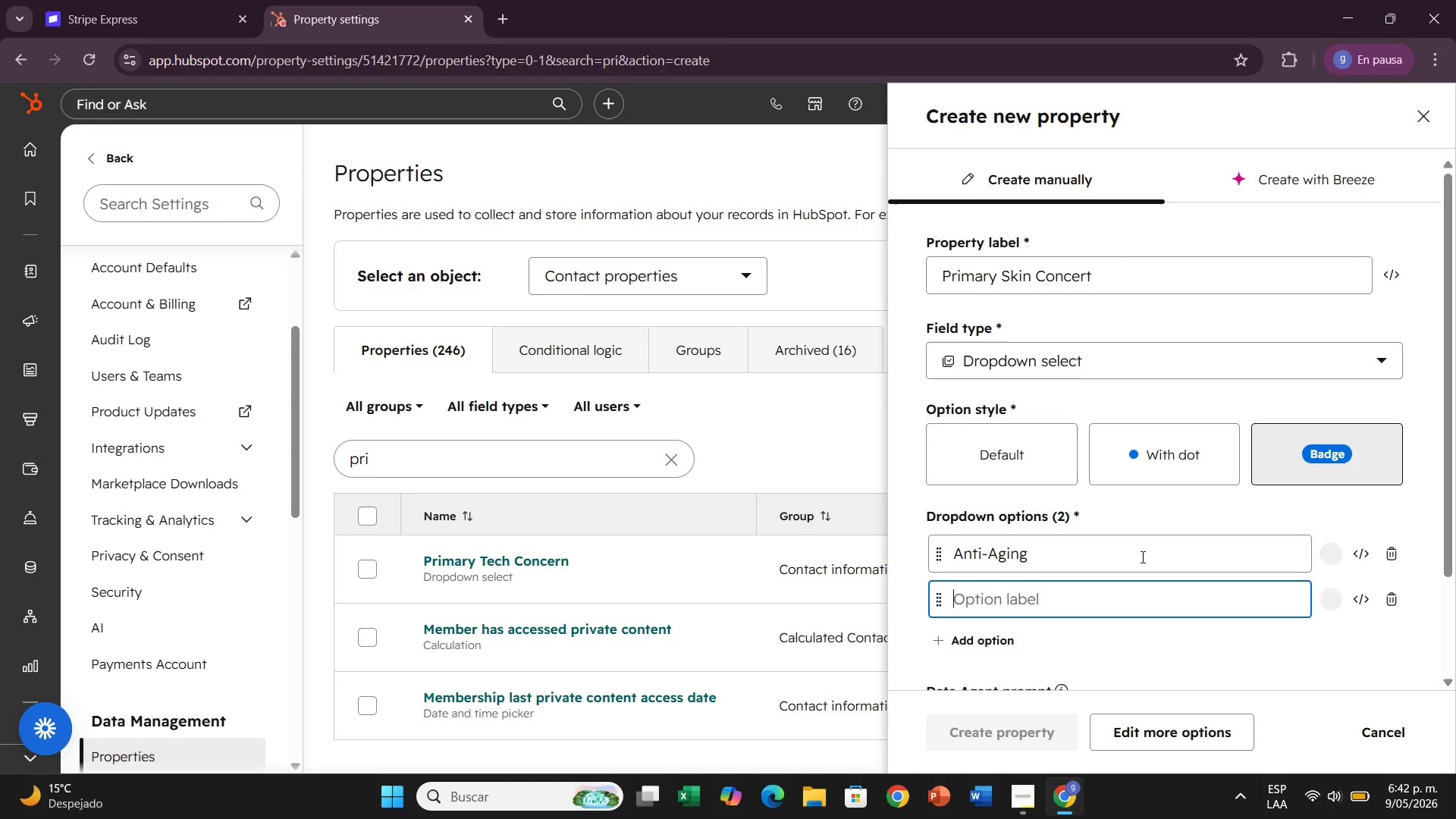 
type(Acne-Prone)
 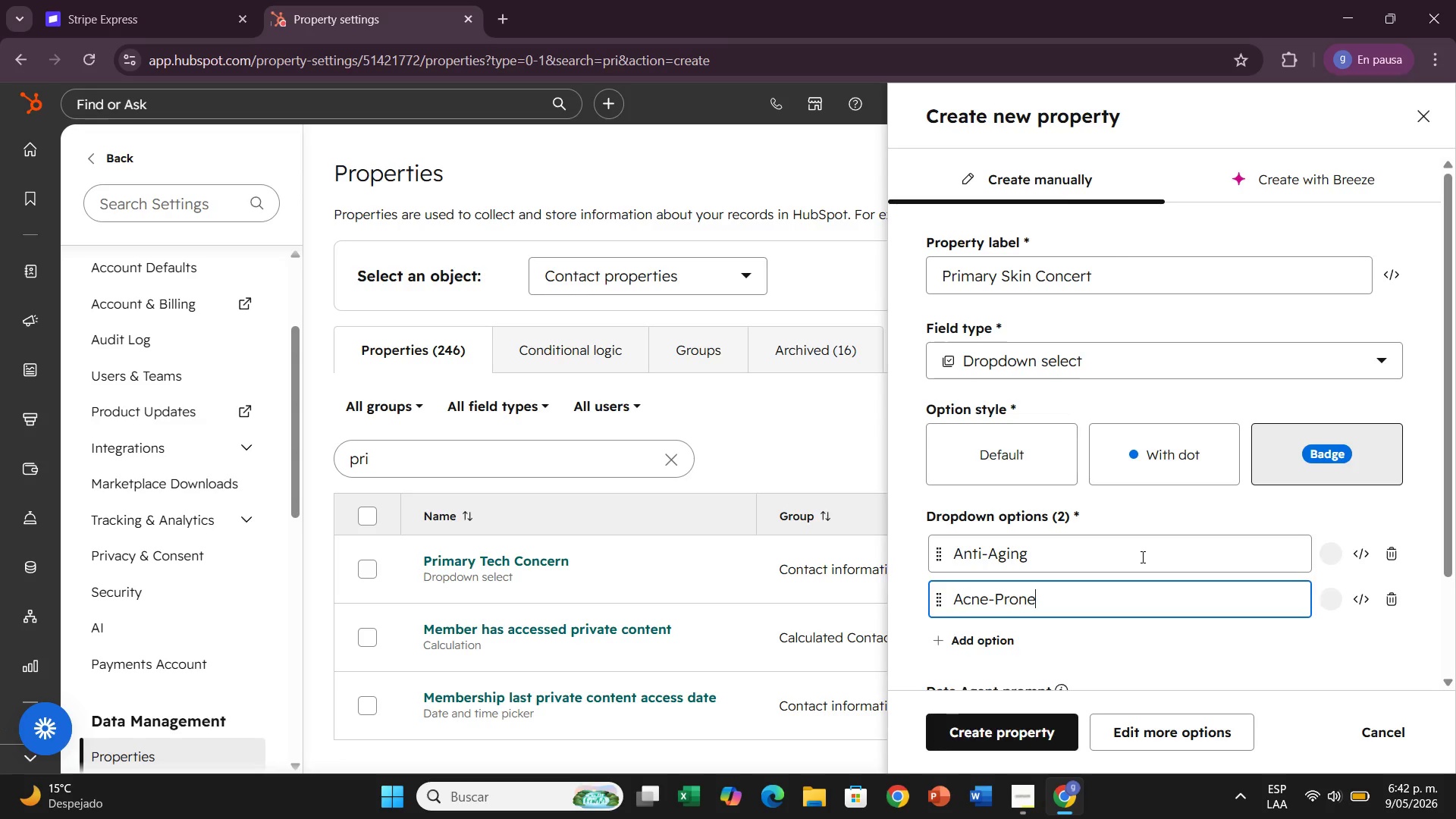 
key(Enter)
 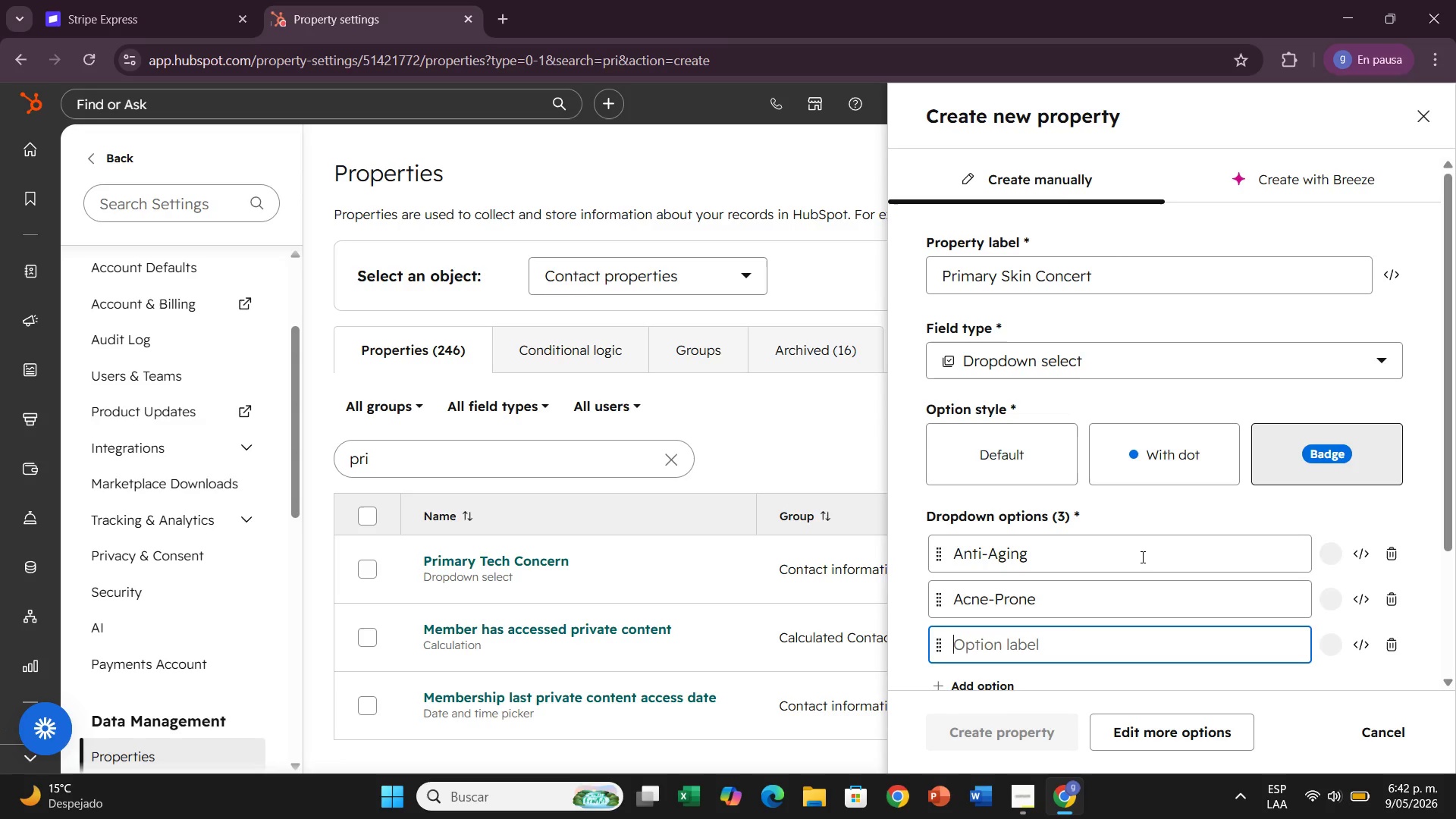 
type(Hyperpigmentation)
 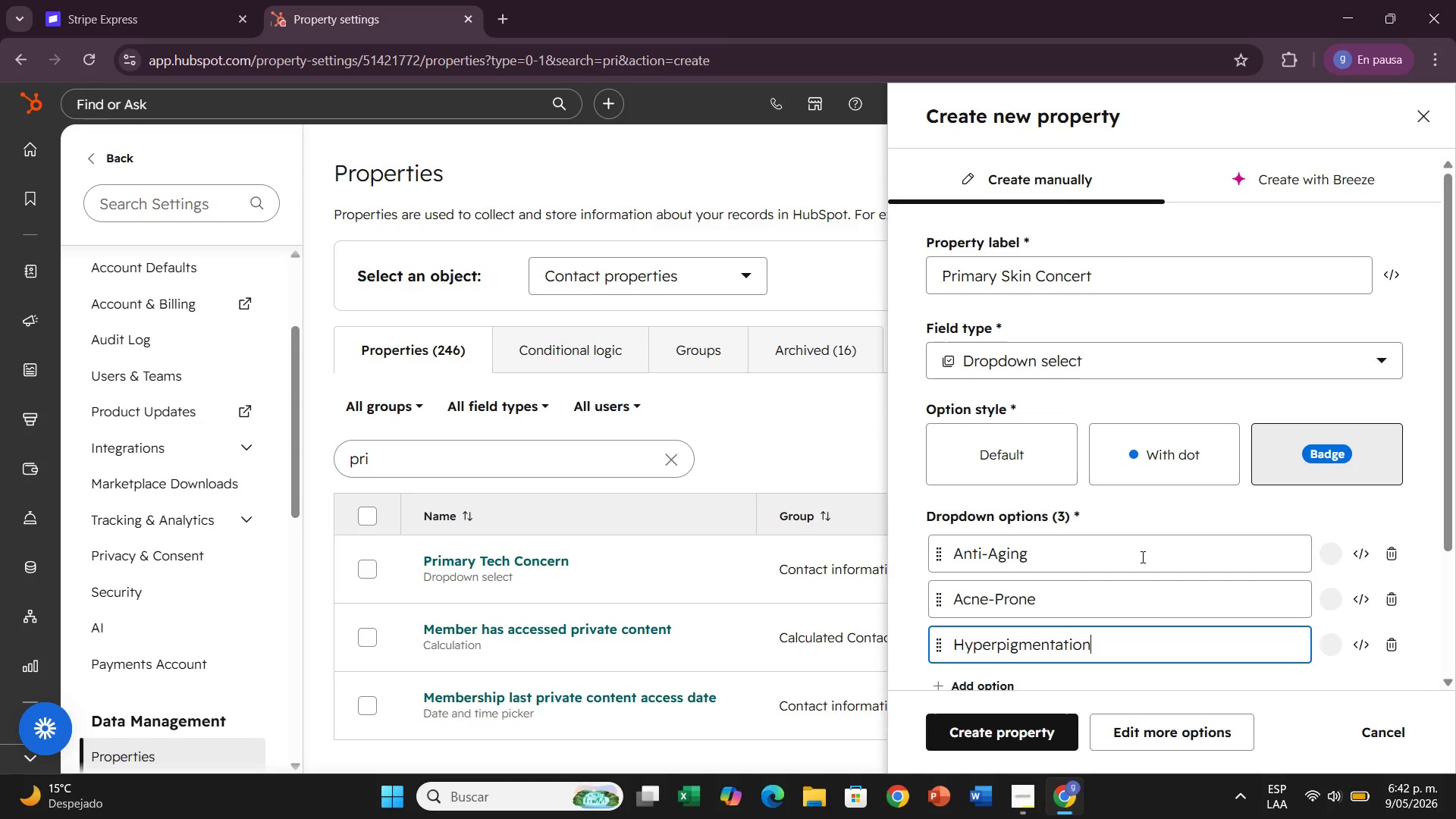 
key(Enter)
 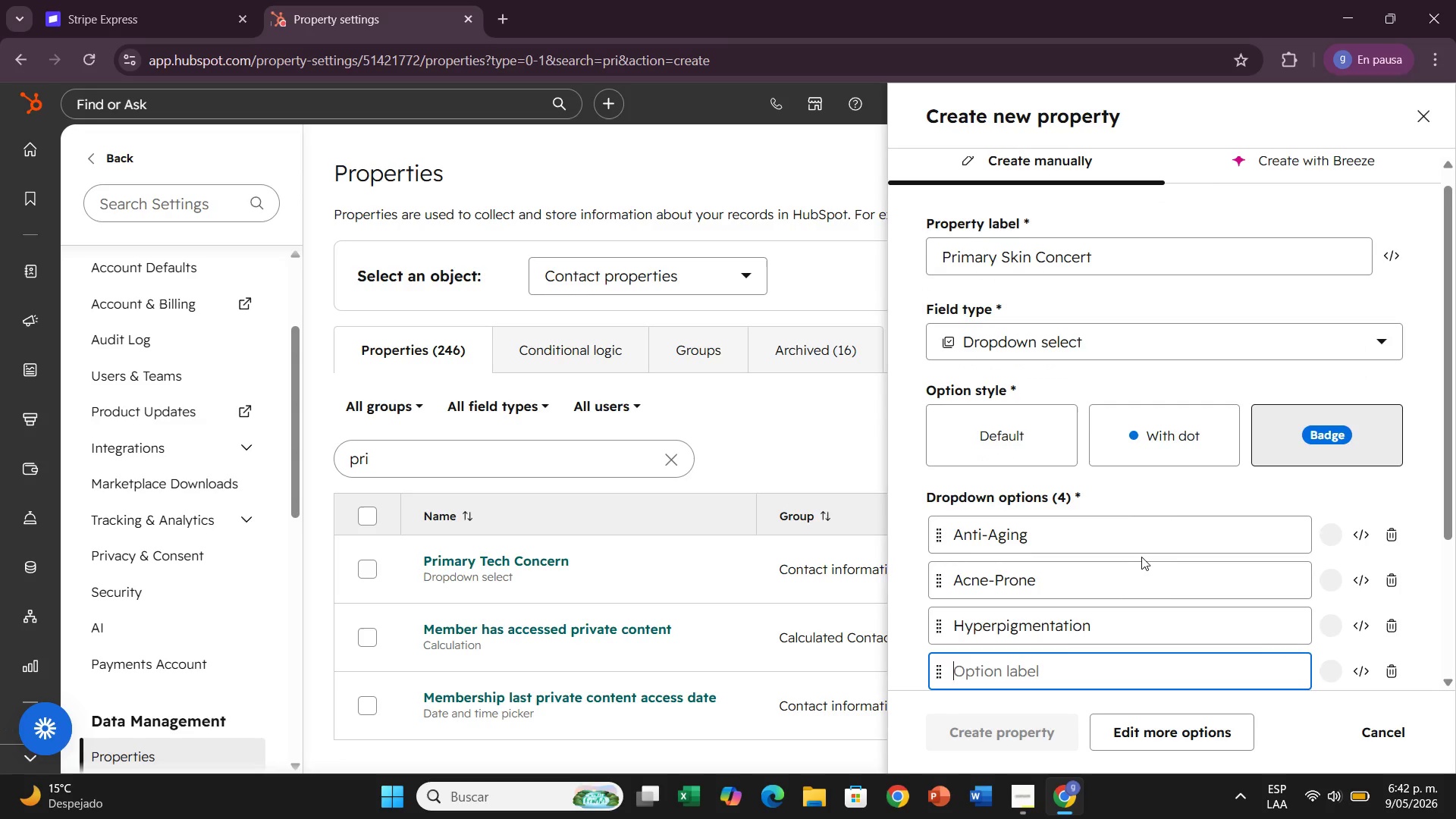 
type(Dehydra)
 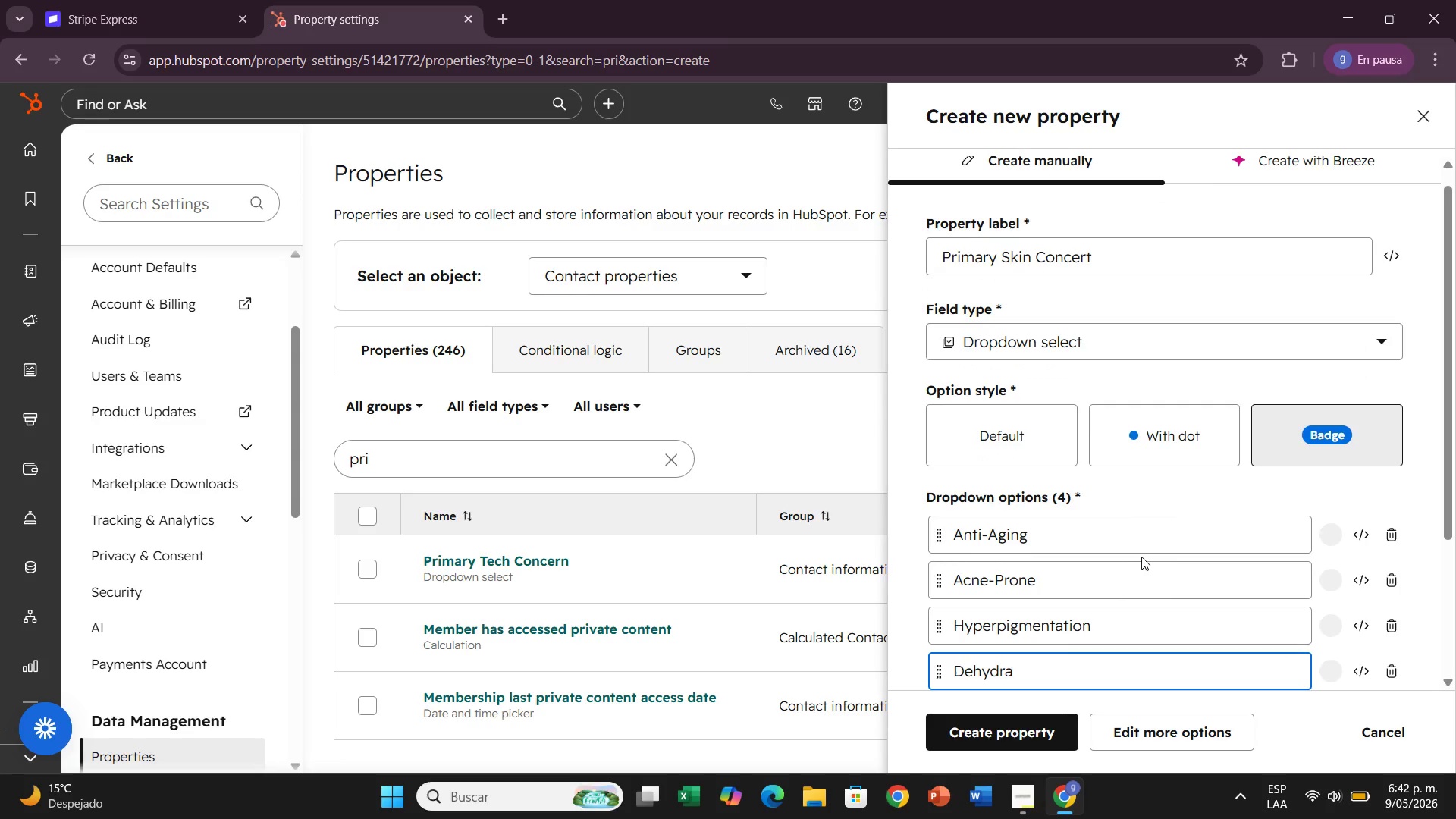 
type(tion)
 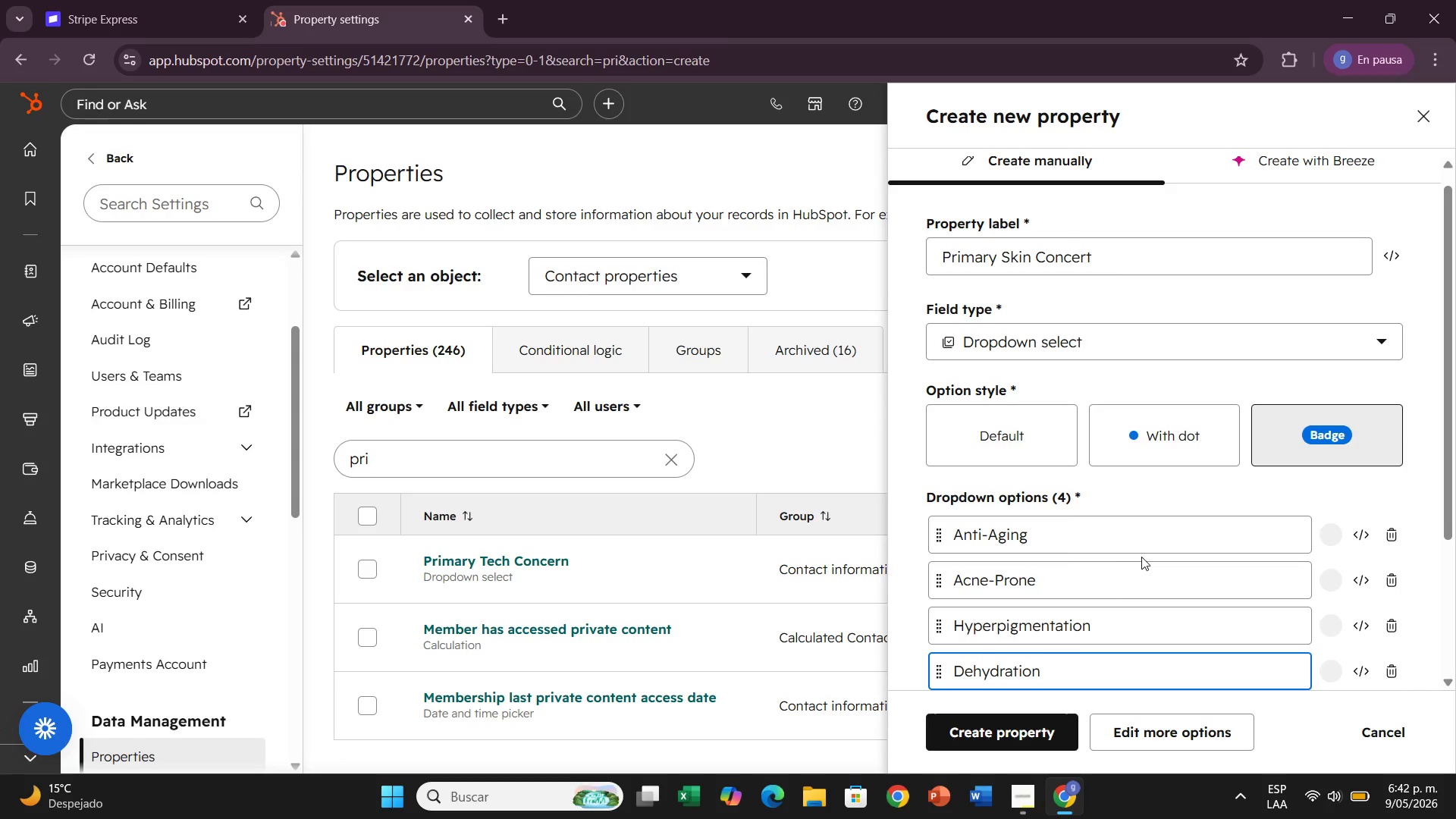 
key(Enter)
 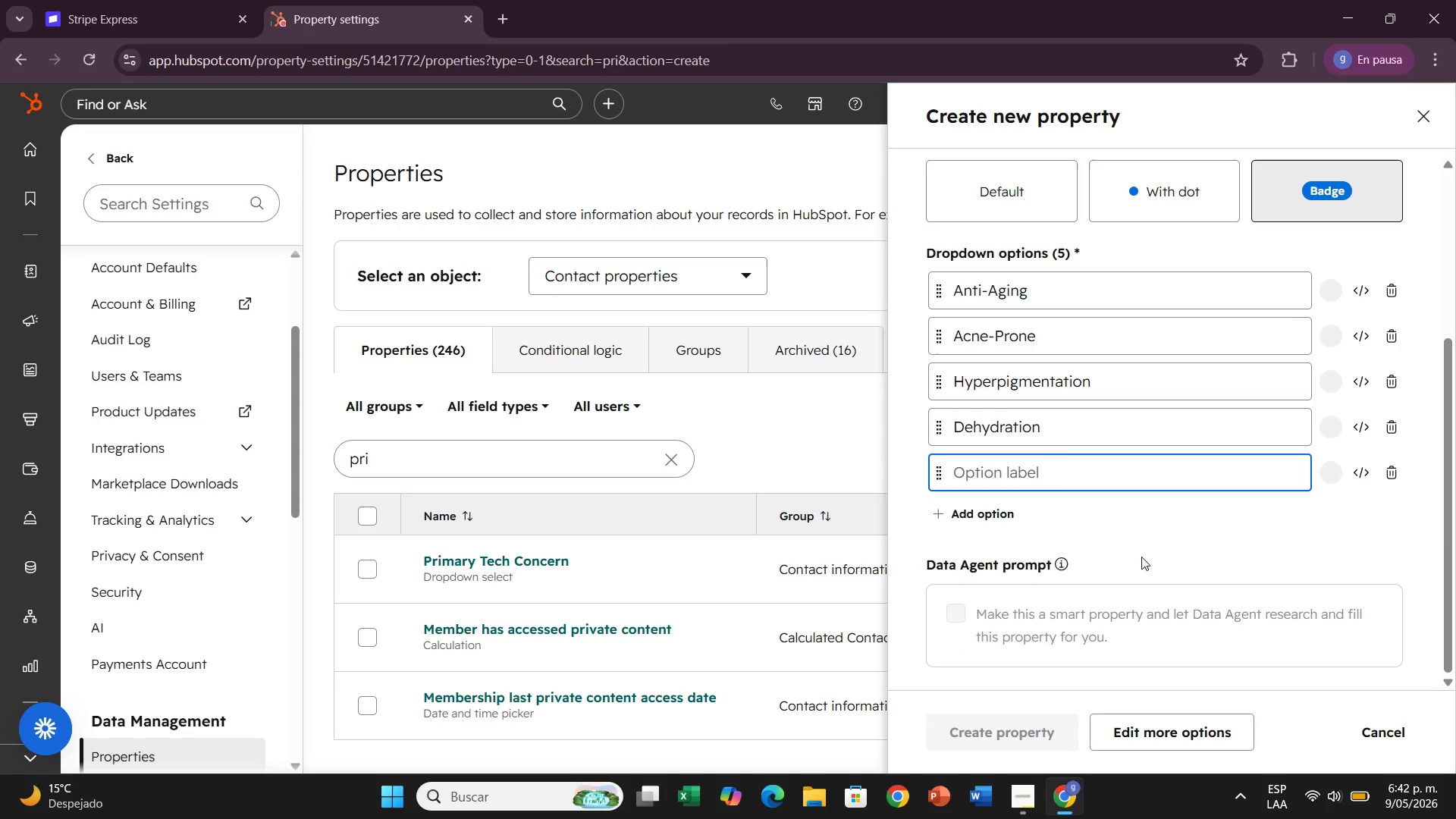 
type(A)
key(Backspace)
type(Sensitivity ^ Redness)
 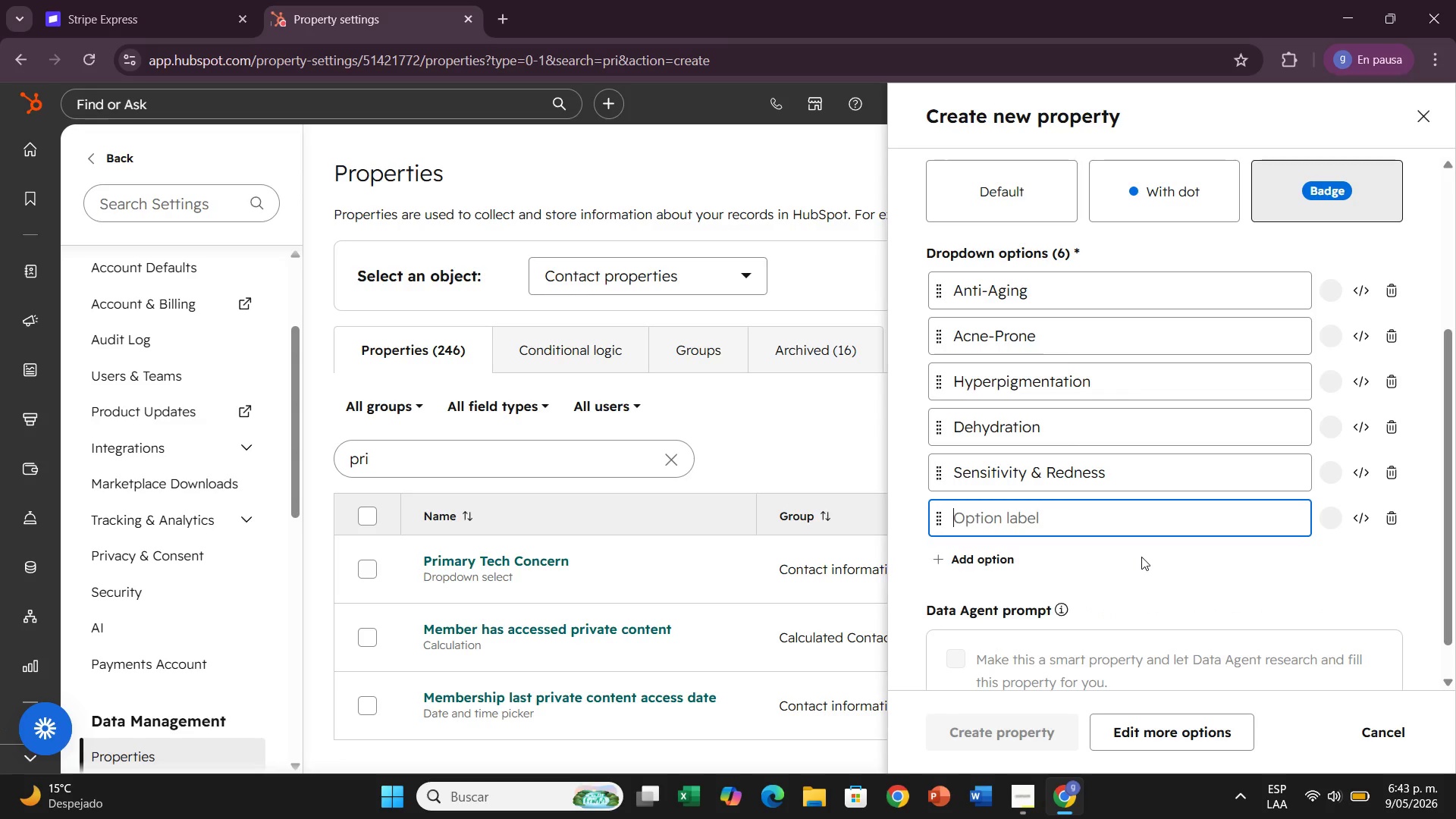 
 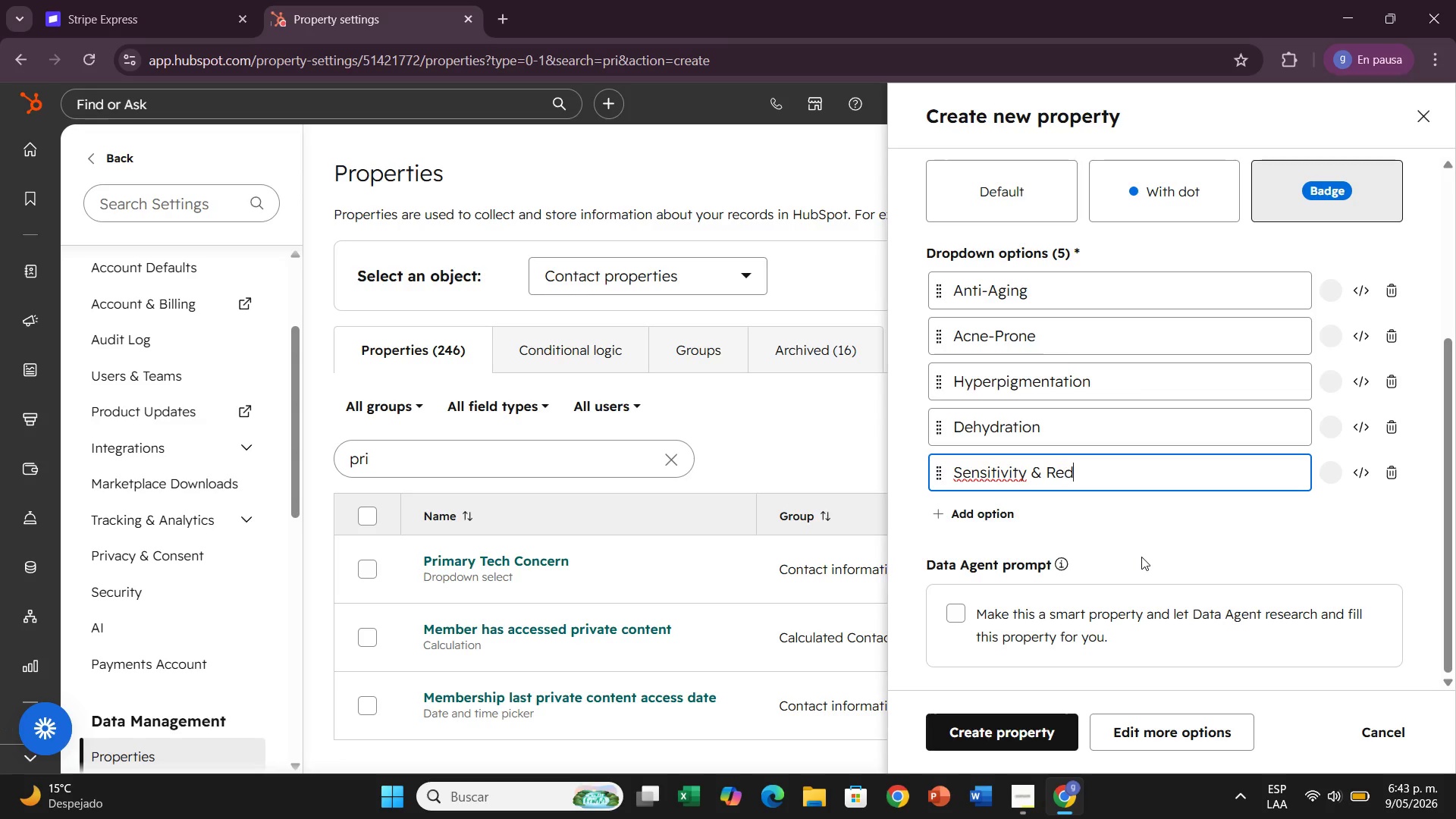 
key(Enter)
 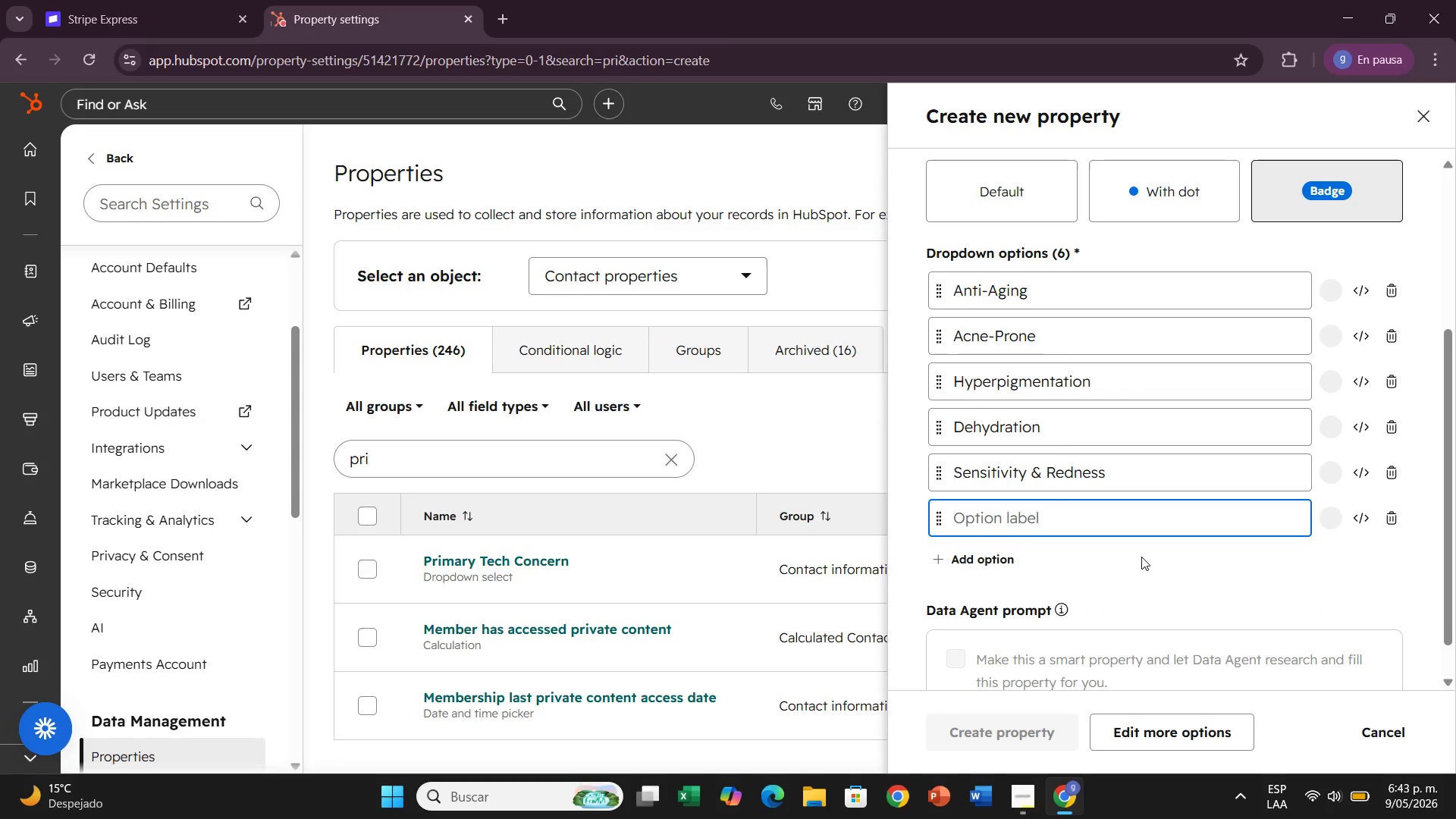 
type(Unve)
key(Backspace)
key(Backspace)
type(ever Texture)
 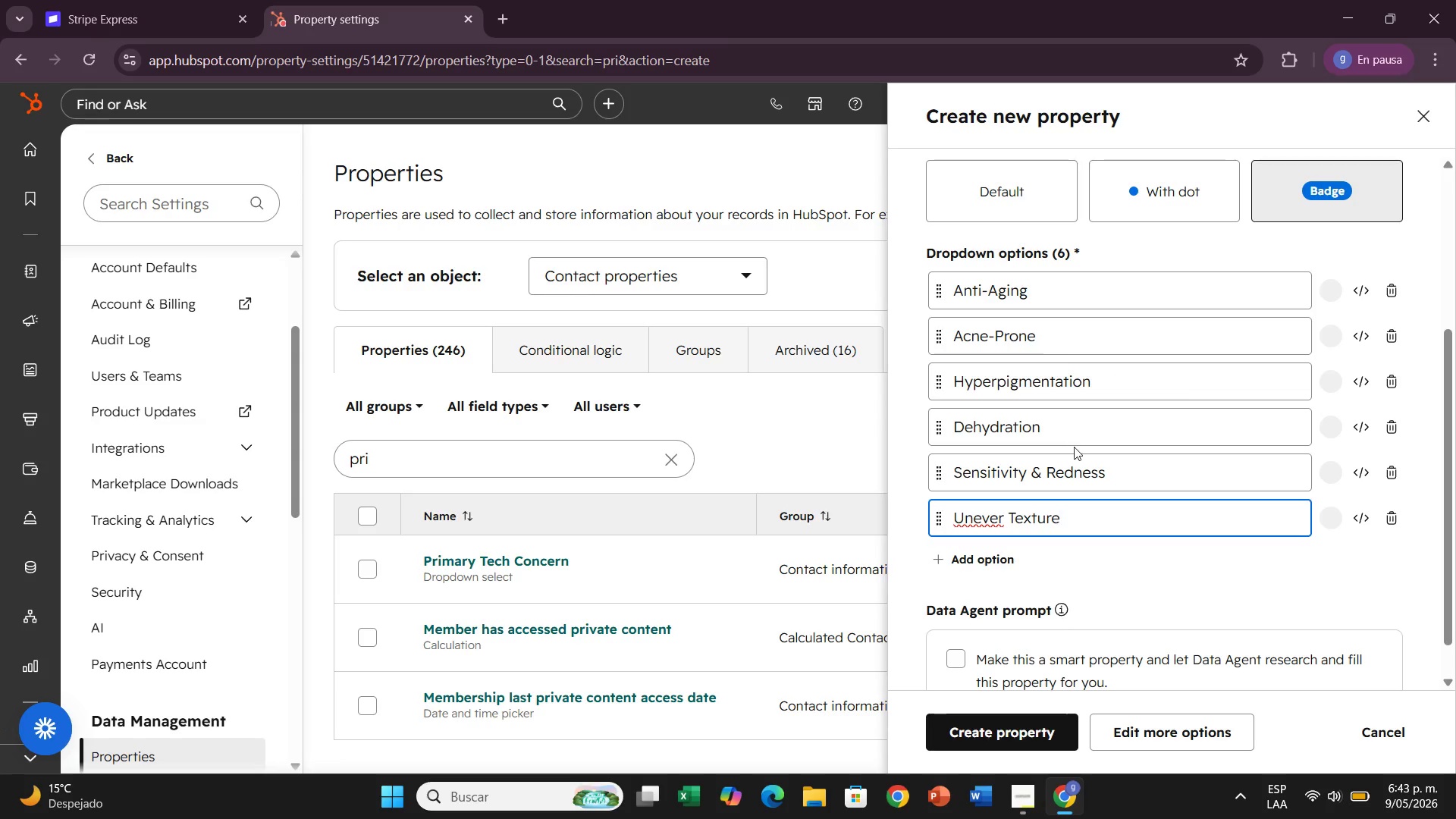 
wait(12.89)
 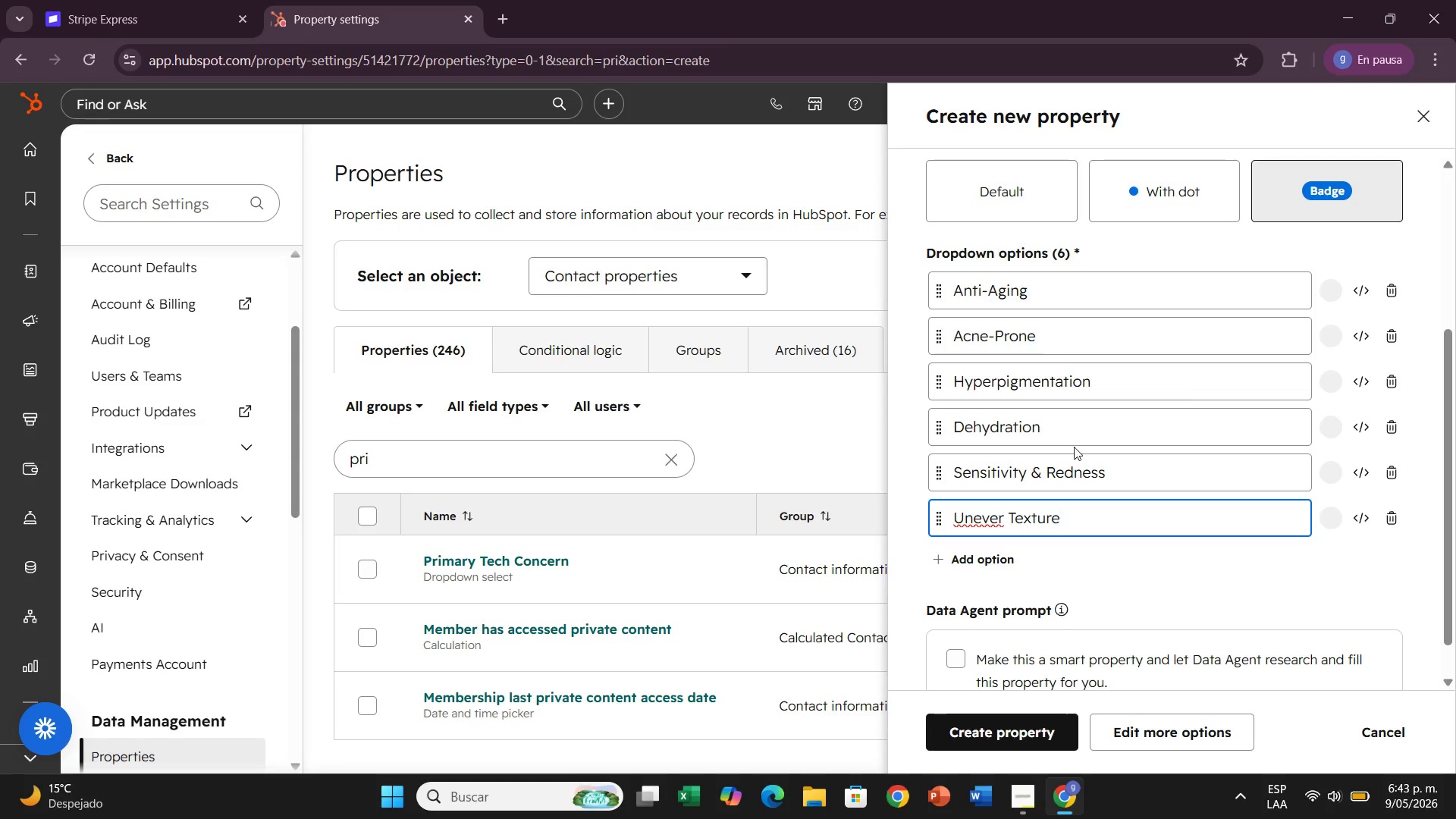 
left_click([1003, 514])
 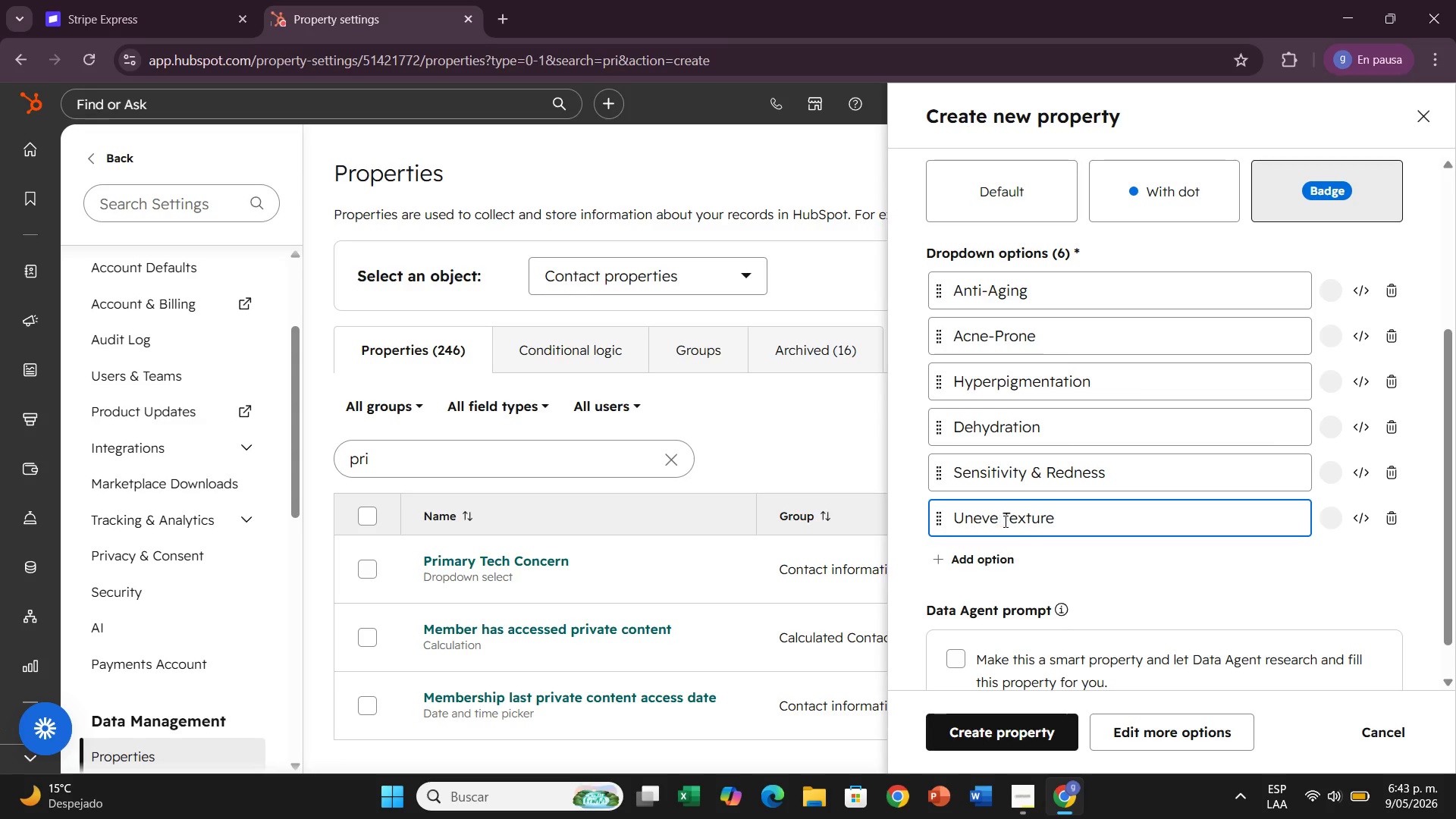 
key(Backspace)
 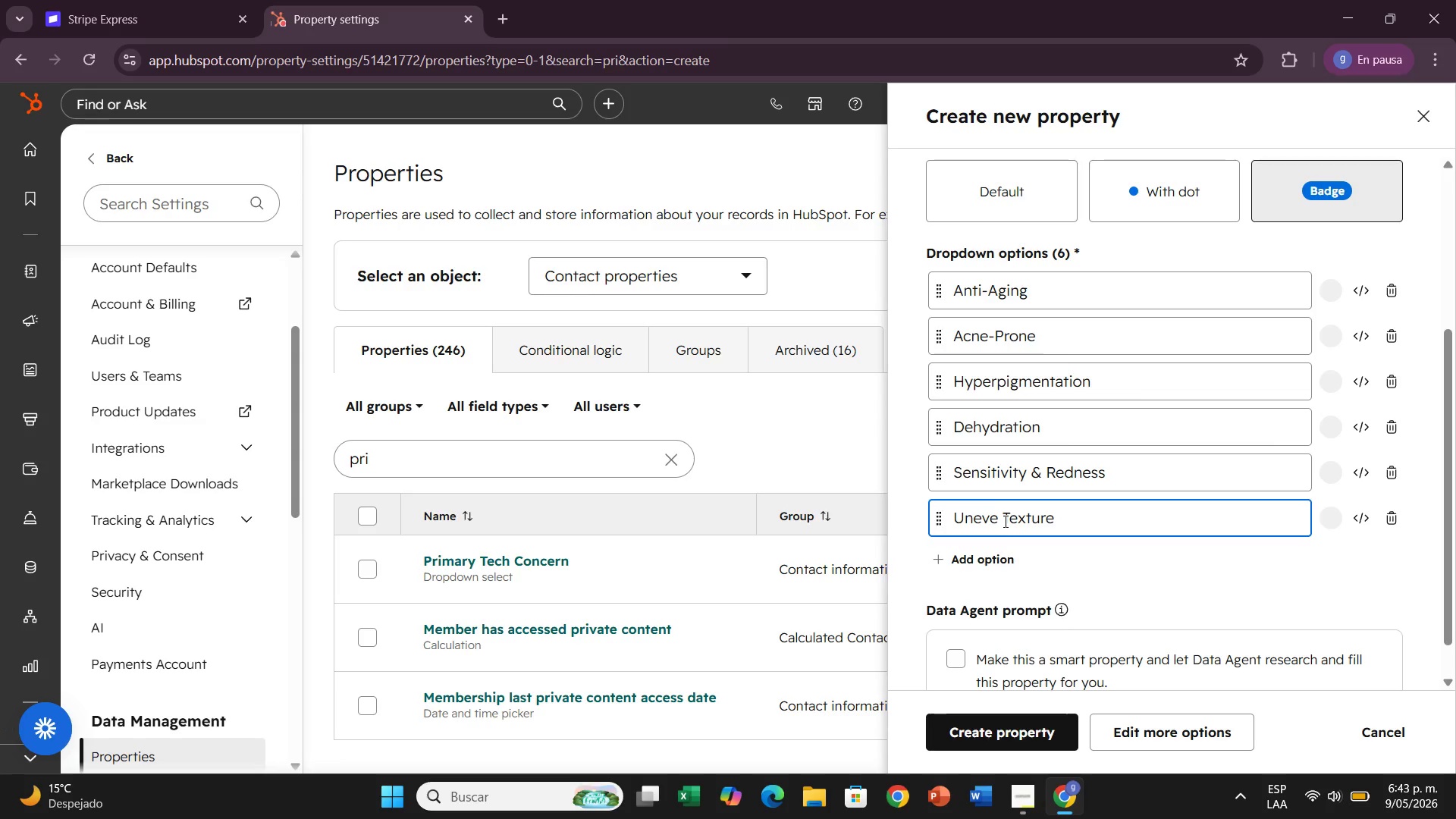 
key(N)
 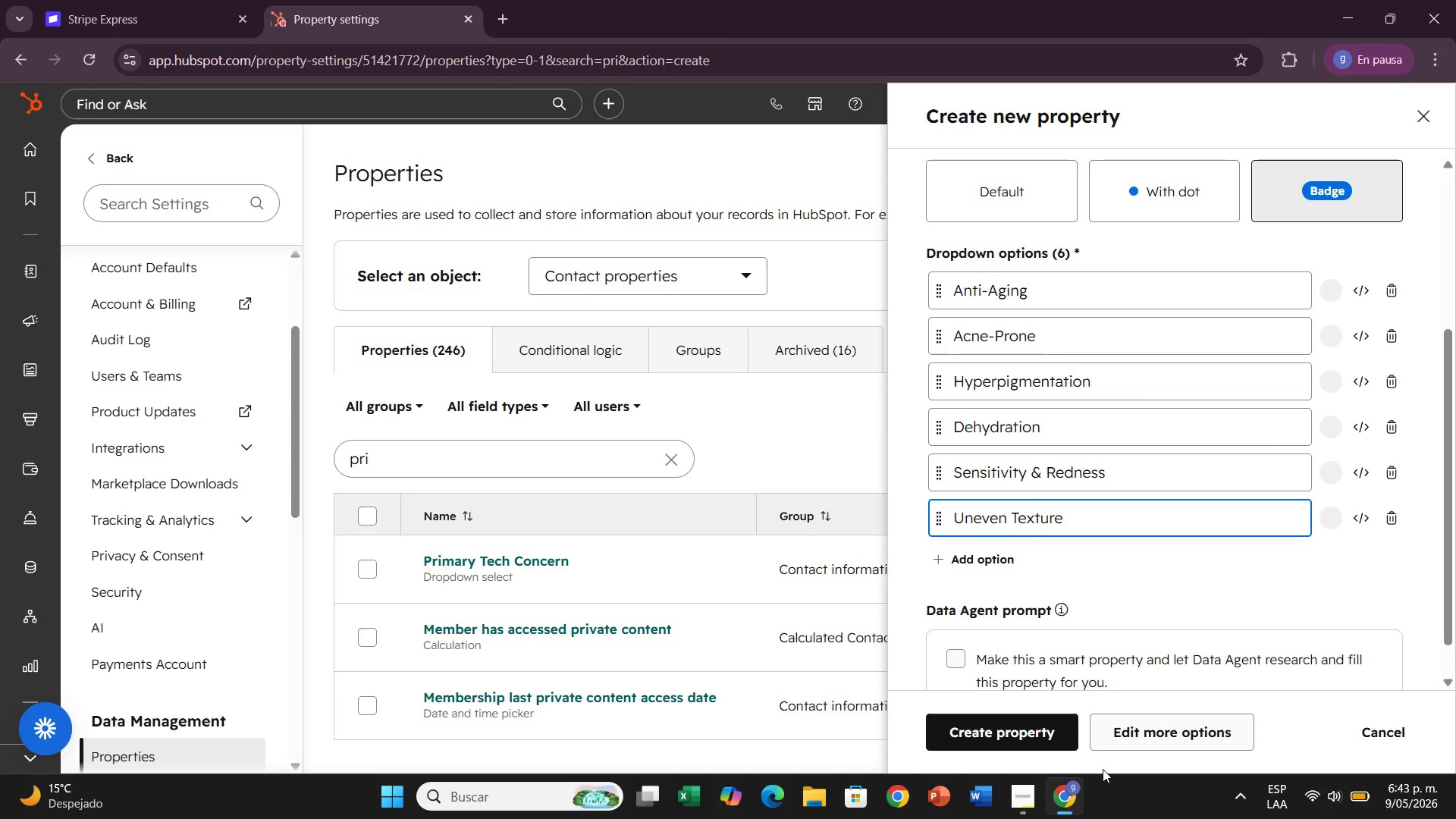 
left_click([1046, 739])
 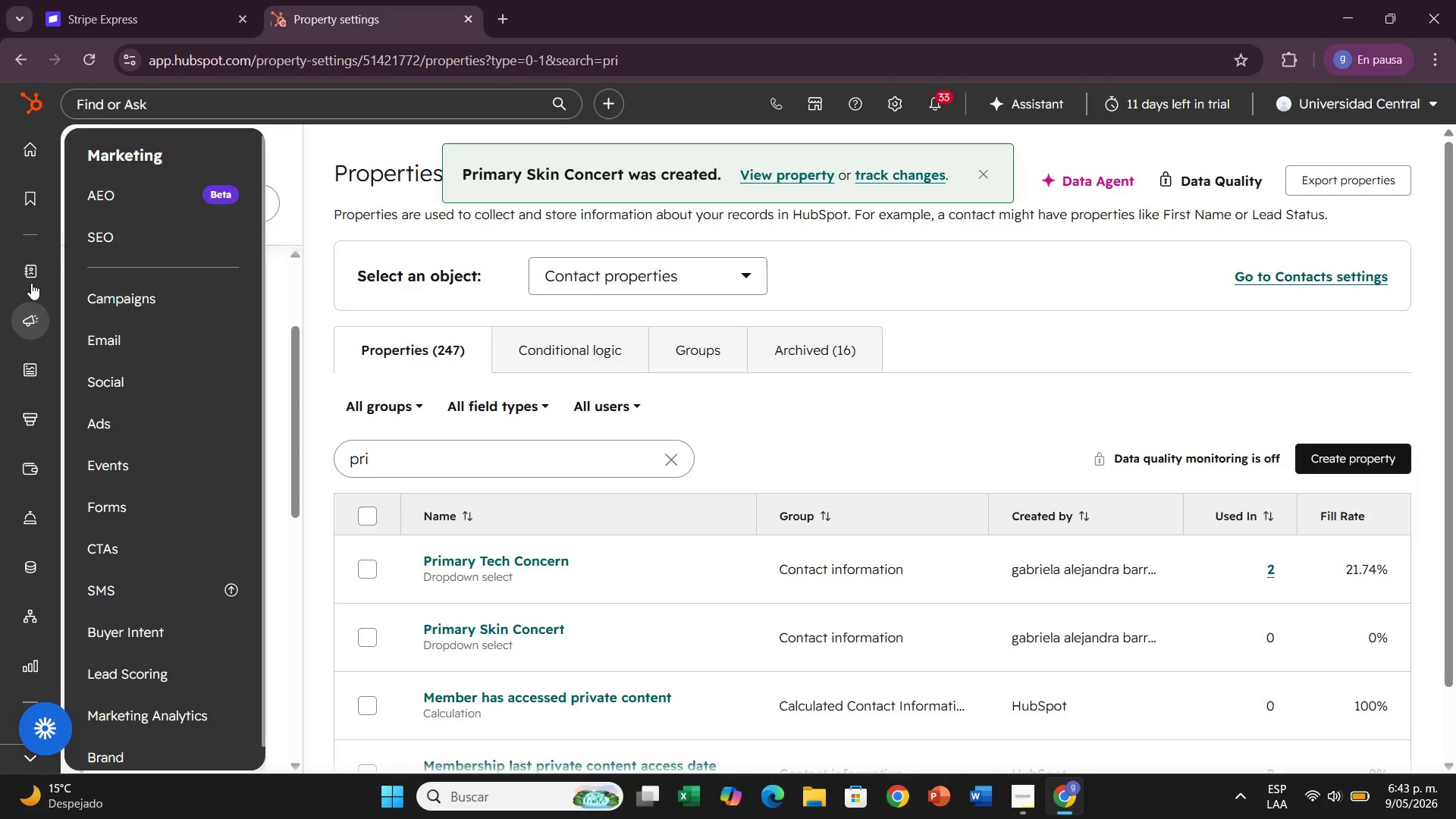 
left_click([126, 207])
 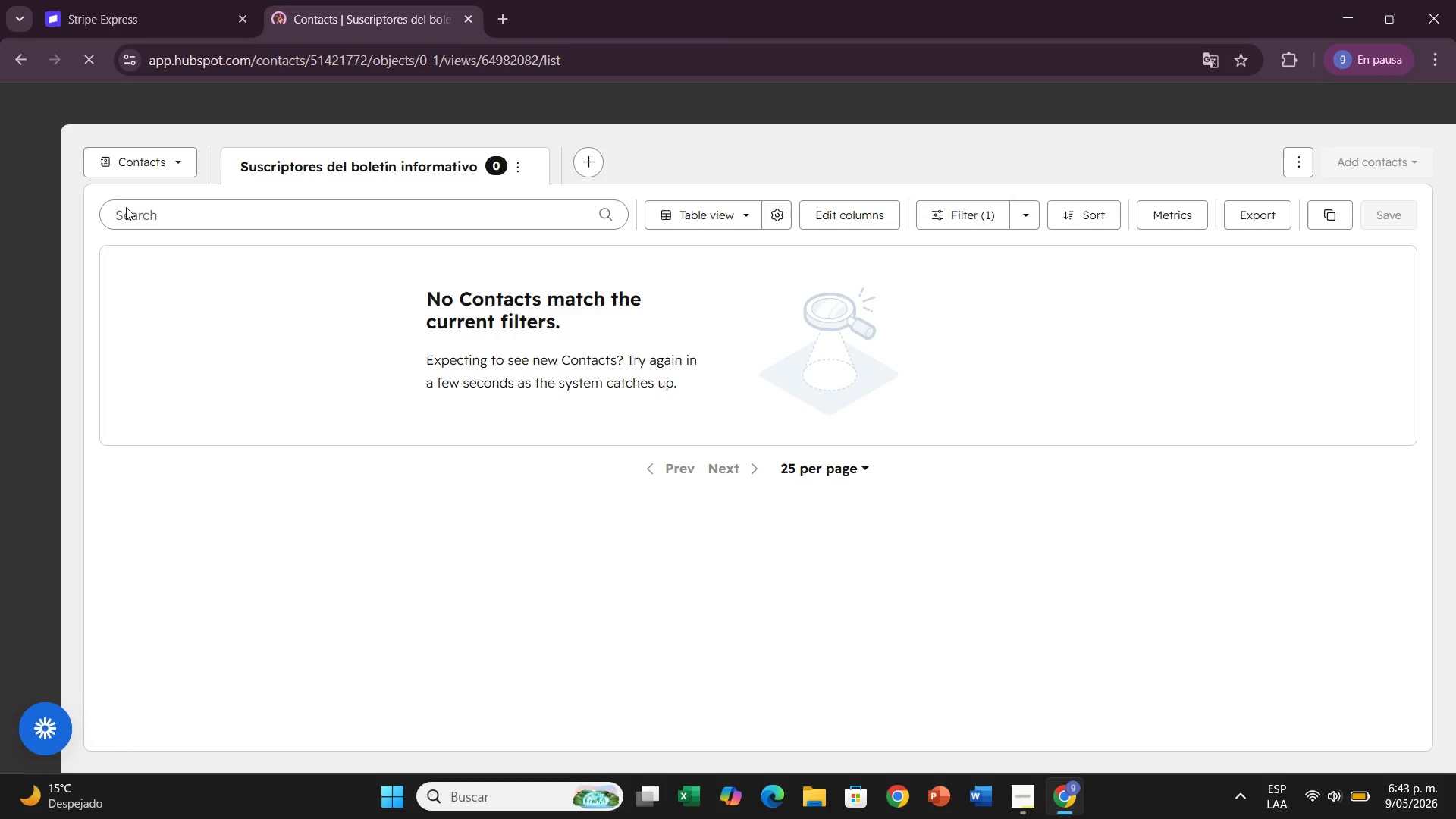 
left_click([1397, 158])
 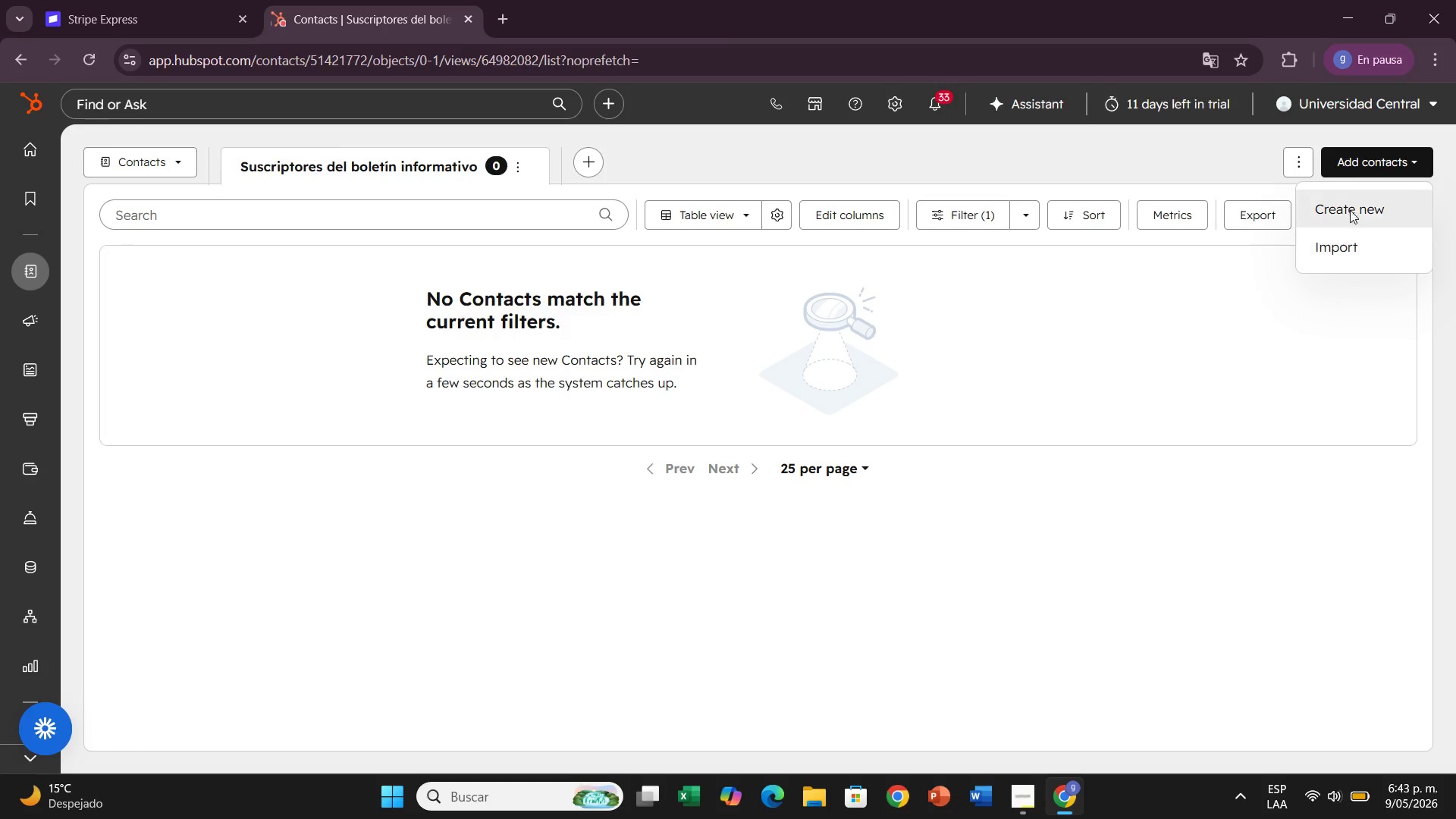 
left_click([1364, 245])
 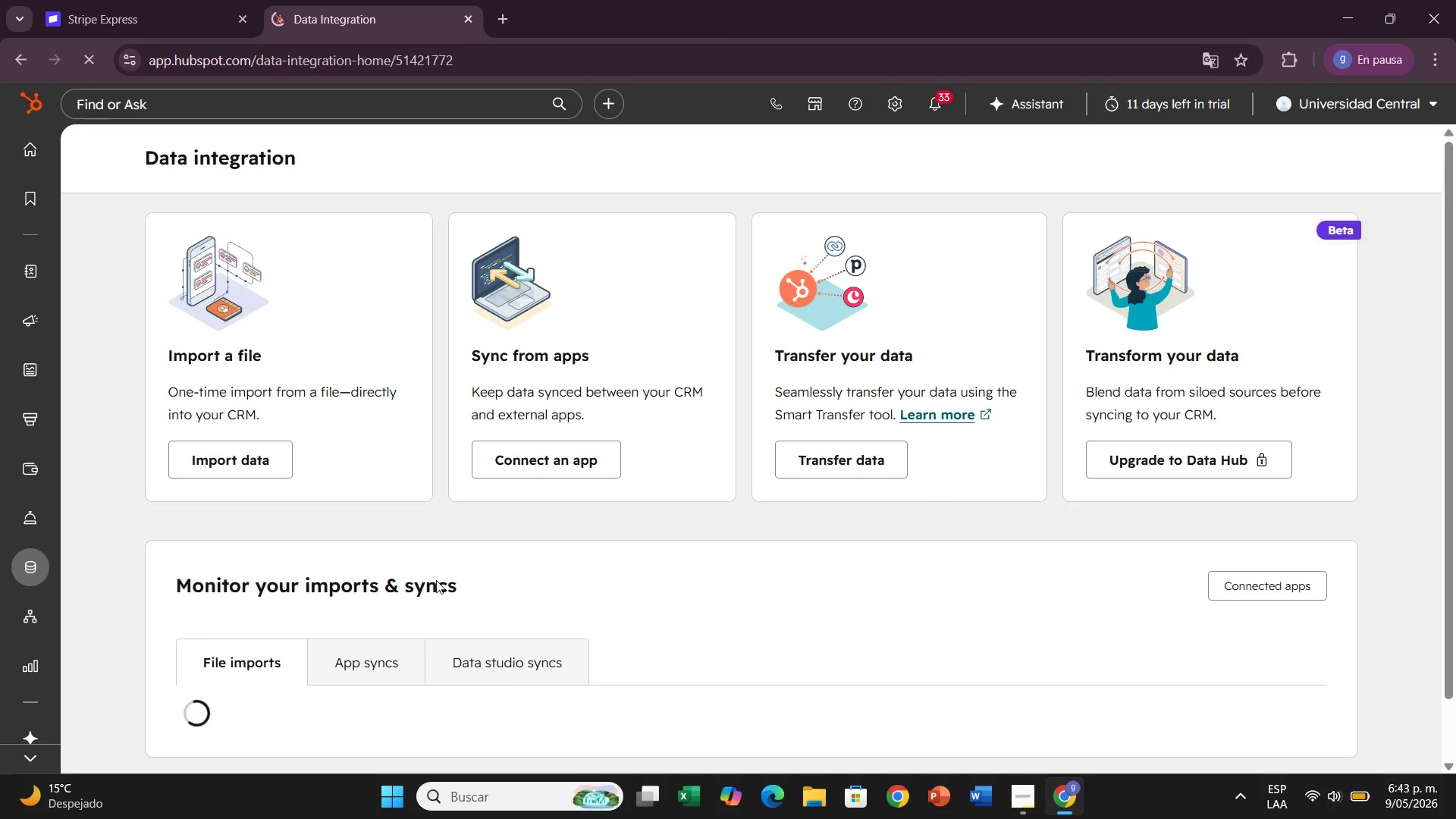 
left_click([241, 458])
 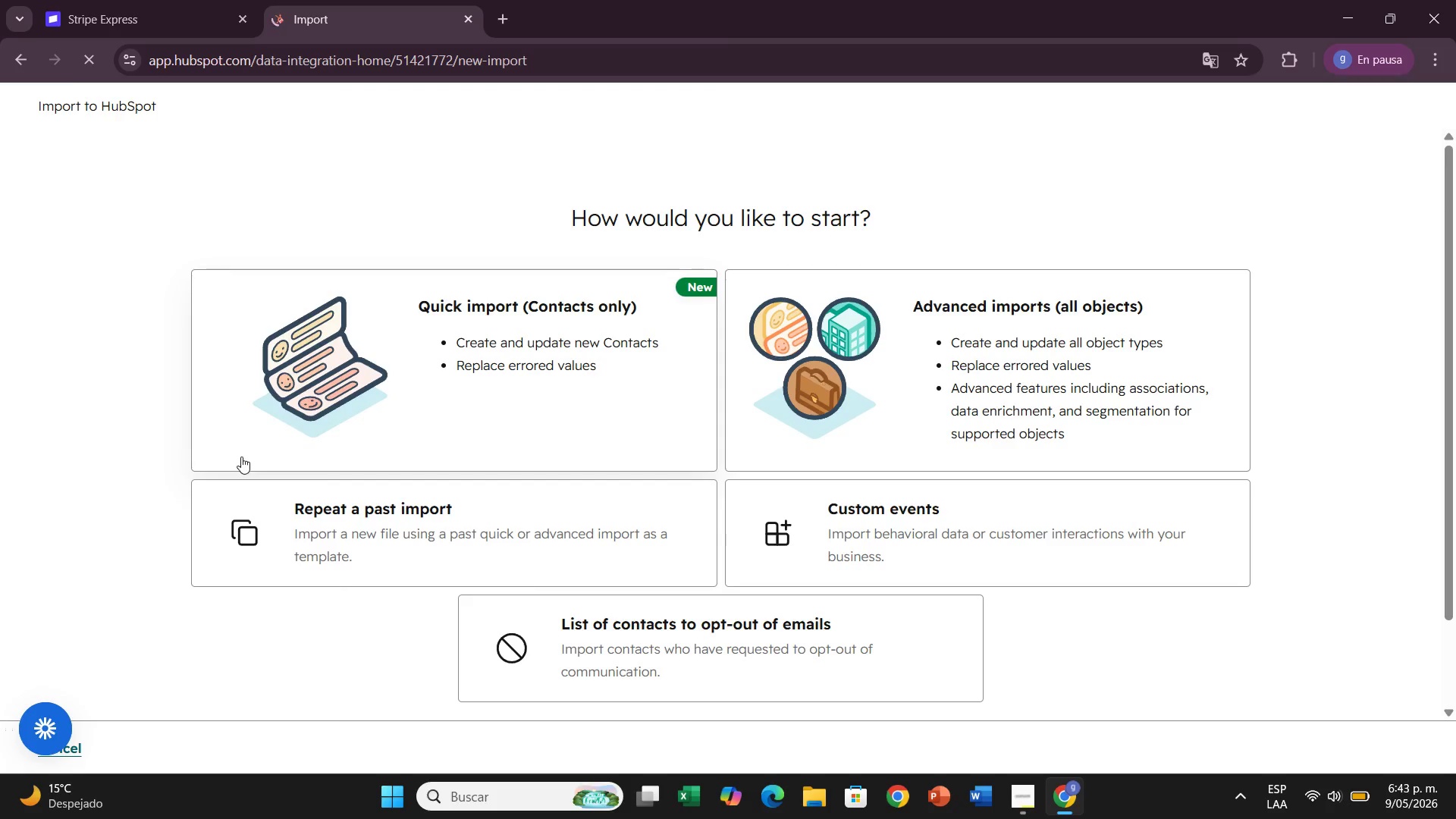 
left_click([309, 384])
 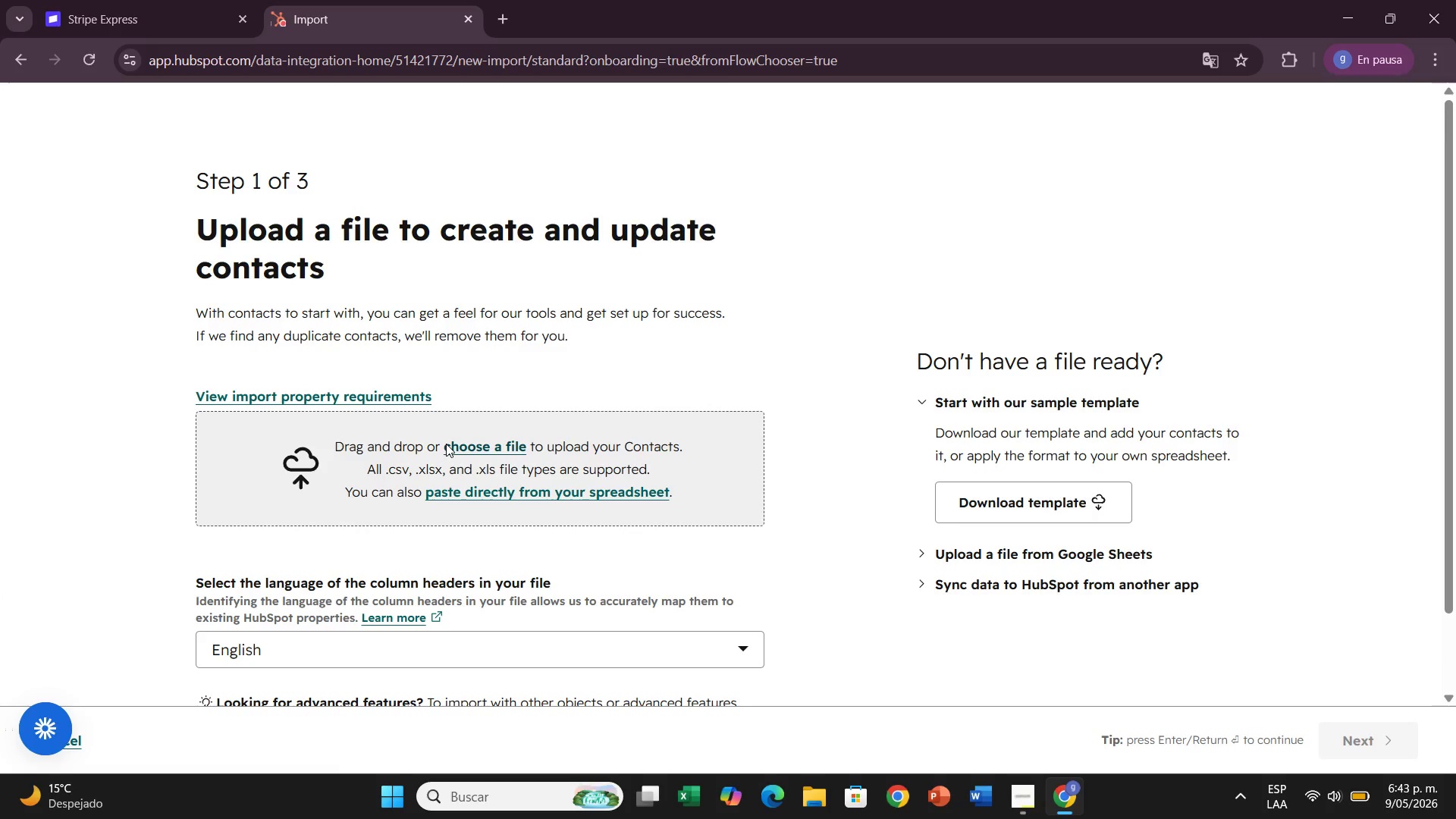 
left_click([448, 444])
 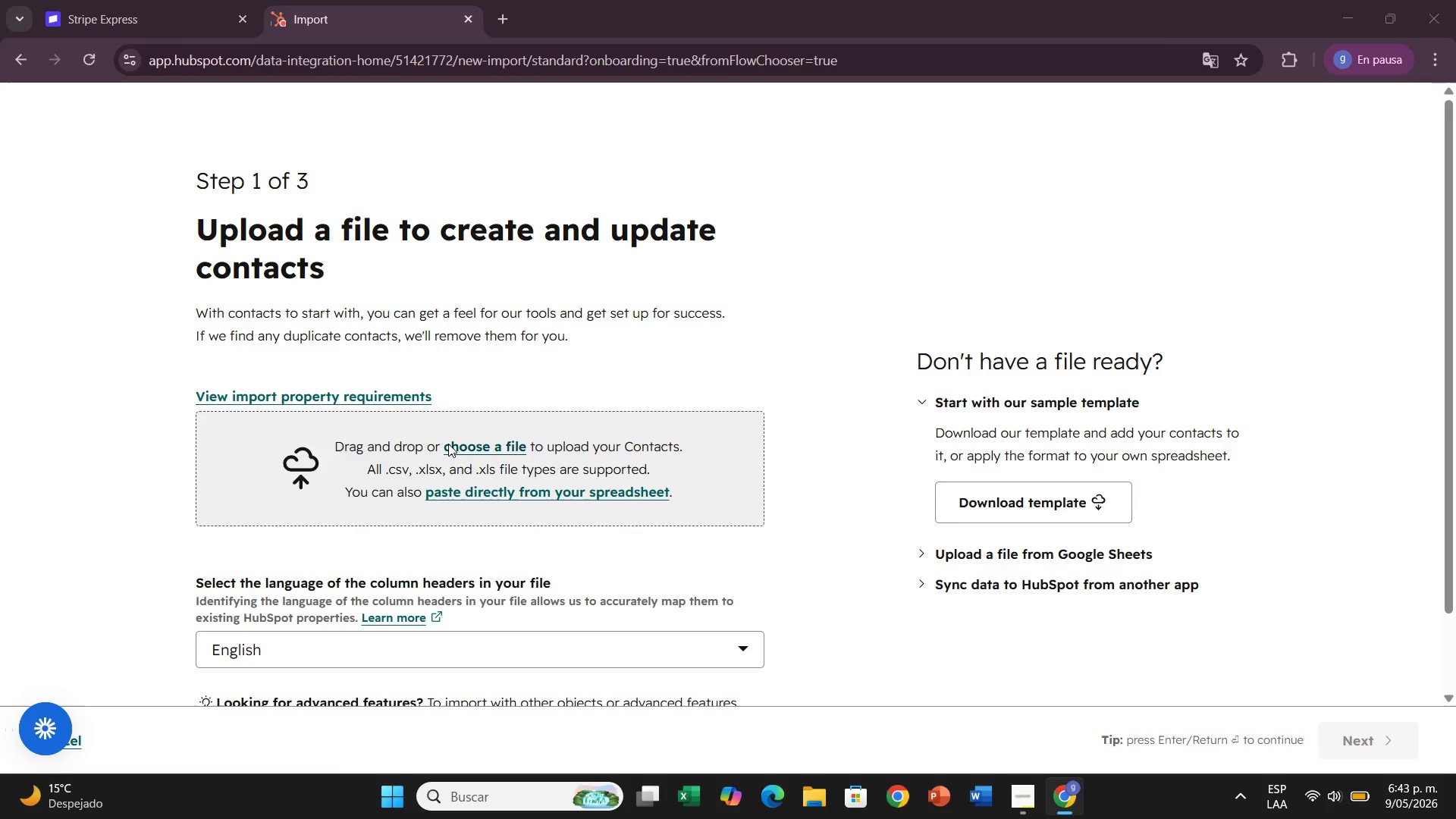 
scroll: coordinate [520, 453], scroll_direction: down, amount: 2.0
 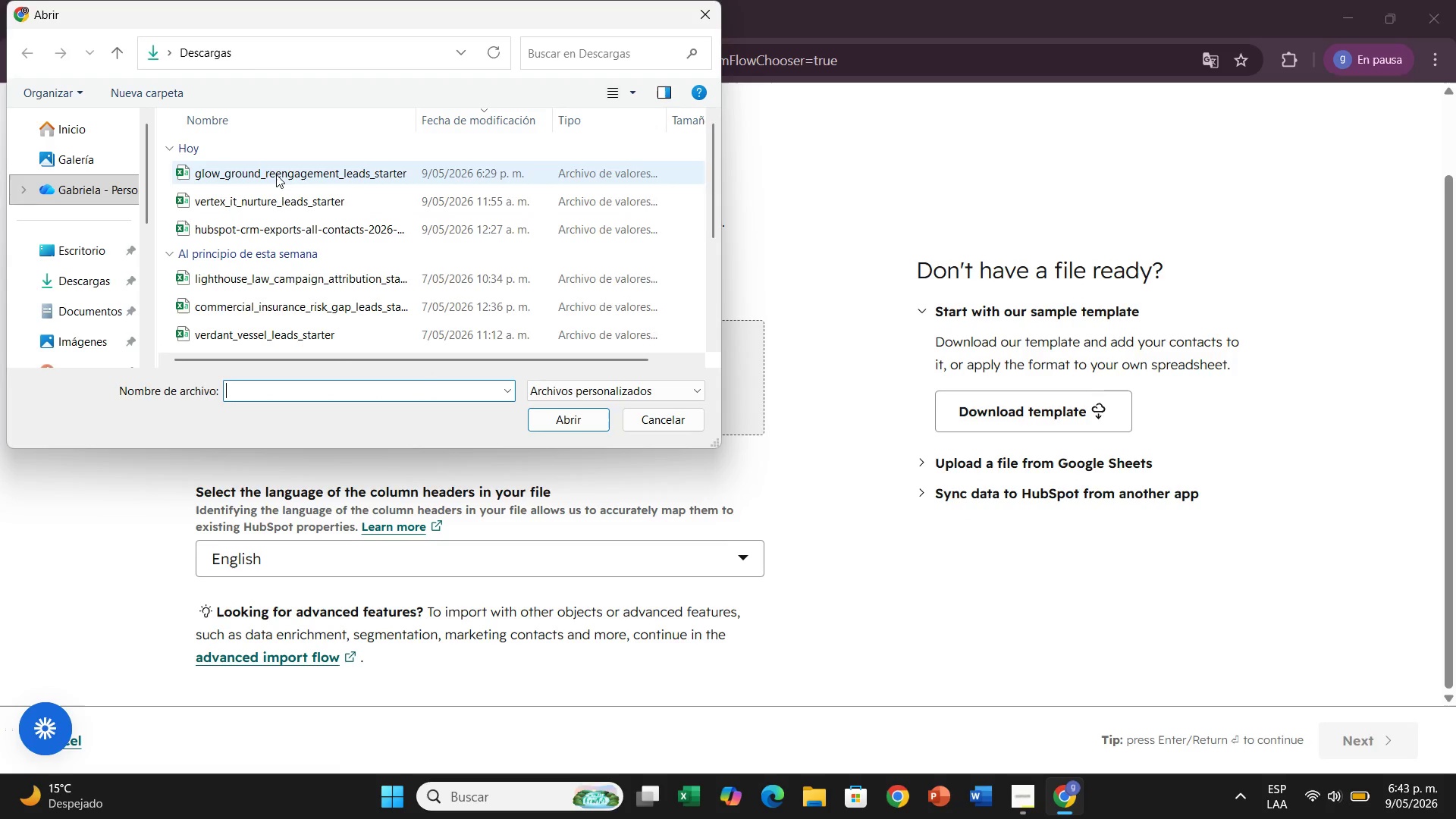 
left_click([276, 172])
 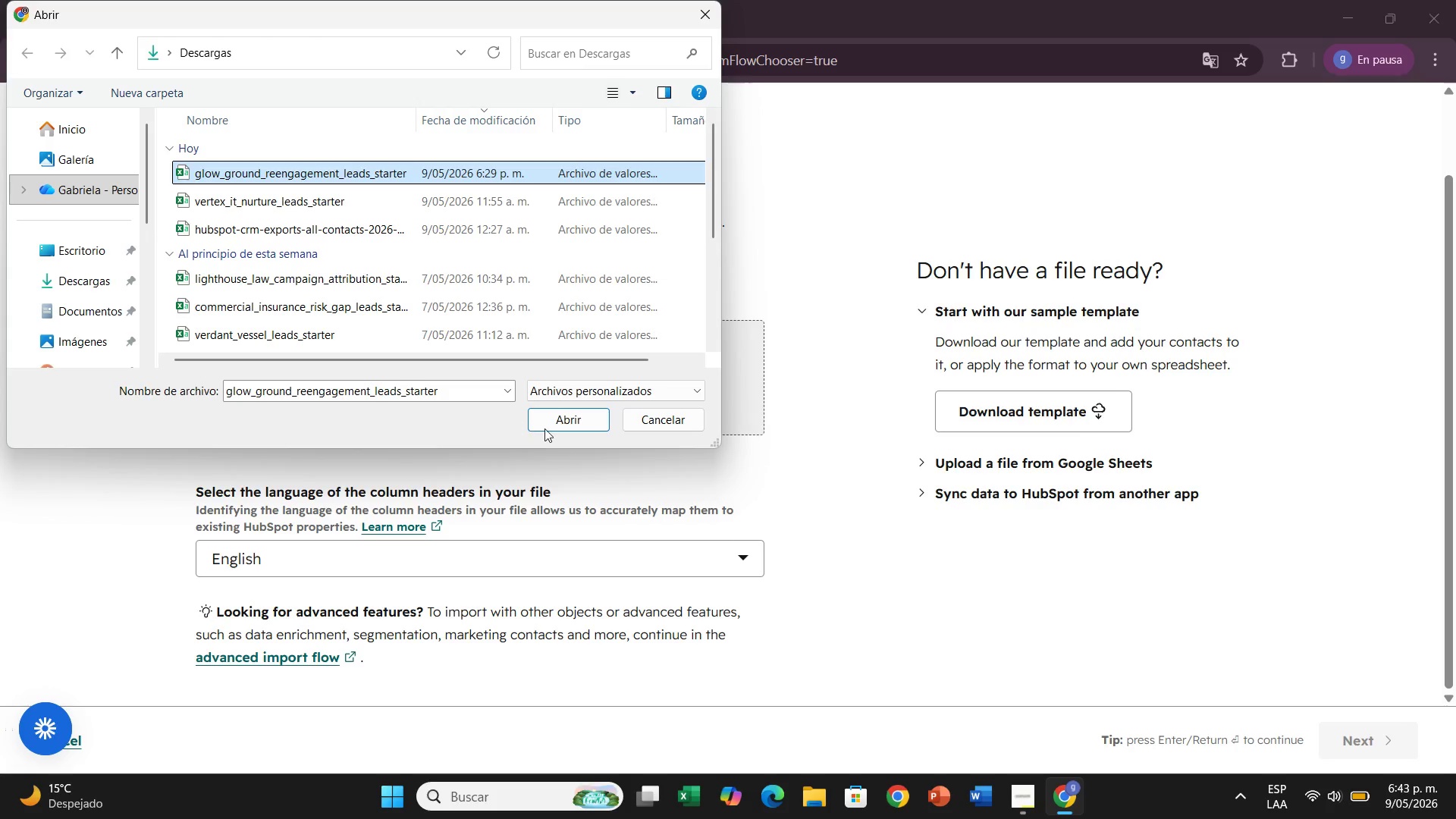 
left_click([548, 428])
 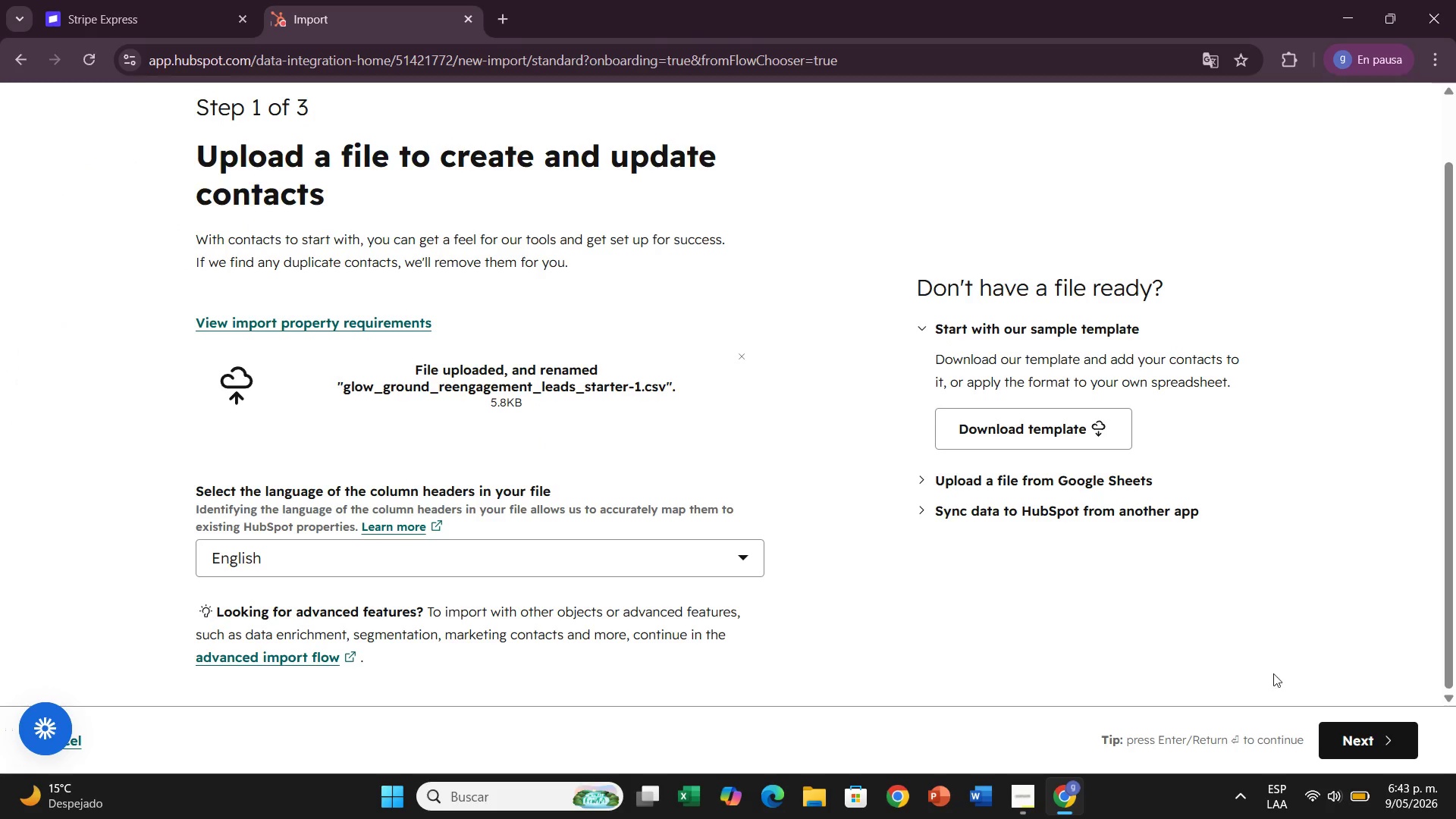 
left_click([1377, 728])
 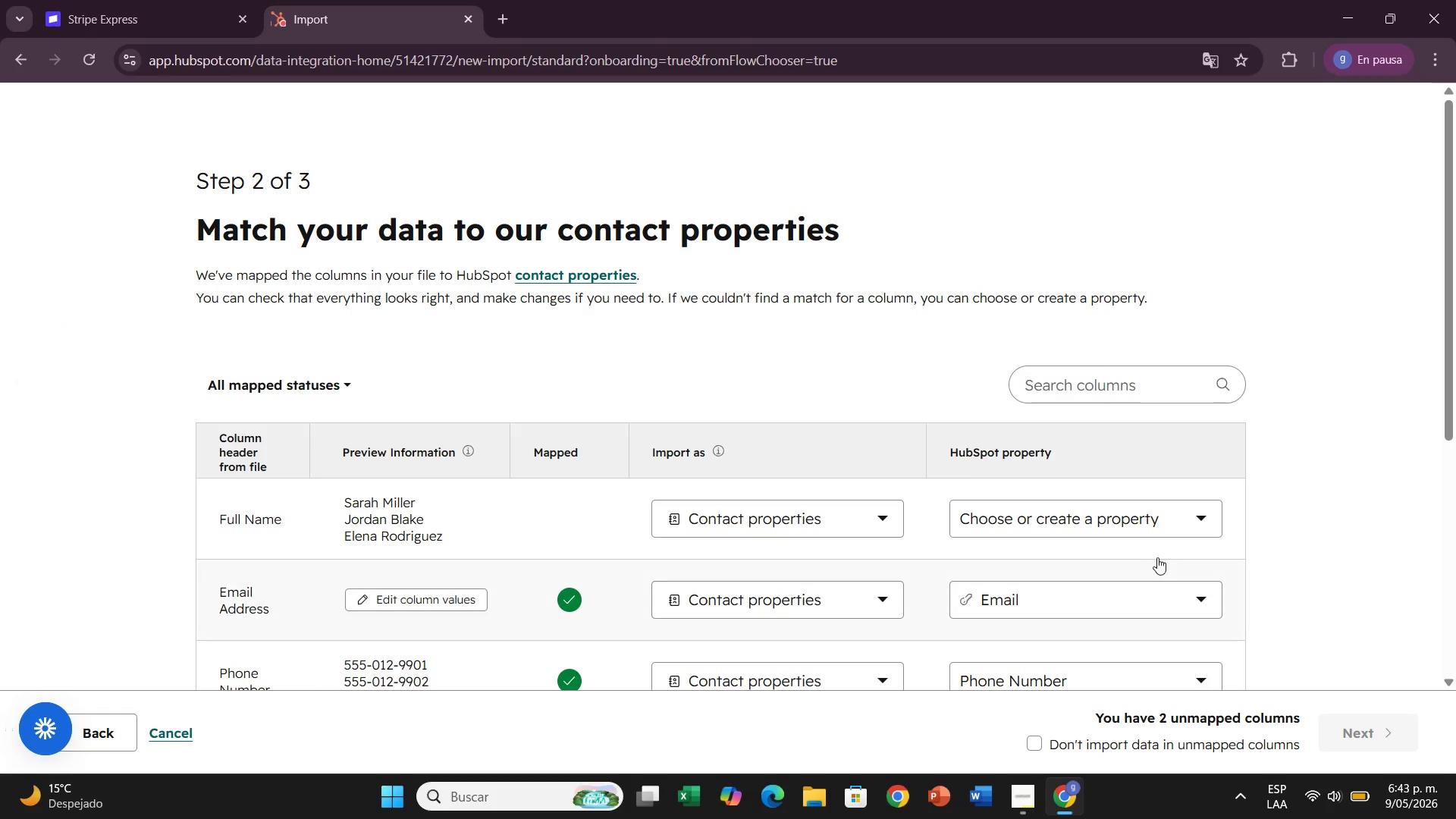 
left_click([1146, 529])
 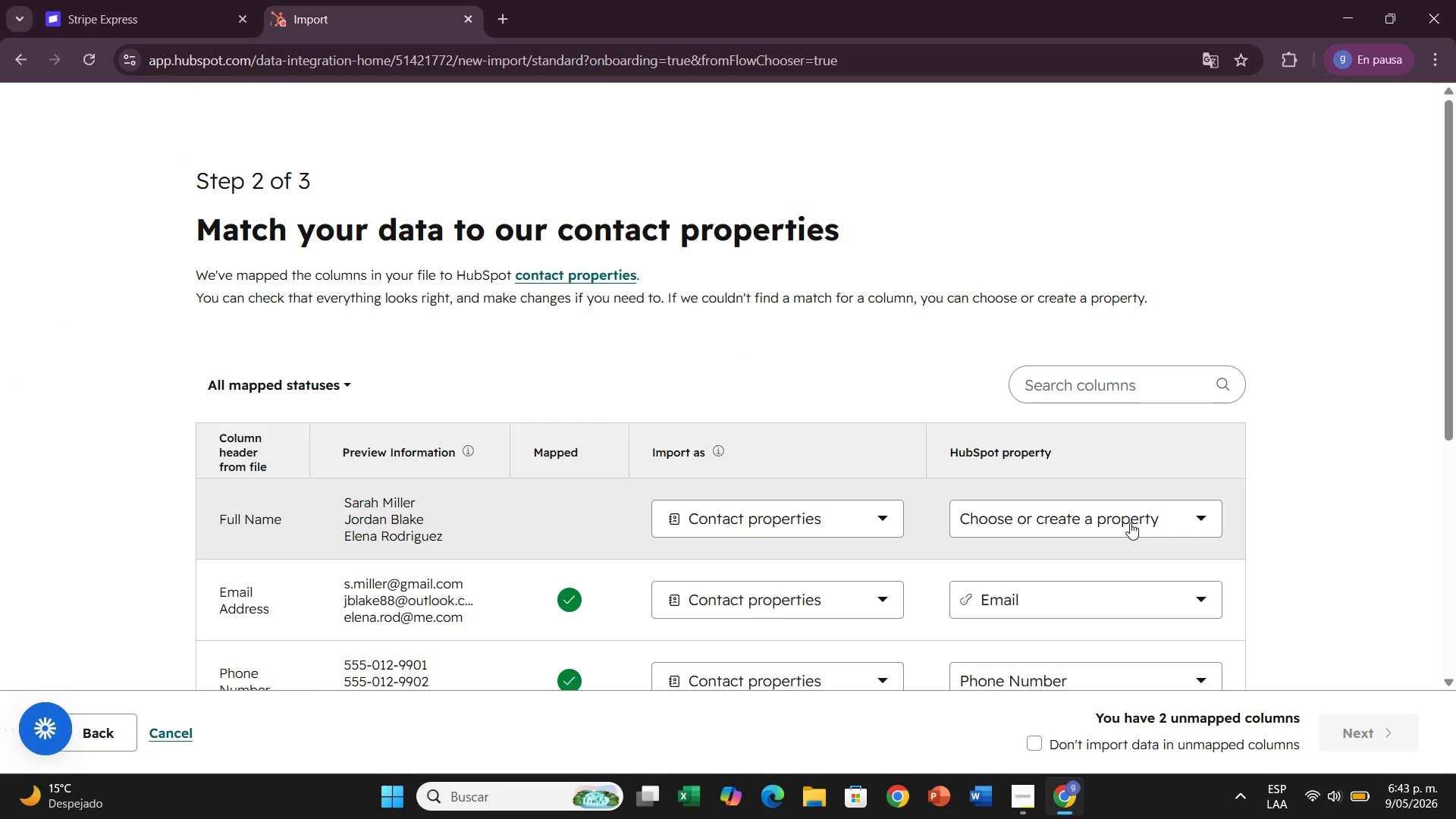 
left_click([1130, 522])
 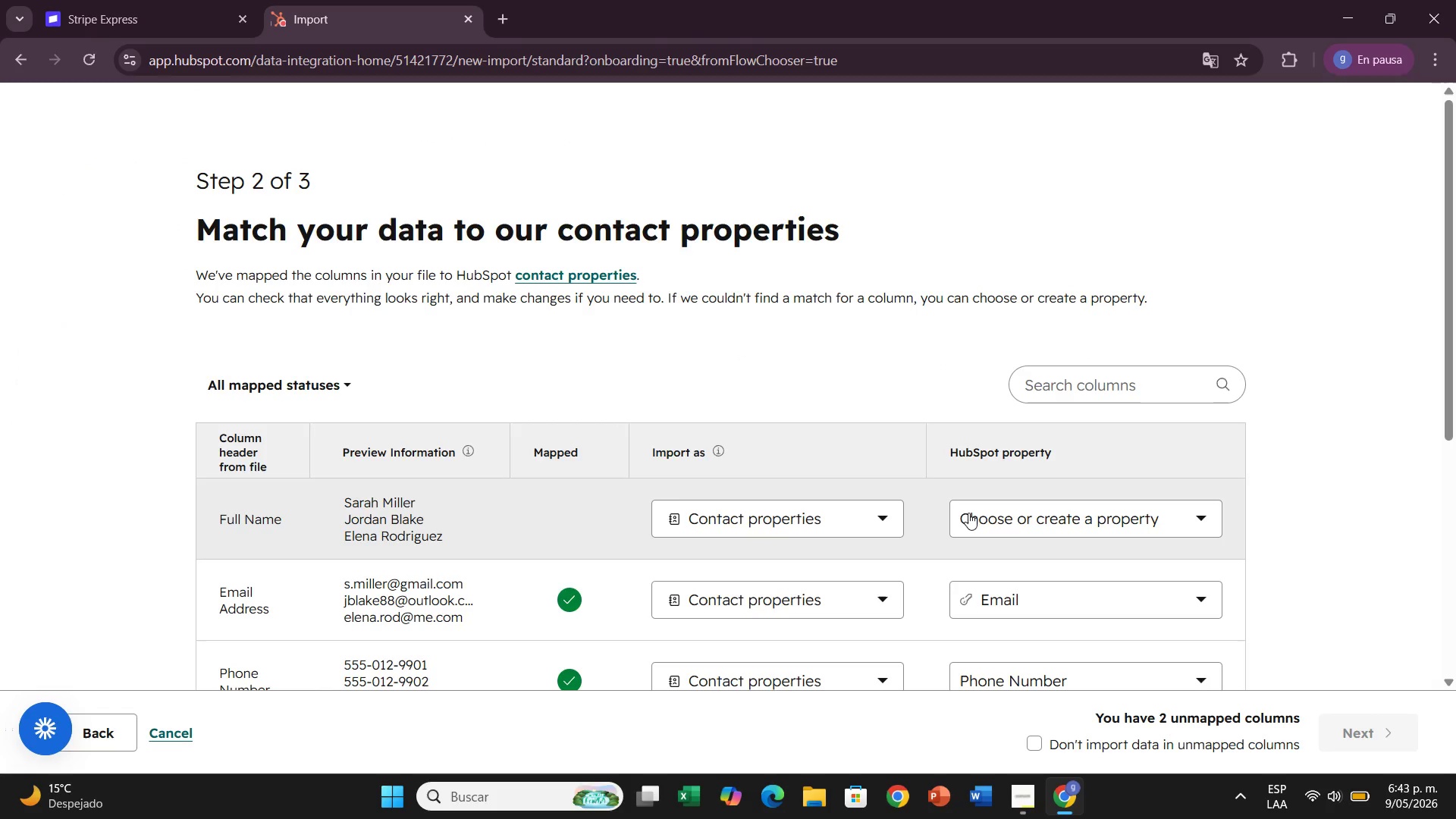 
left_click([1014, 513])
 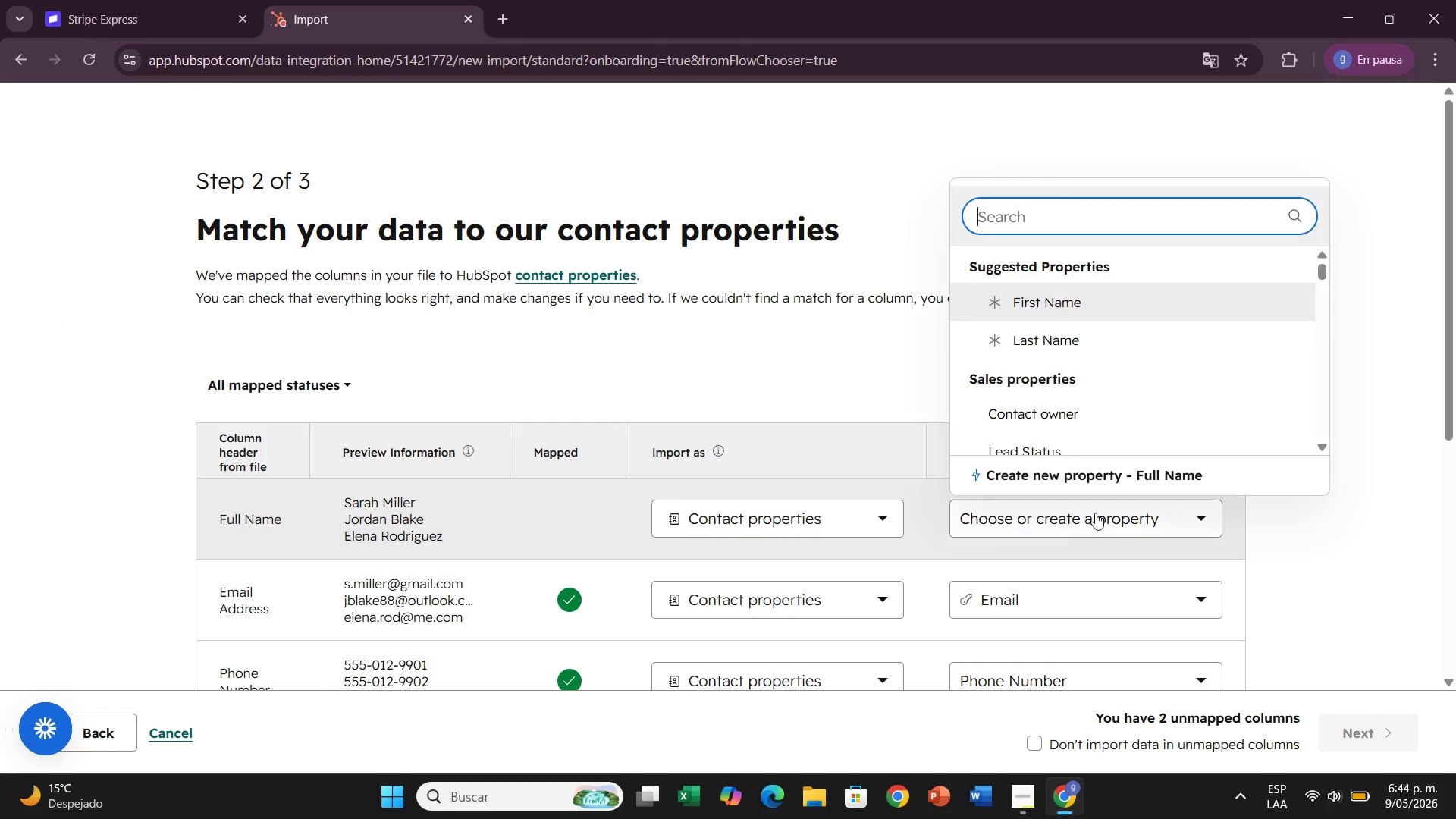 
left_click([1095, 513])
 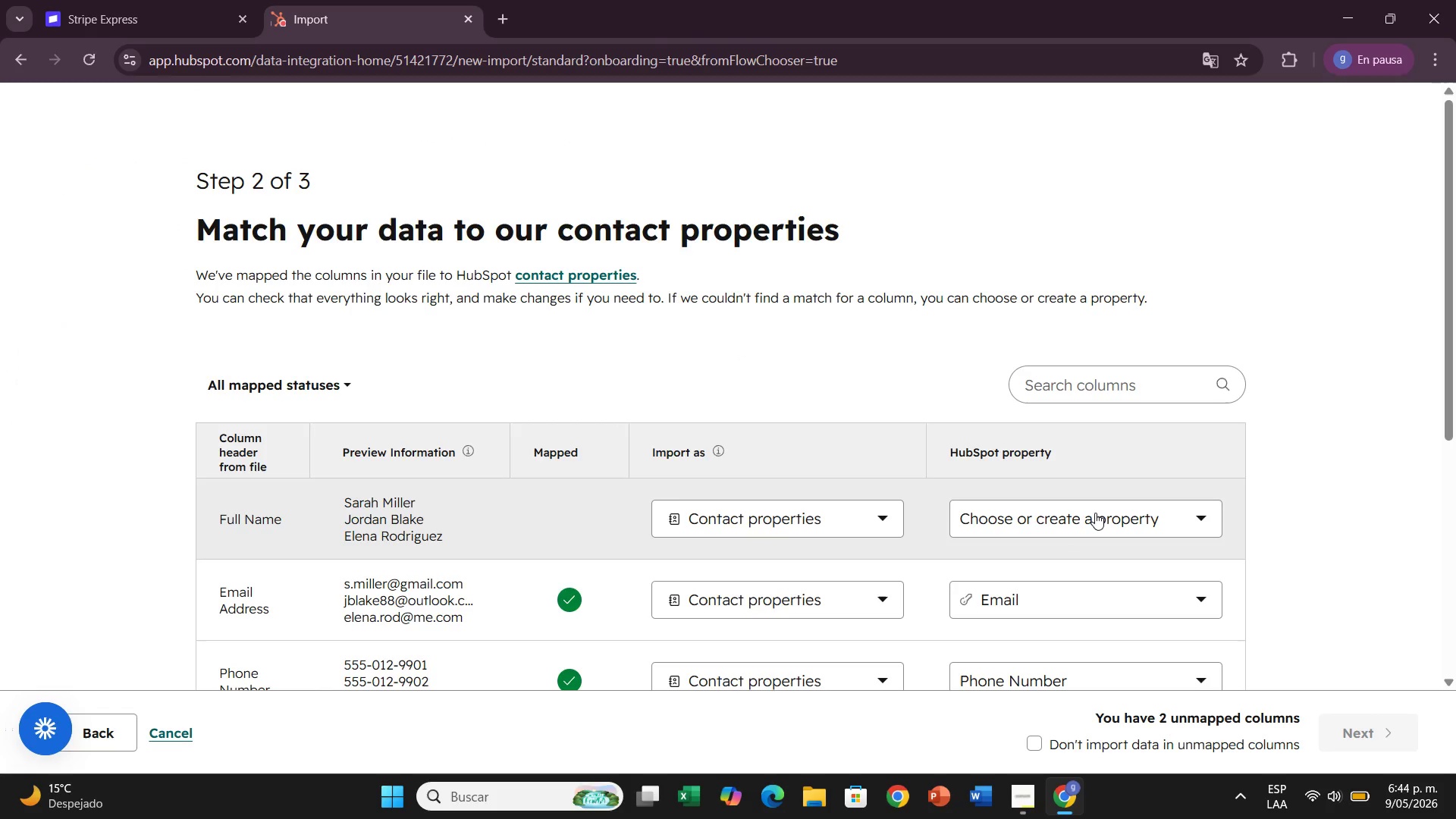 
left_click([1095, 513])
 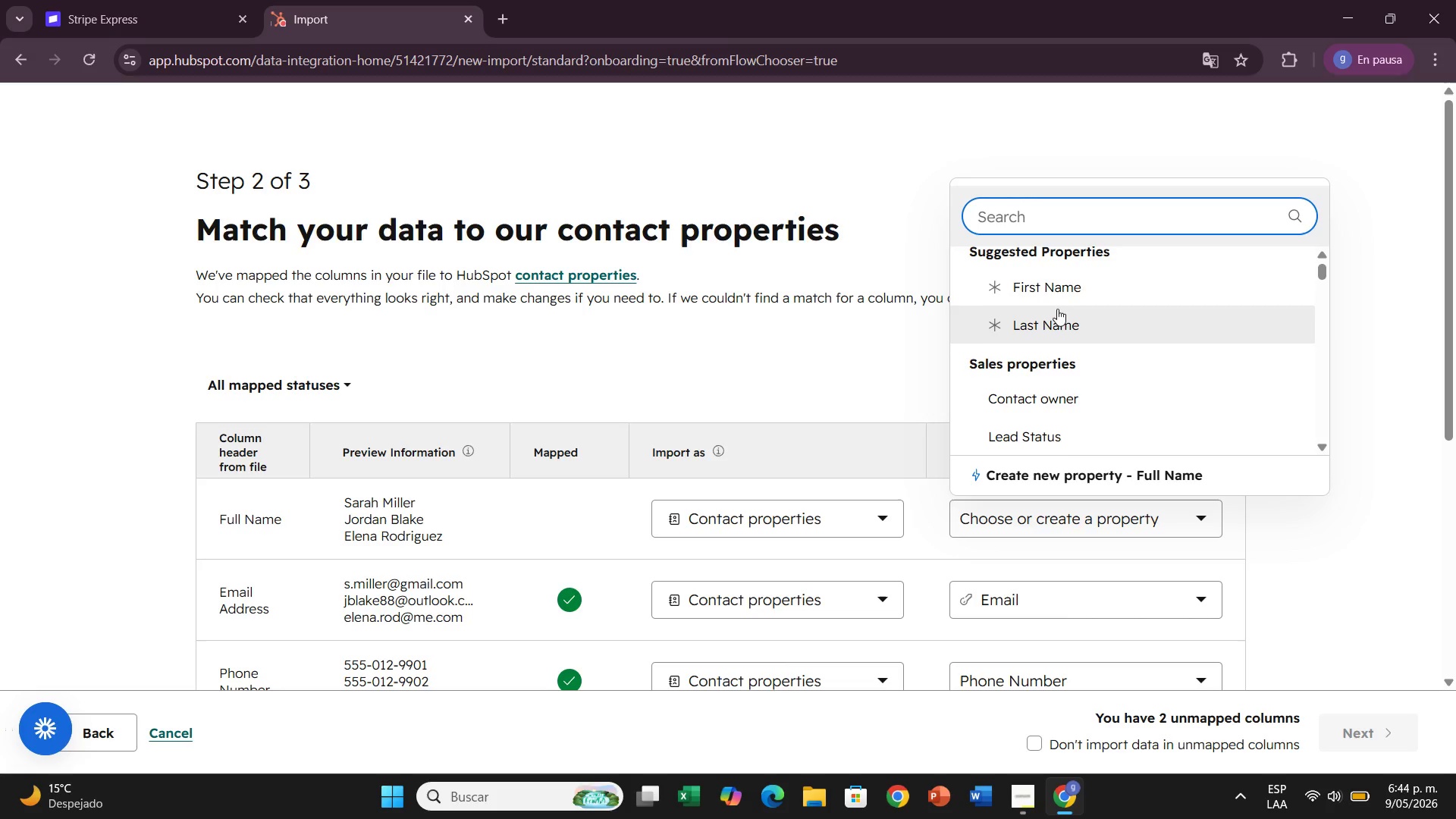 
left_click([1056, 287])
 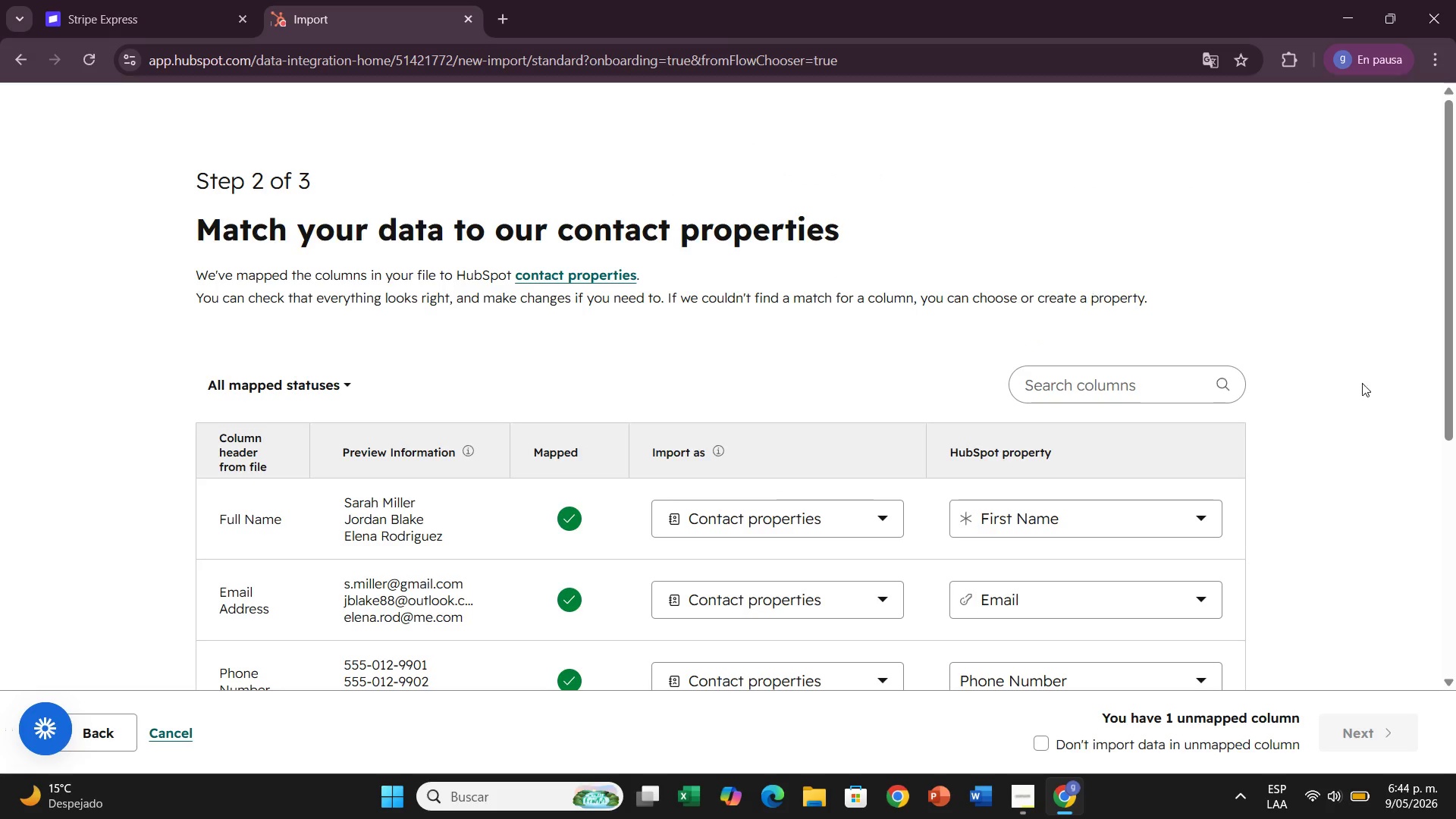 
scroll: coordinate [1436, 498], scroll_direction: down, amount: 4.0
 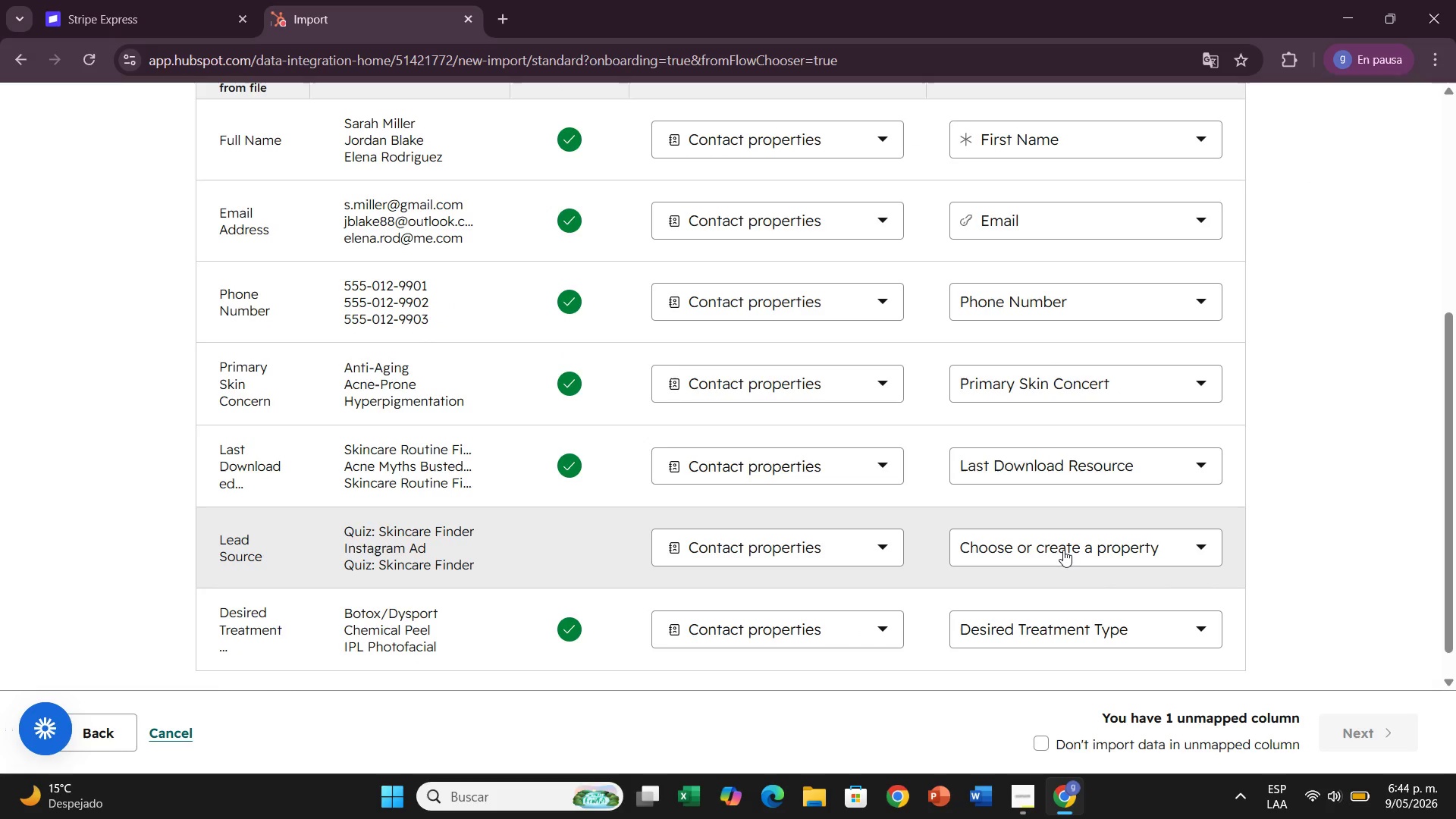 
left_click([1063, 543])
 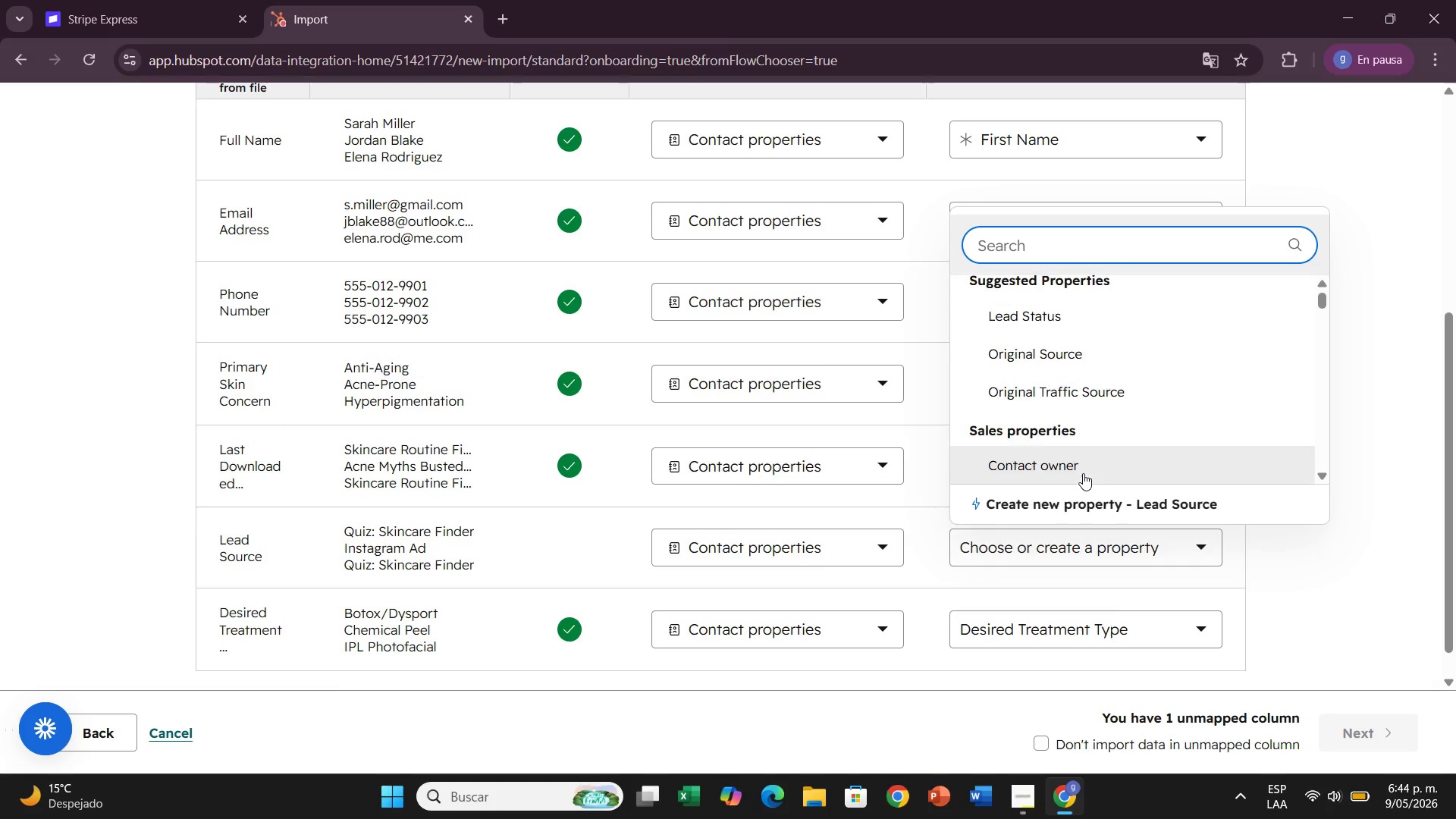 
wait(7.86)
 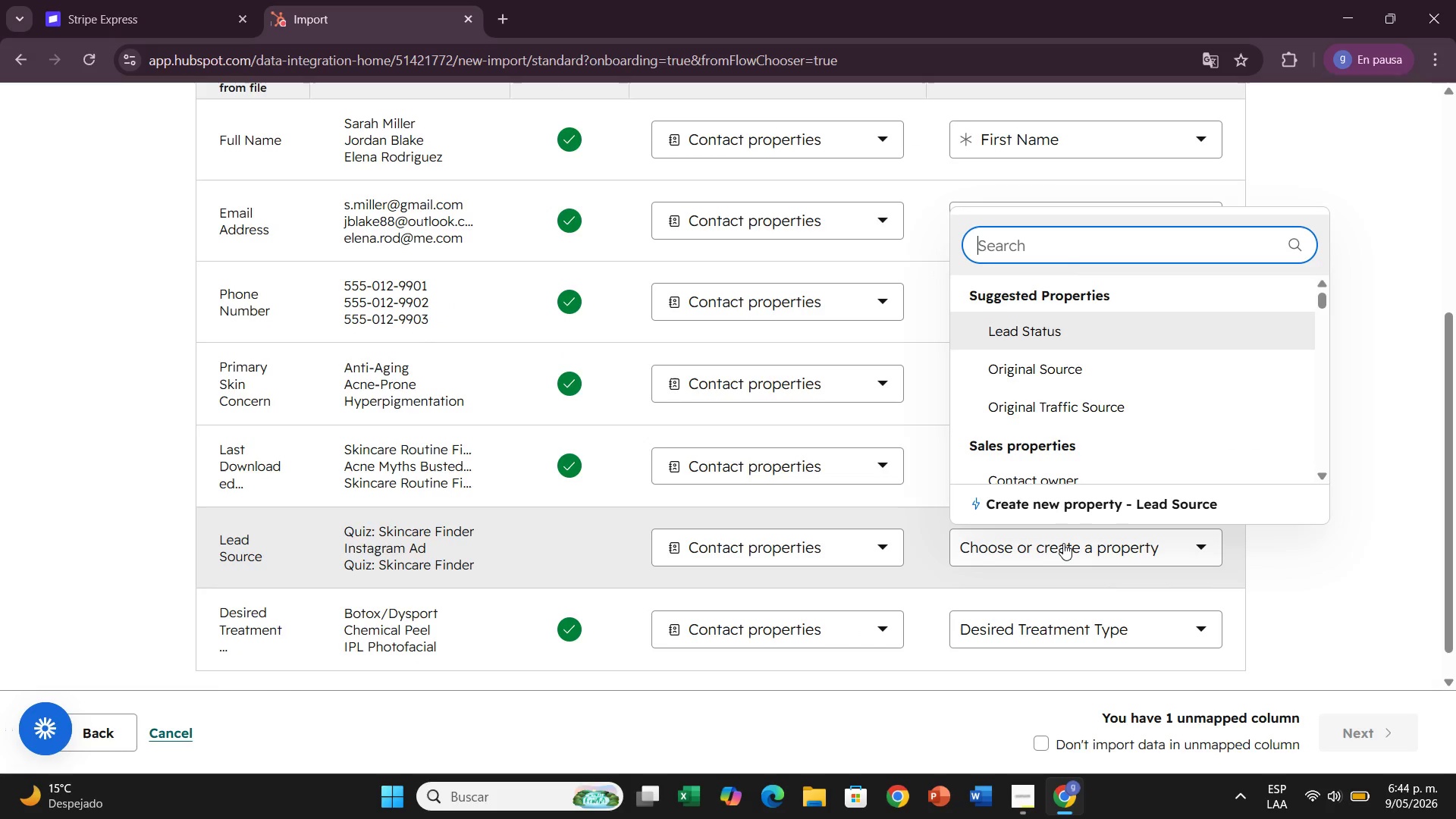 
left_click([1103, 493])
 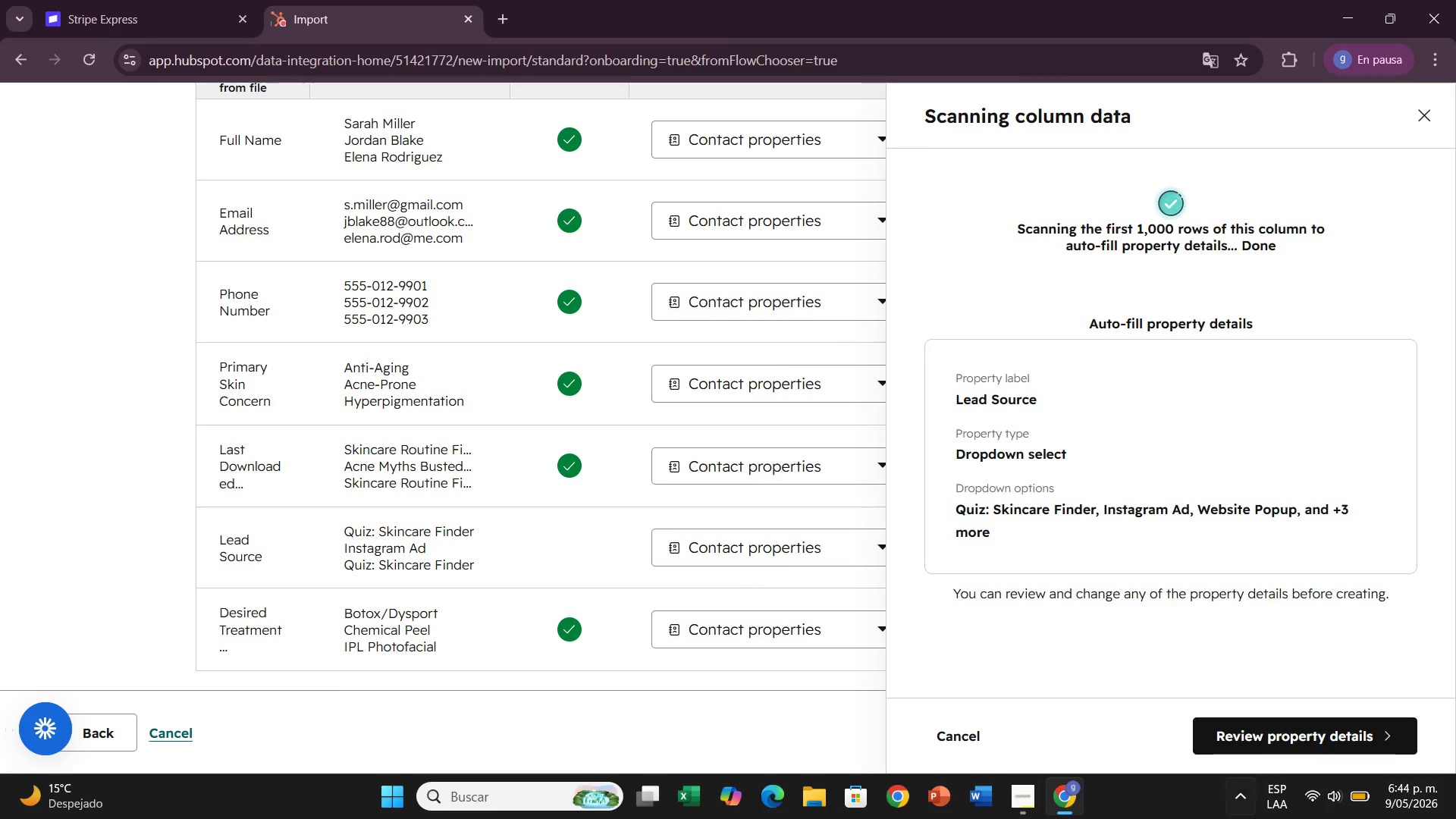 
left_click([1269, 739])
 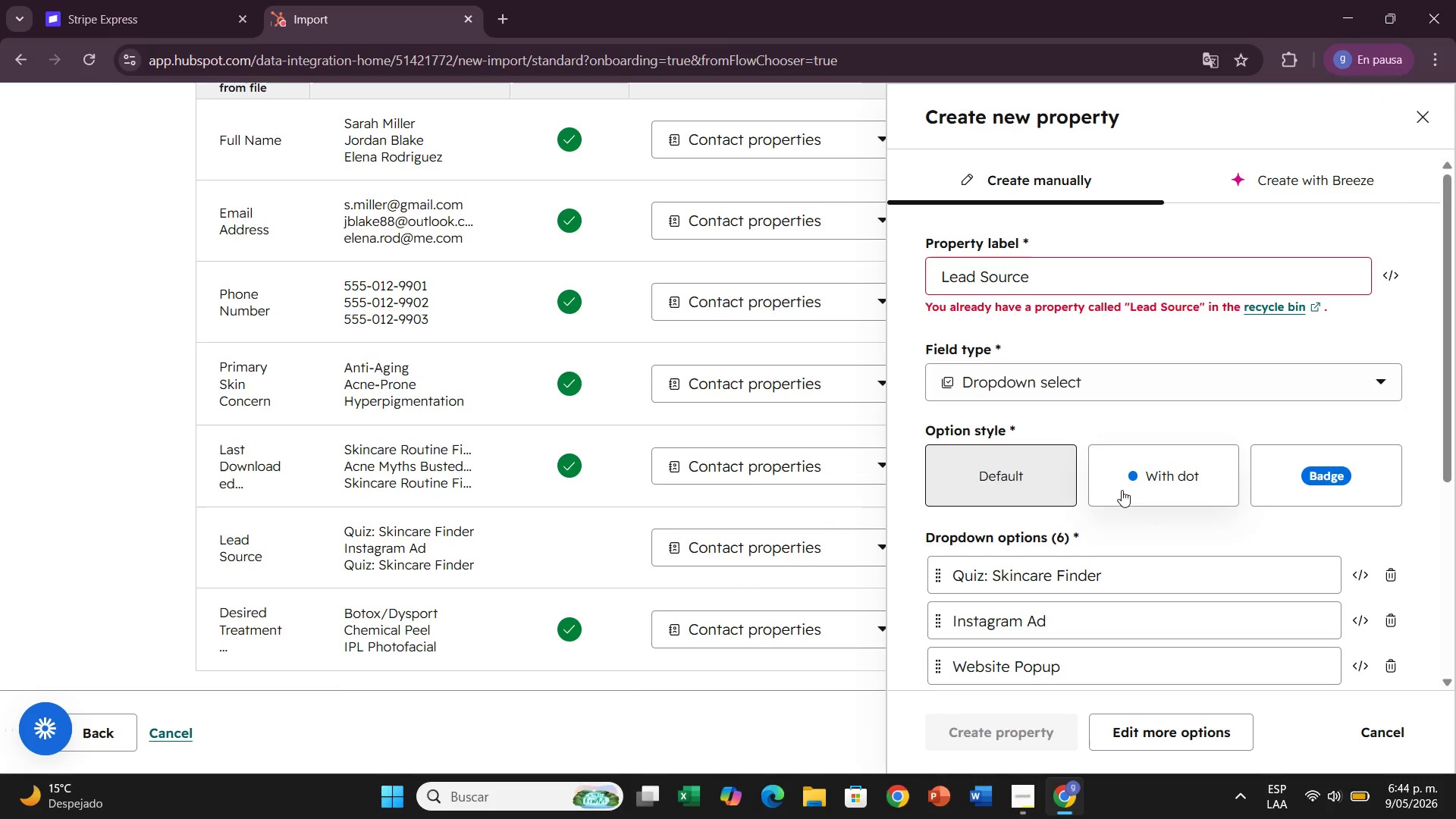 
scroll: coordinate [1124, 533], scroll_direction: down, amount: 3.0
 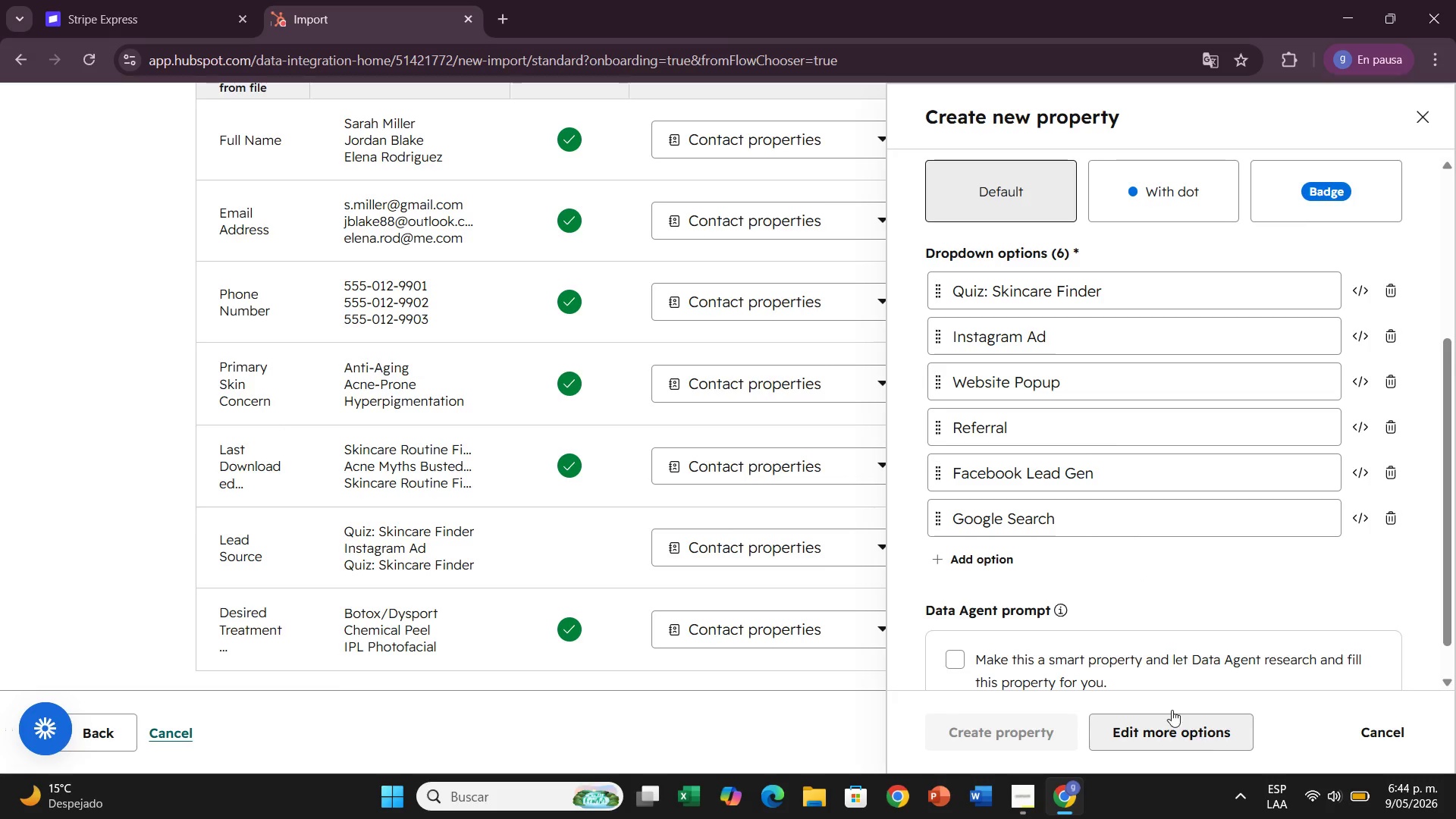 
scroll: coordinate [1145, 655], scroll_direction: up, amount: 3.0
 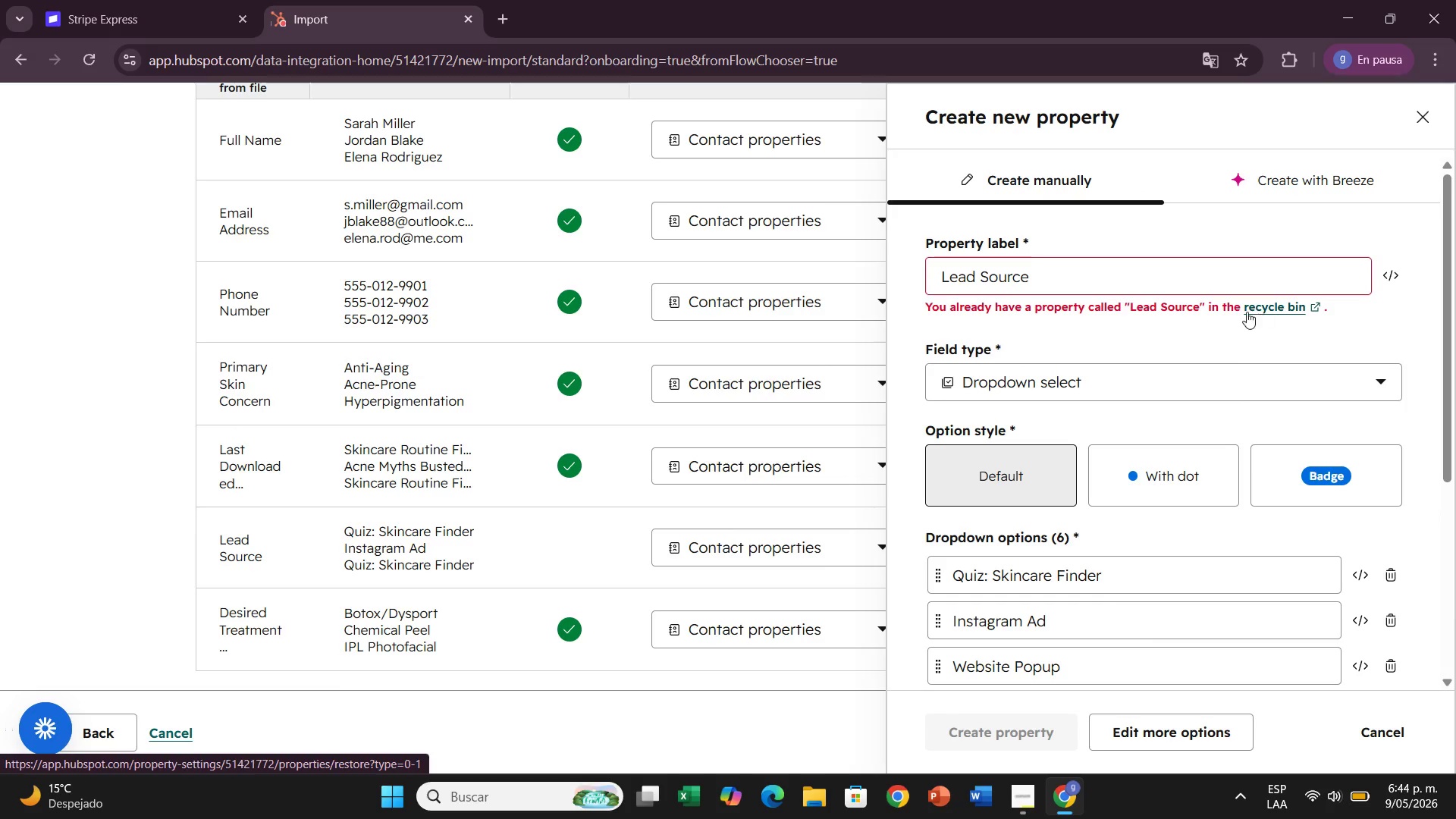 
left_click([1156, 277])
 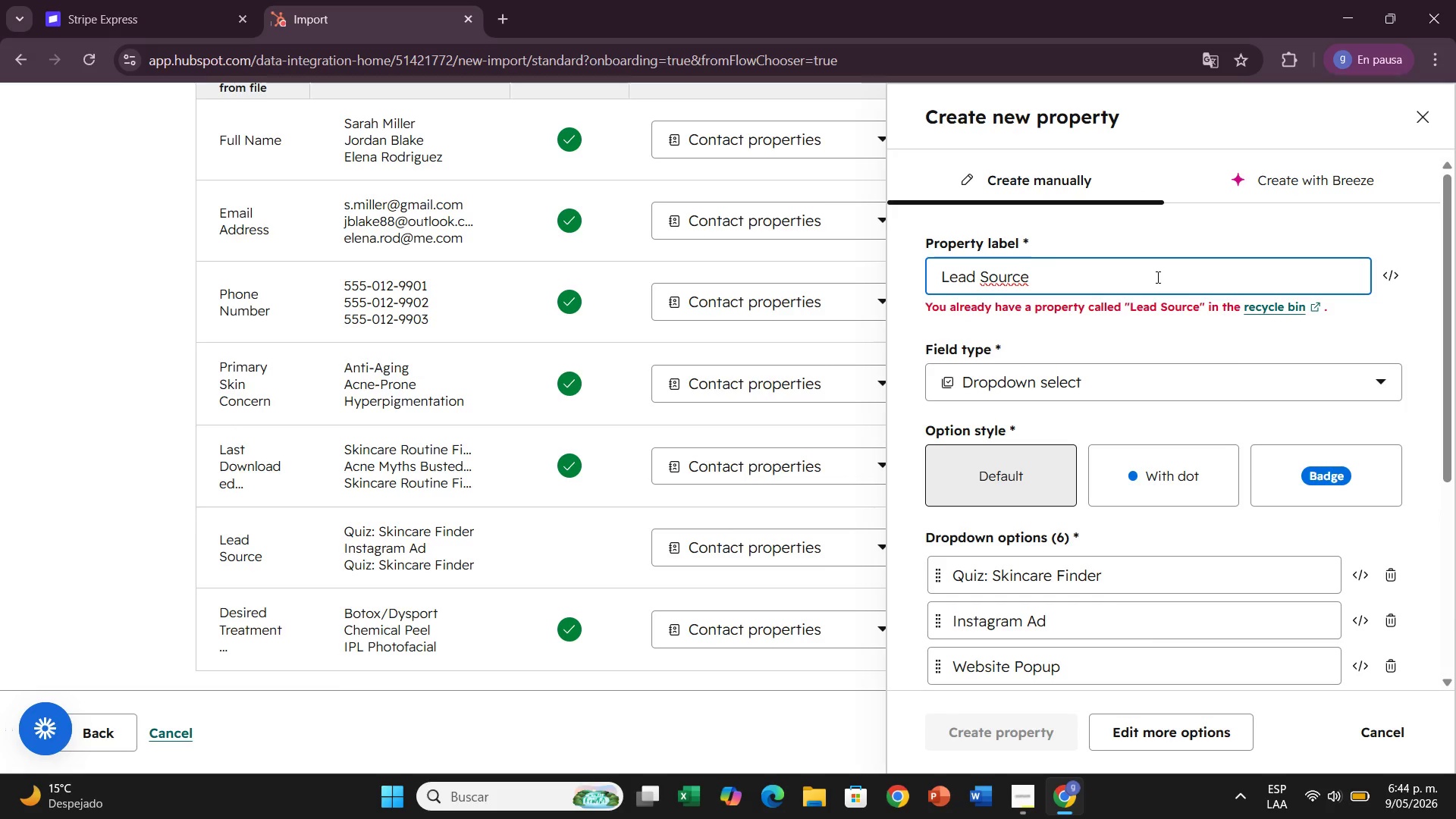 
wait(9.61)
 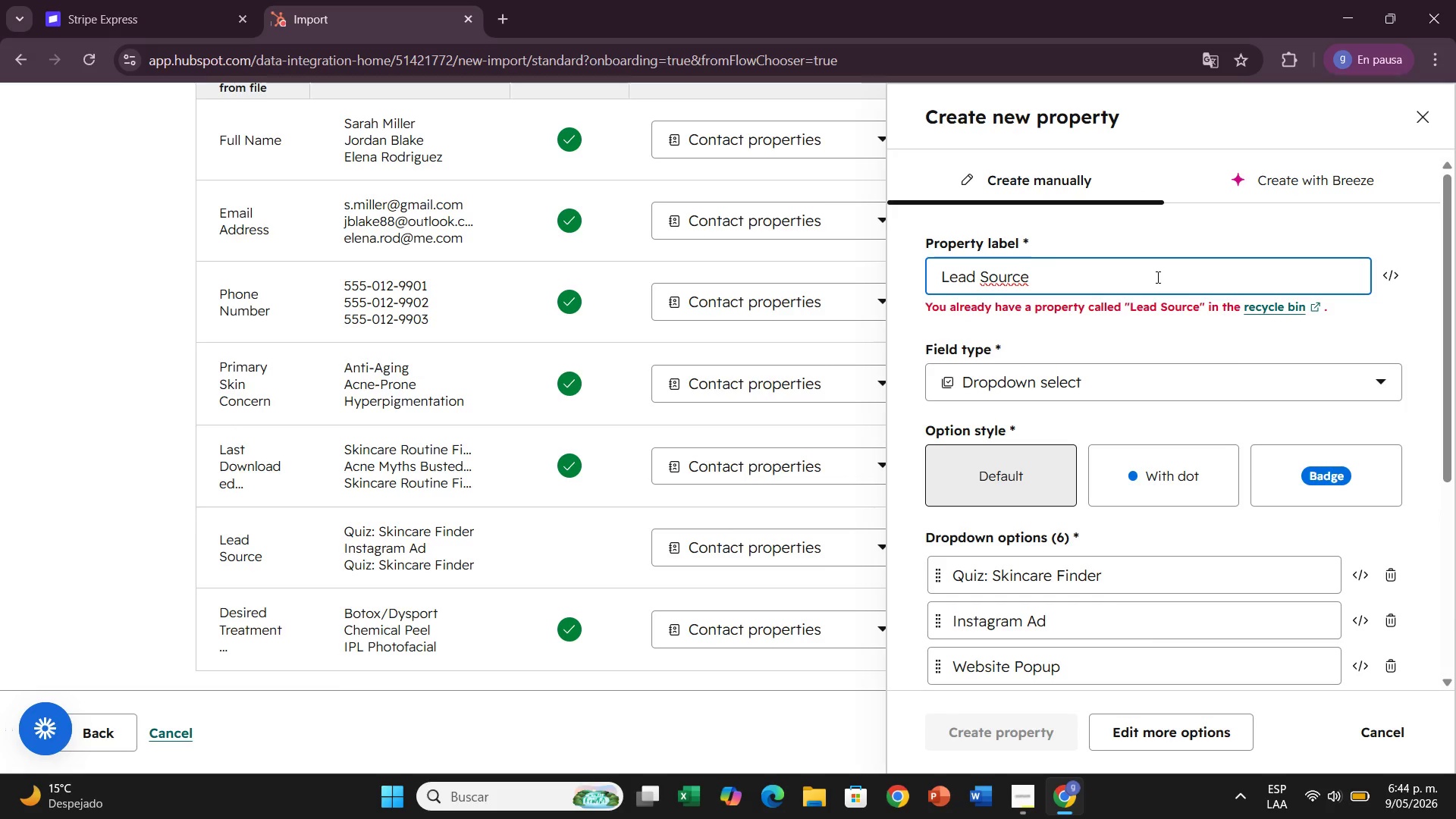 
key(1)
 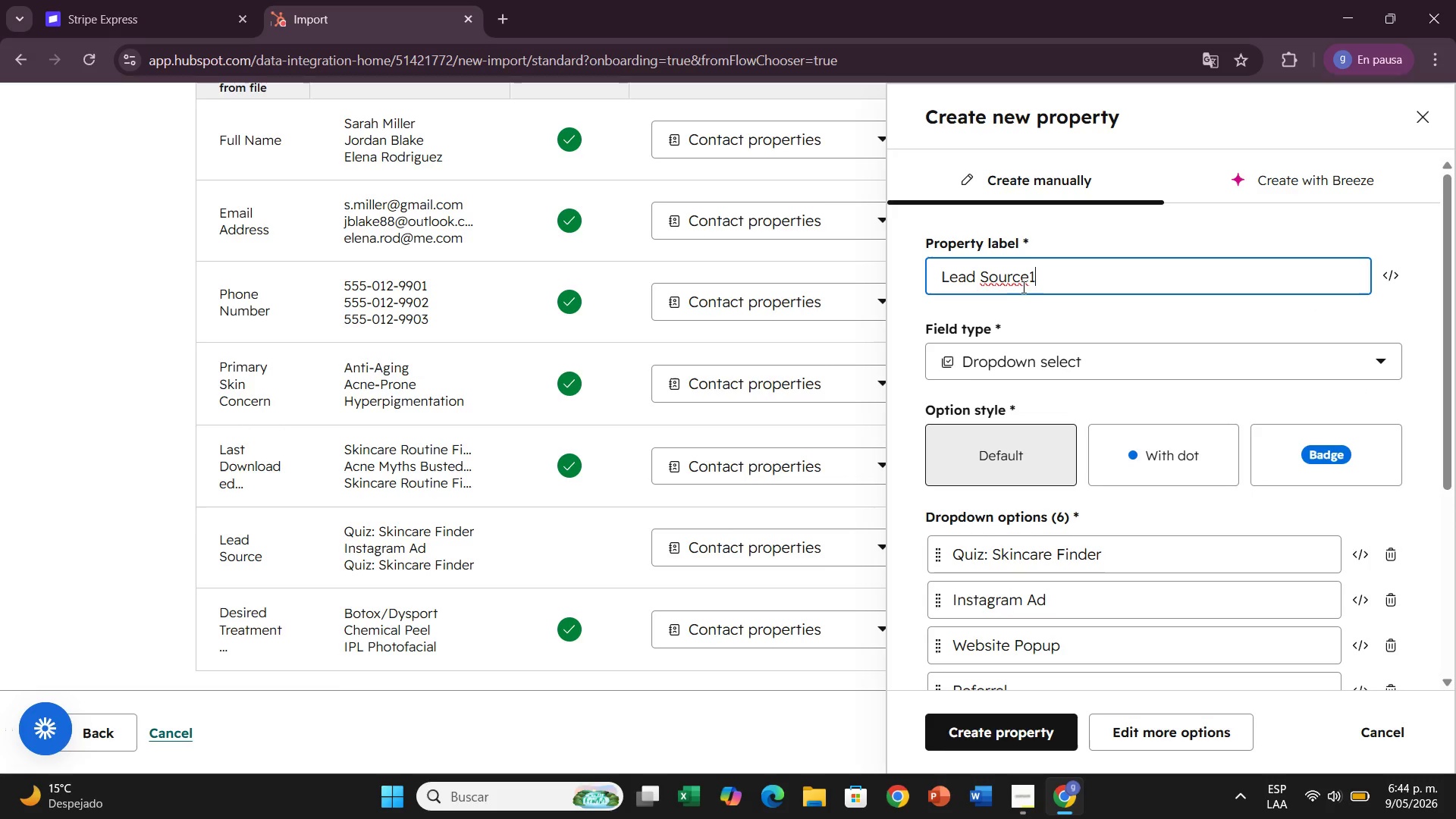 
left_click([1031, 287])
 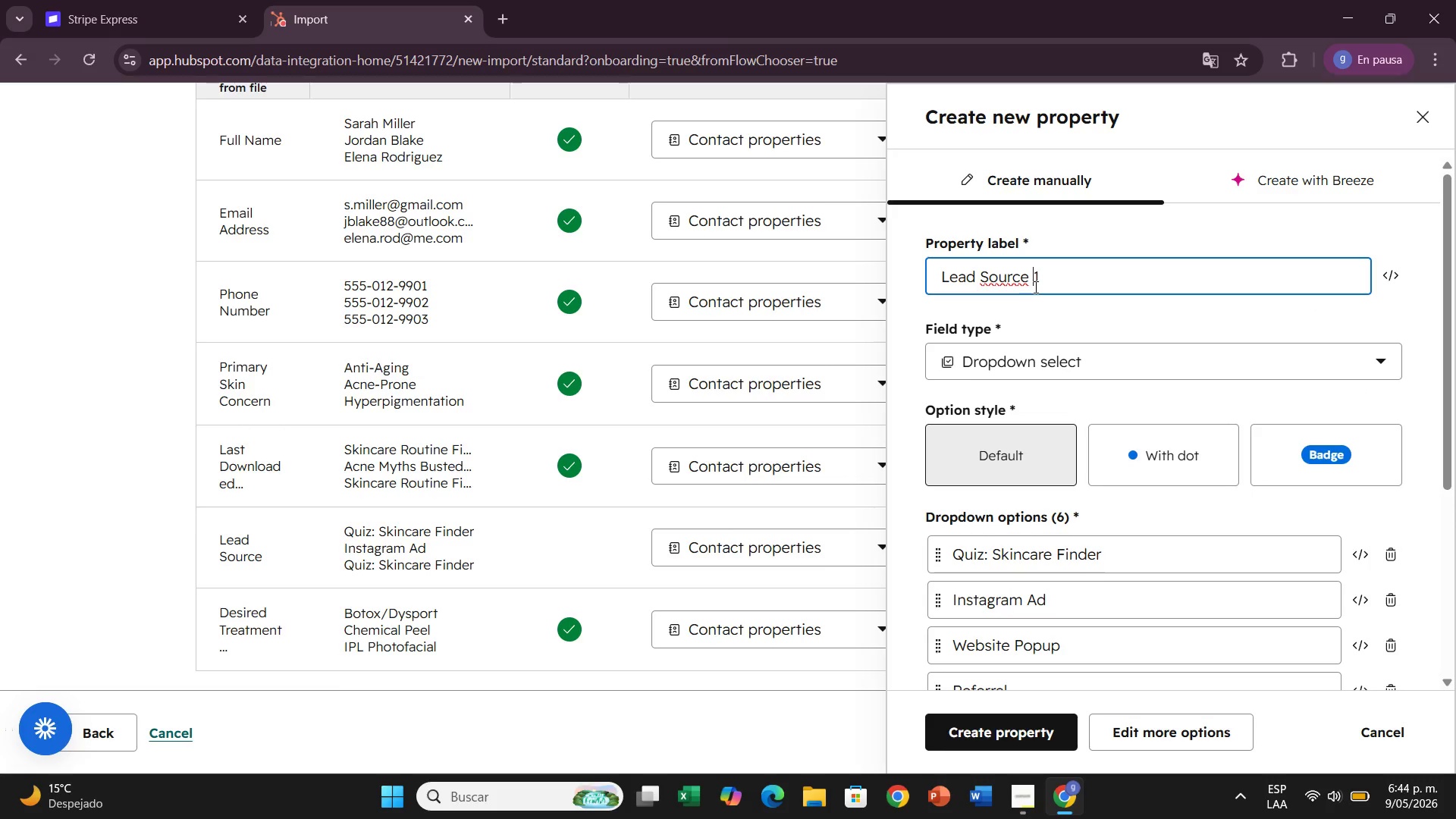 
key(Space)
 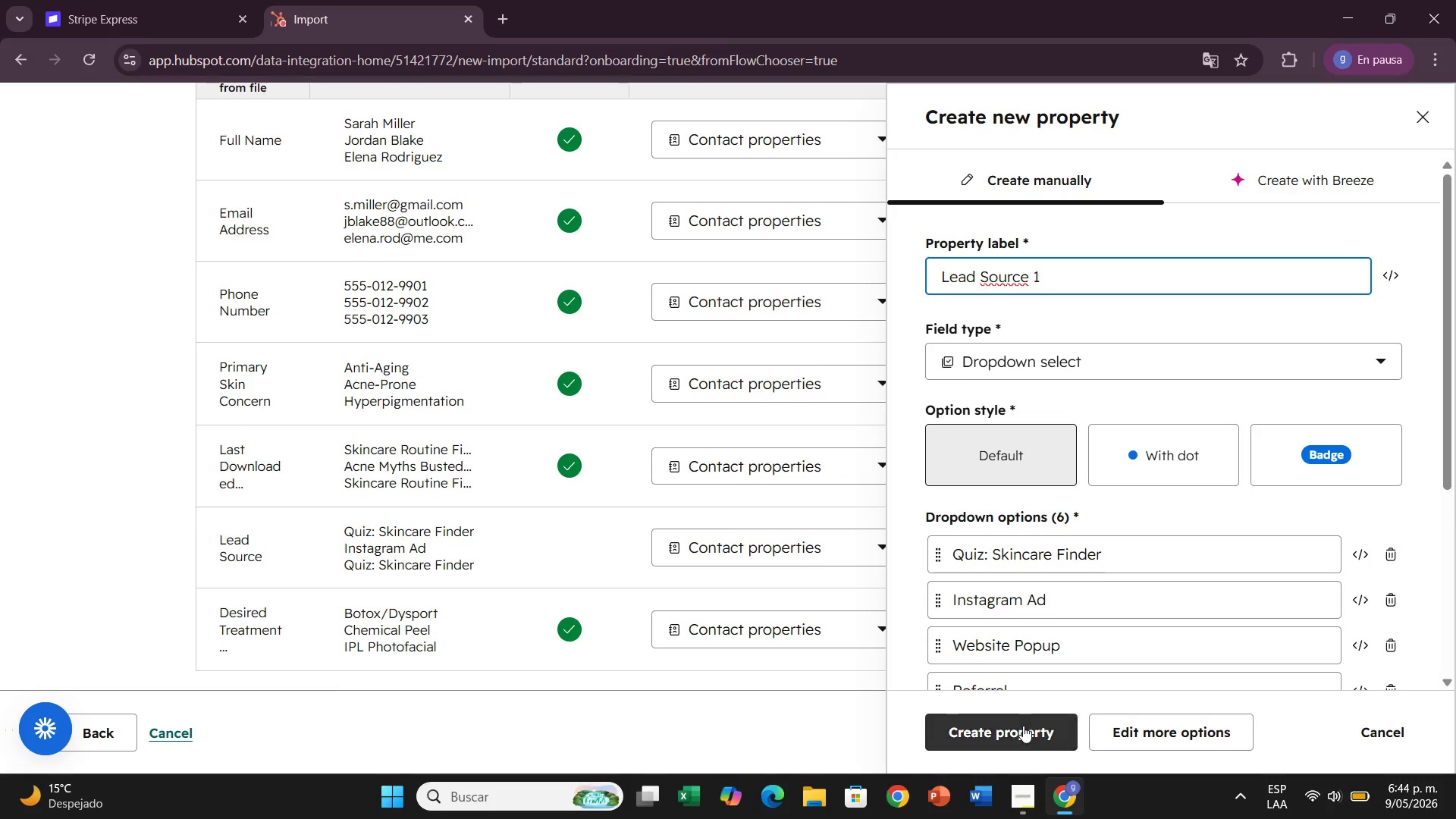 
left_click([1023, 726])
 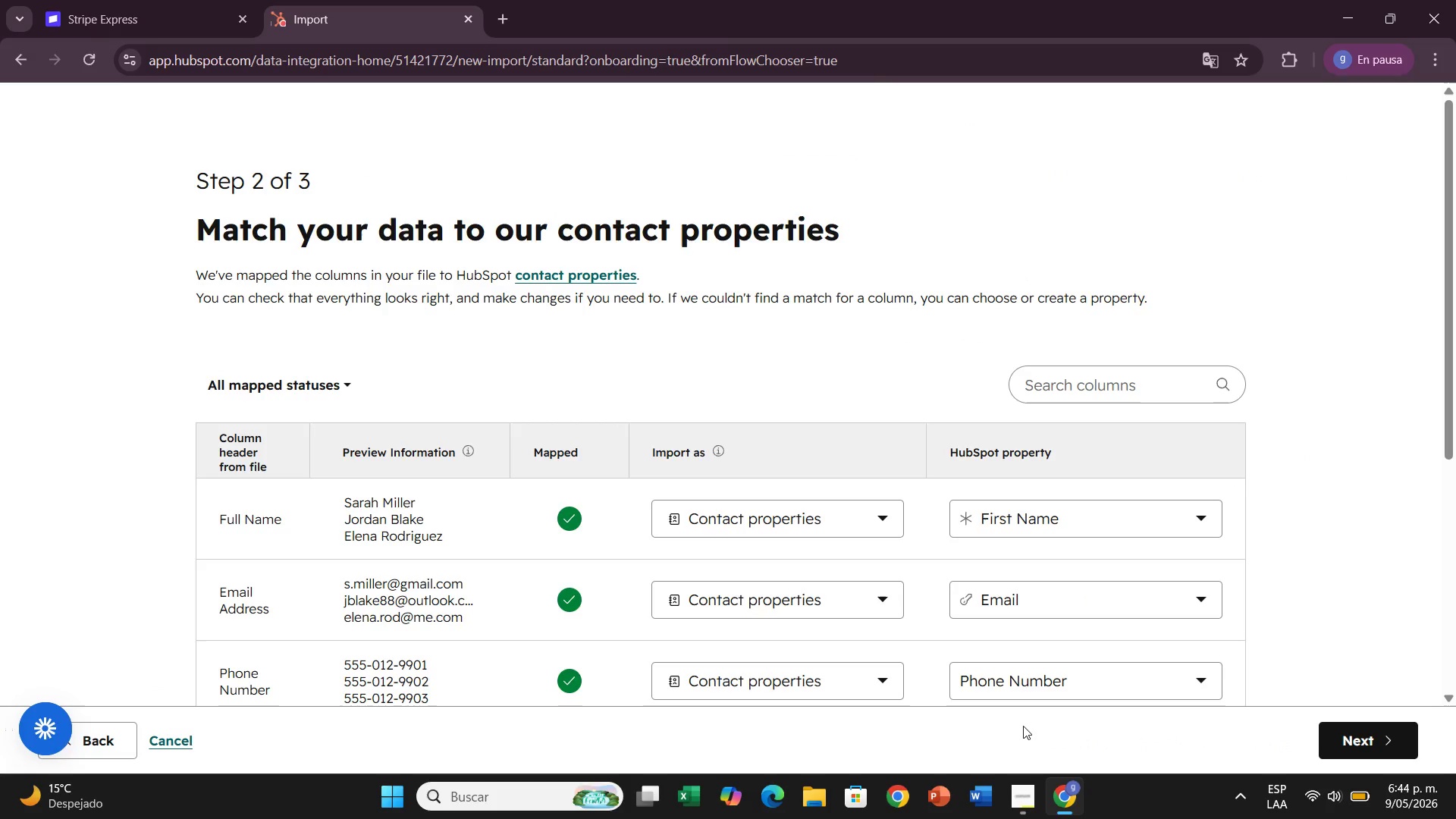 
scroll: coordinate [720, 573], scroll_direction: down, amount: 12.0
 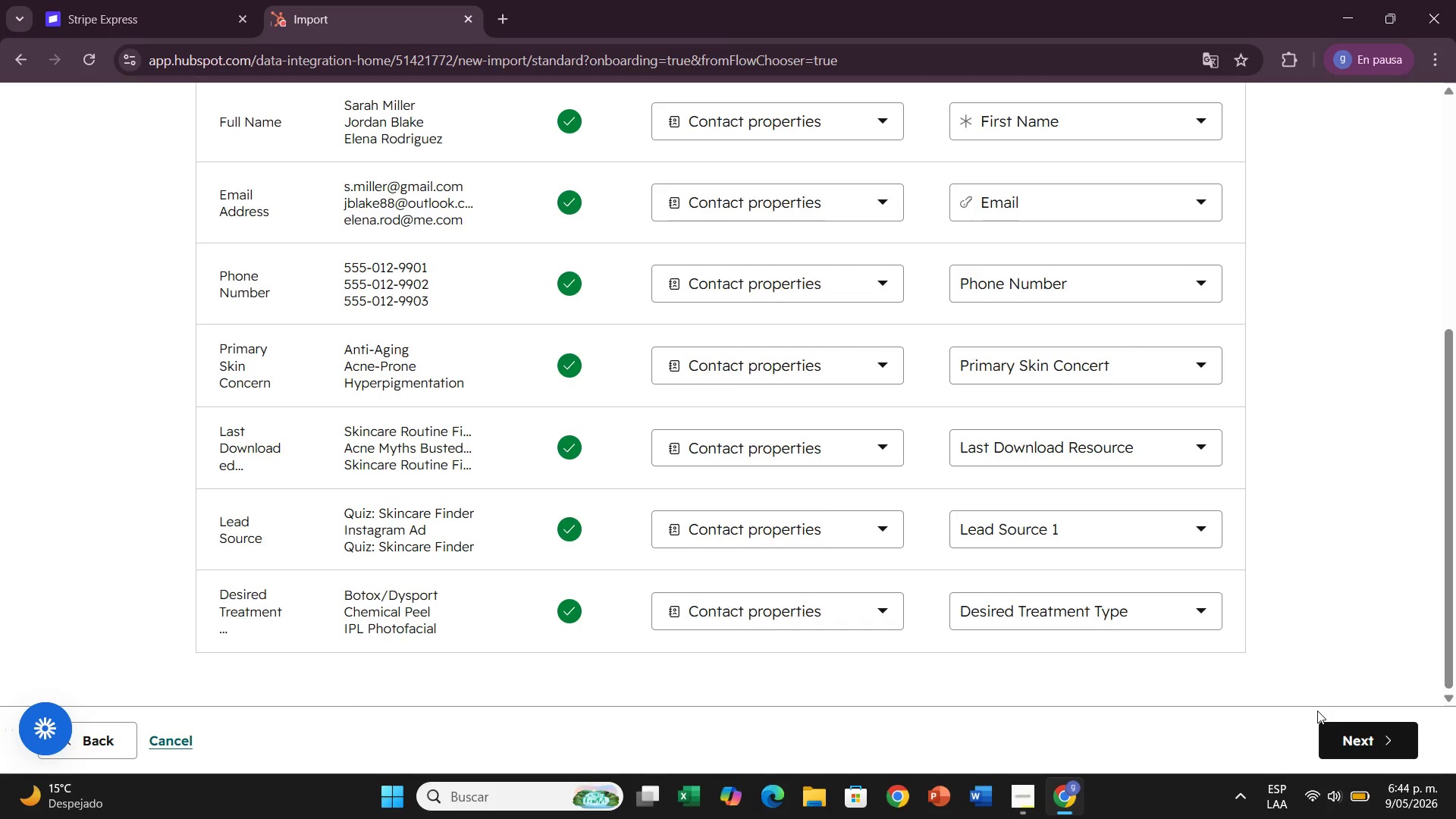 
left_click([1338, 723])
 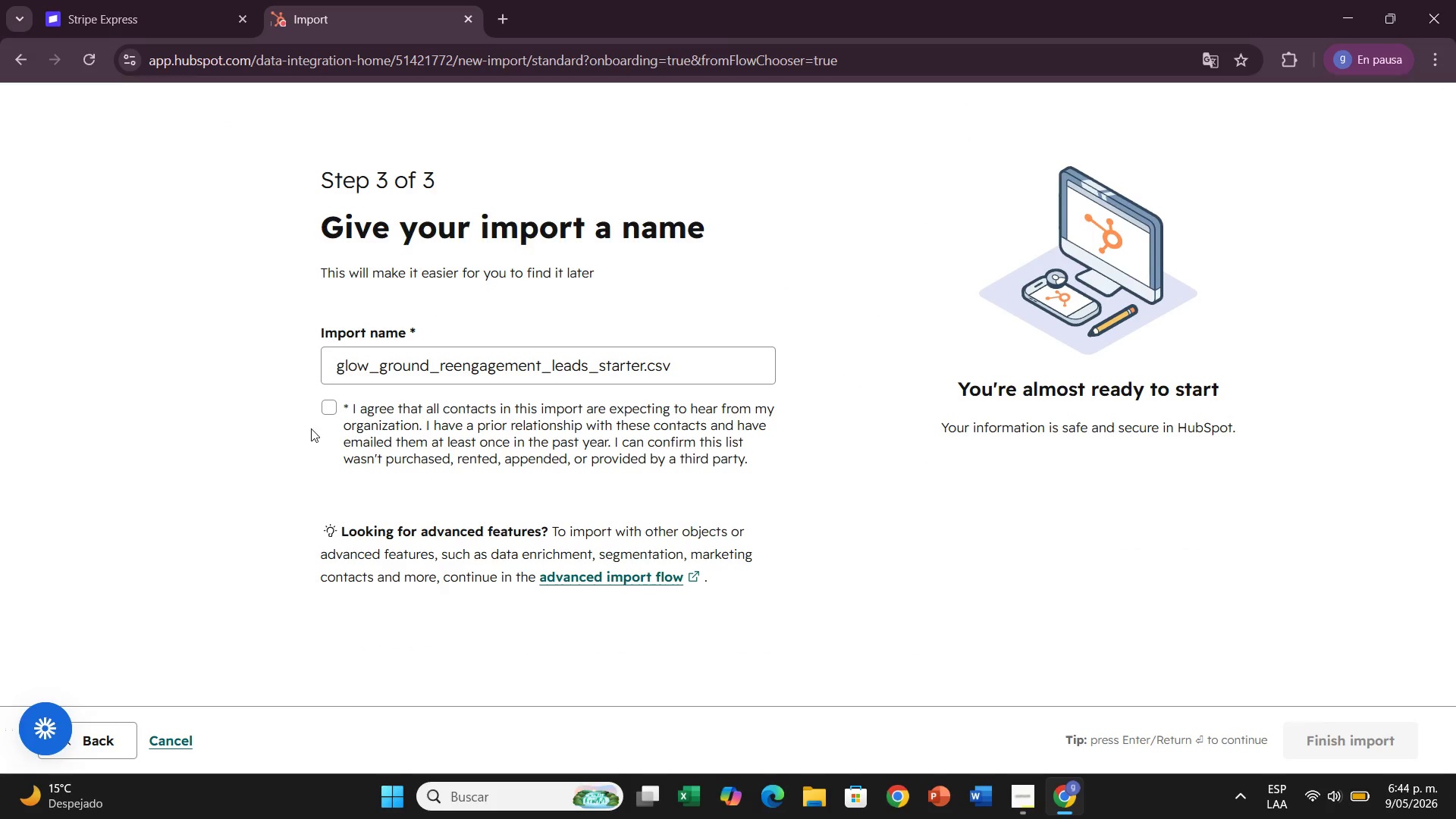 
left_click([340, 403])
 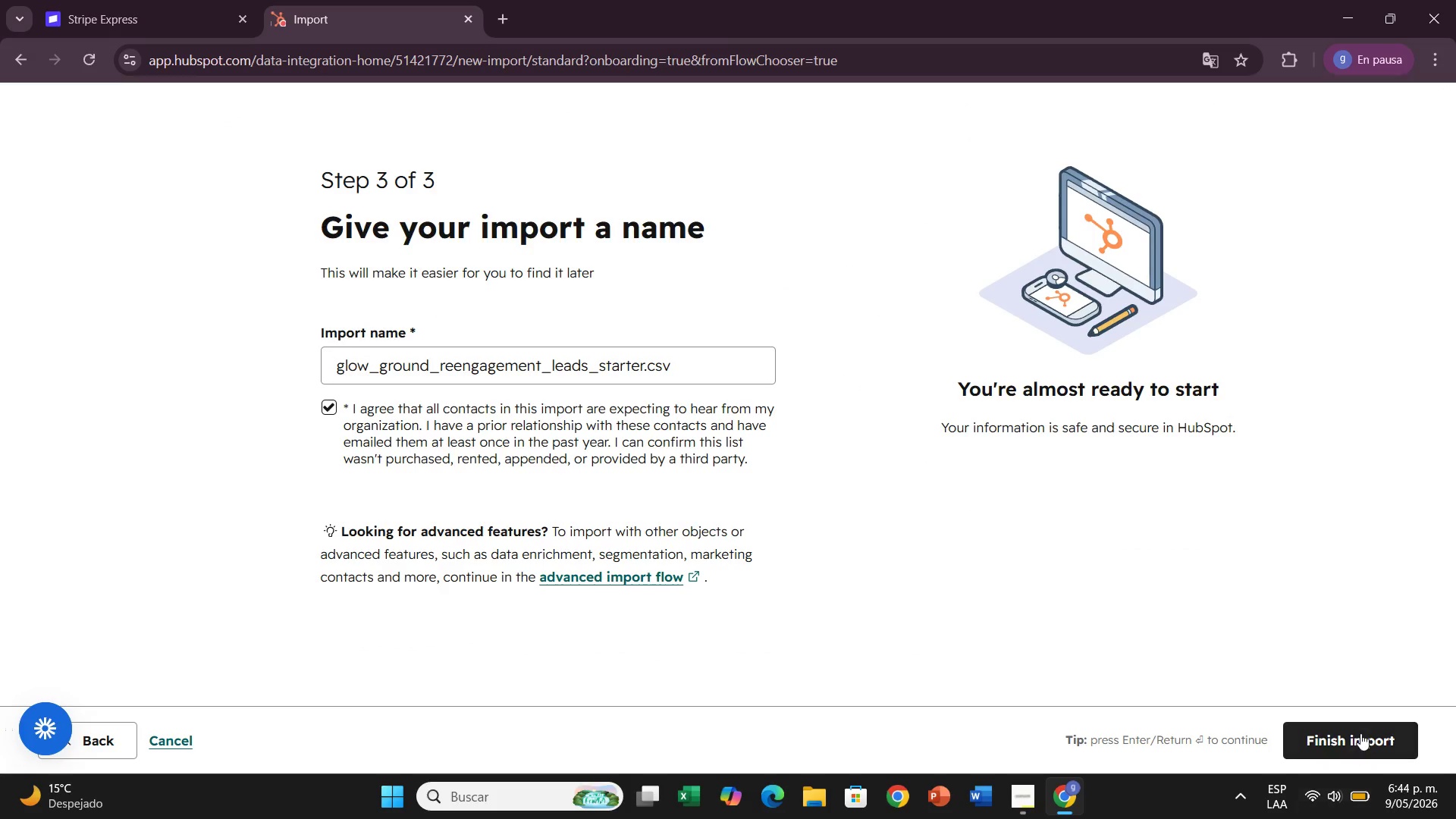 
left_click([1360, 733])
 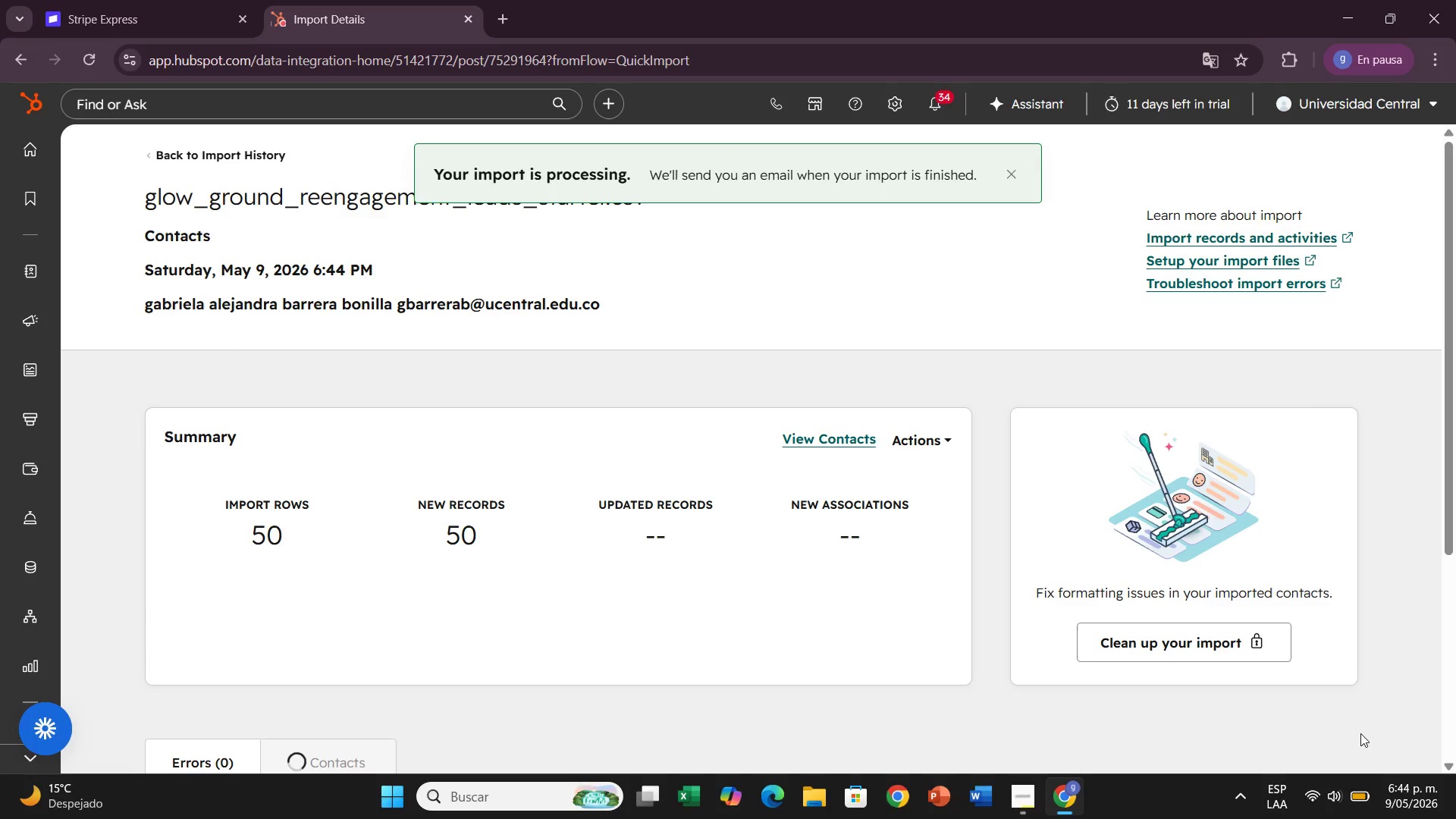 
wait(9.66)
 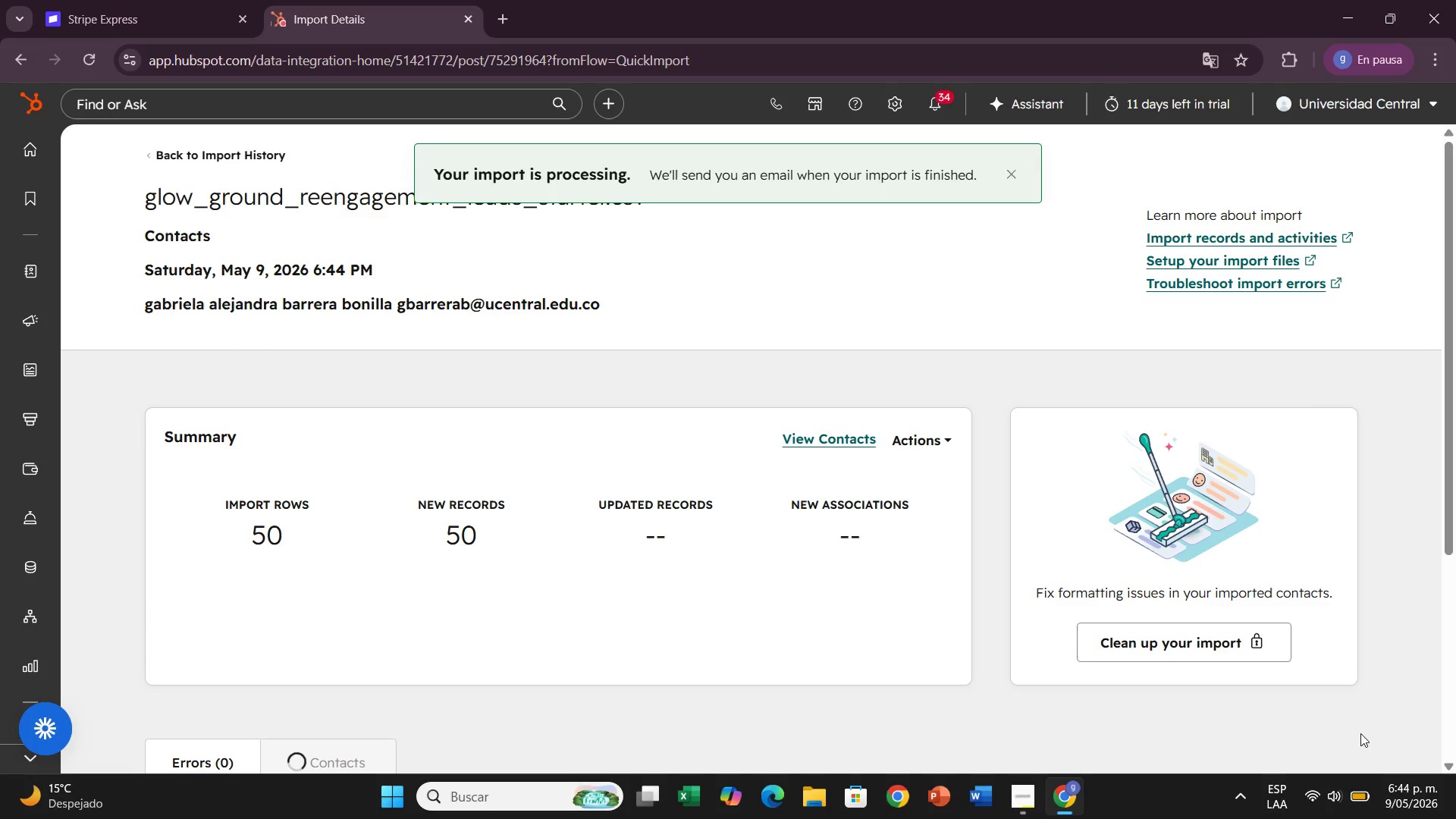 
scroll: coordinate [1455, 667], scroll_direction: down, amount: 1.0
 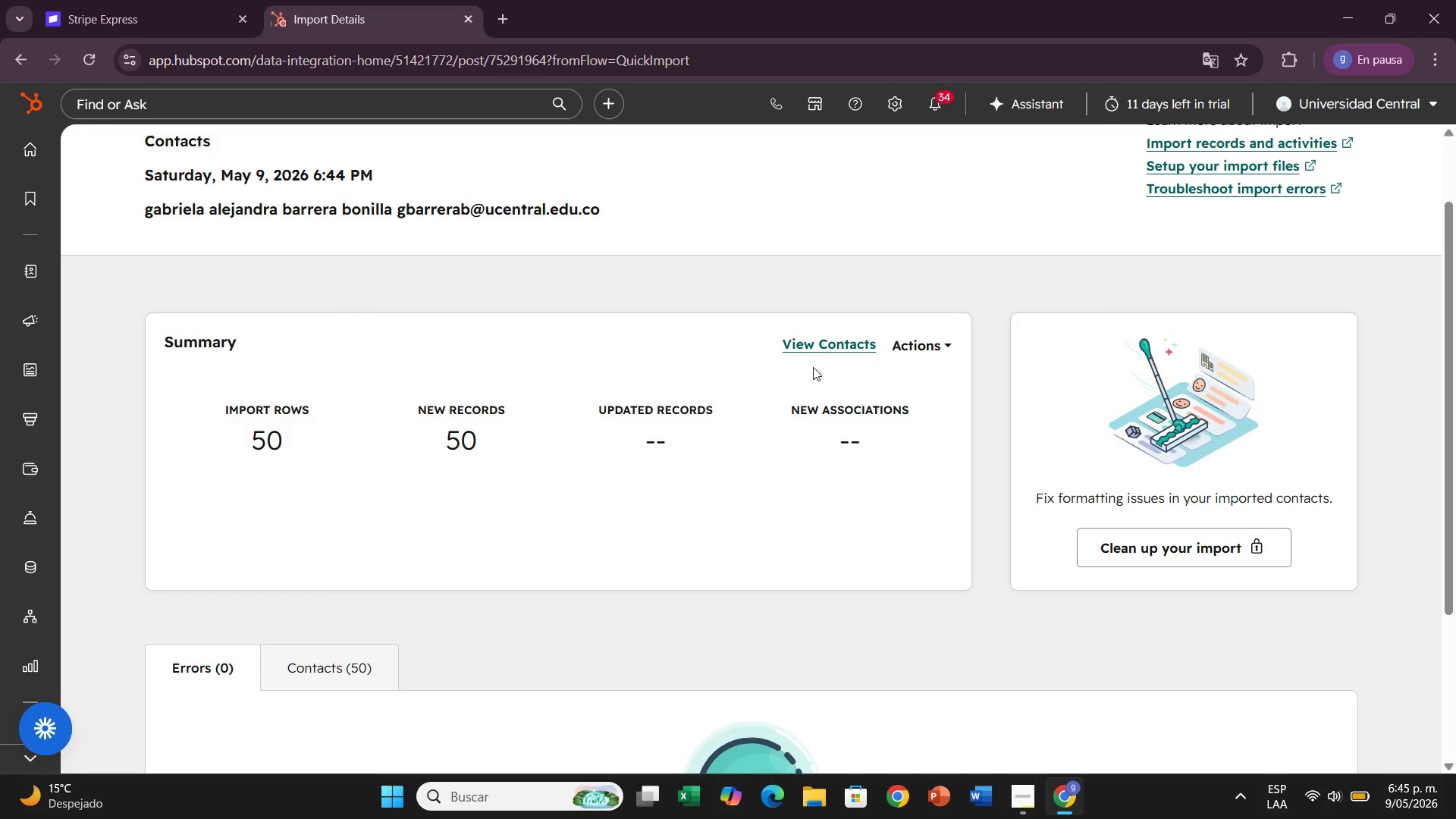 
left_click([822, 345])
 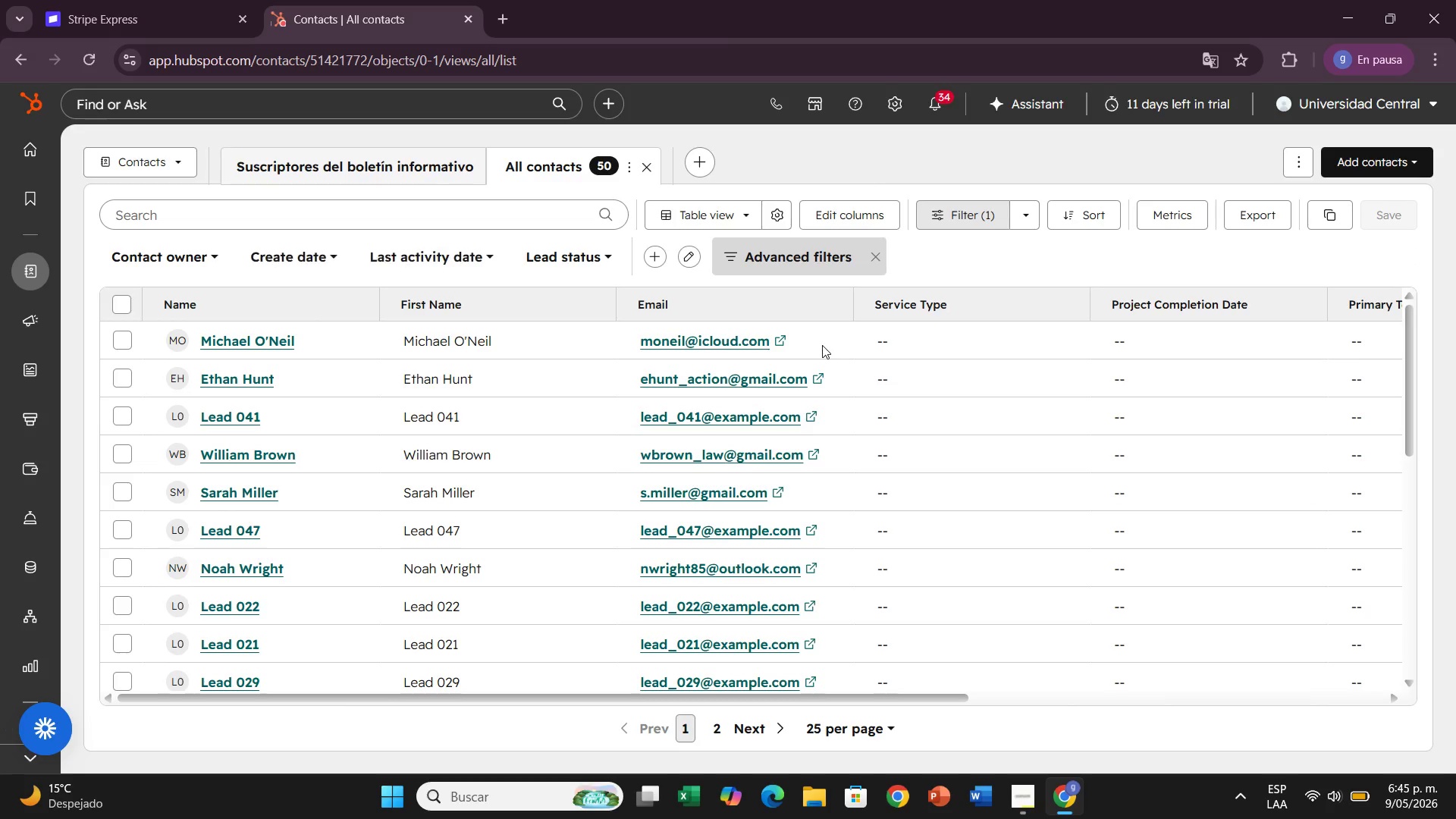 
wait(14.2)
 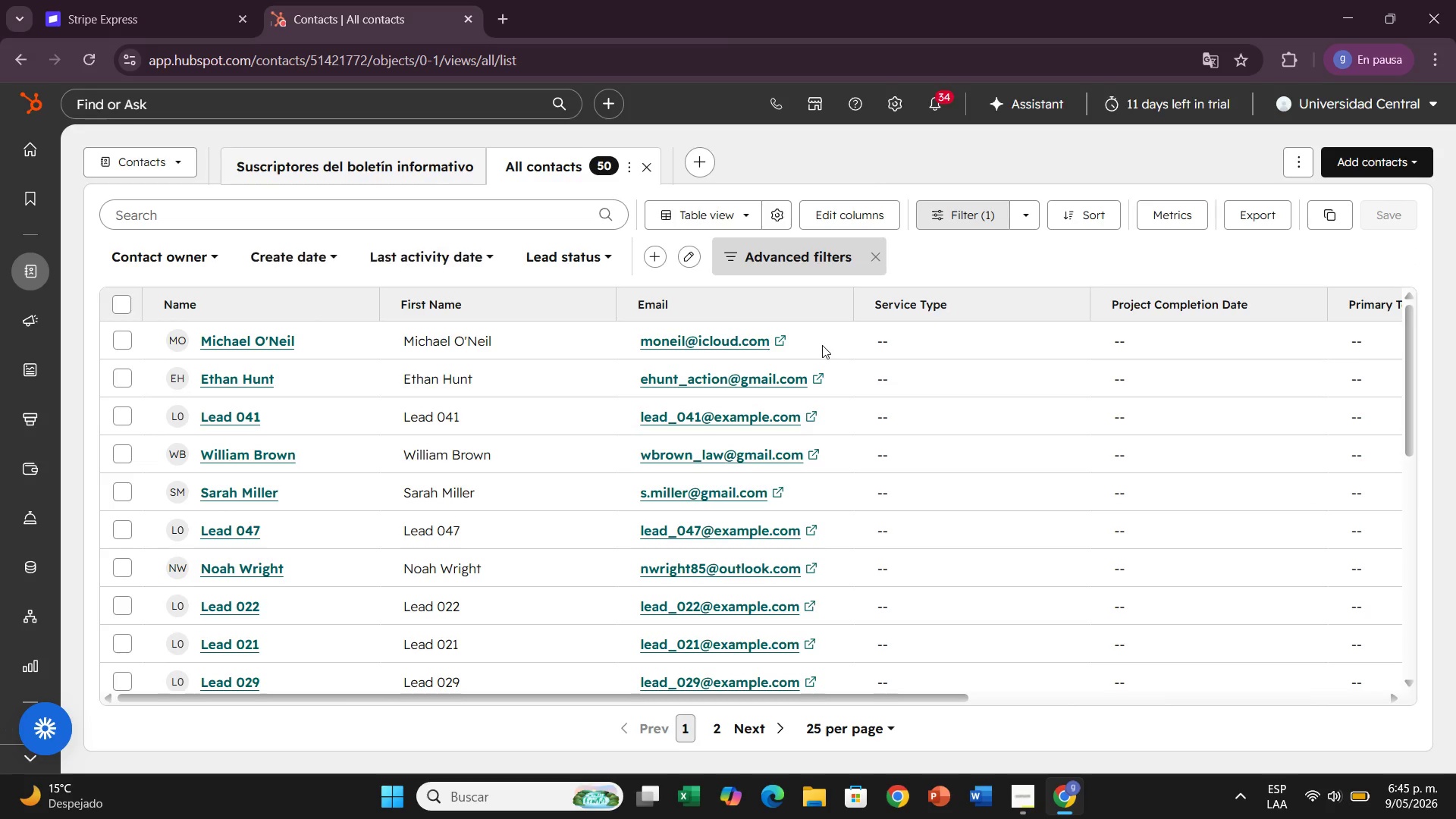 
left_click([836, 207])
 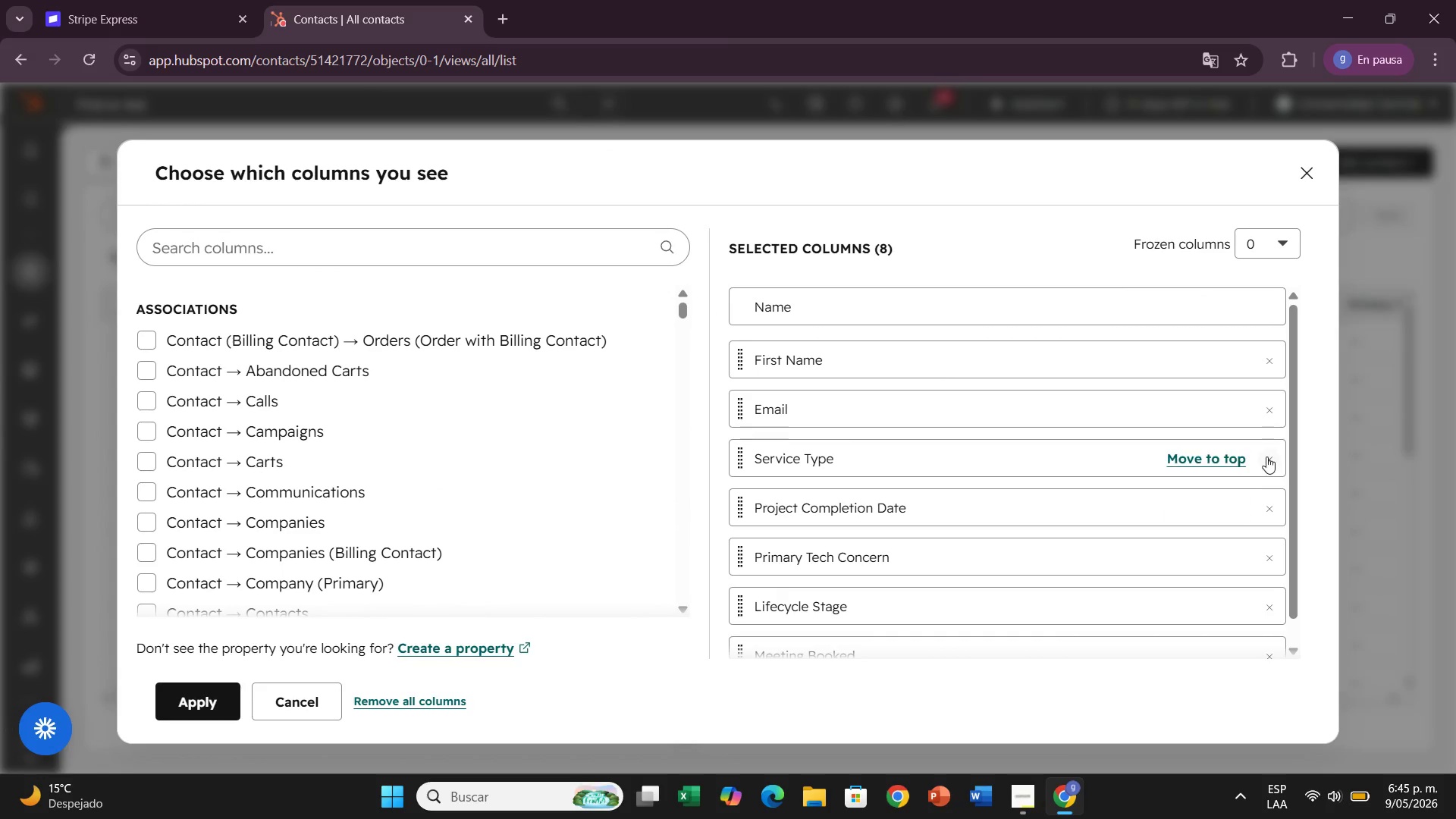 
wait(5.47)
 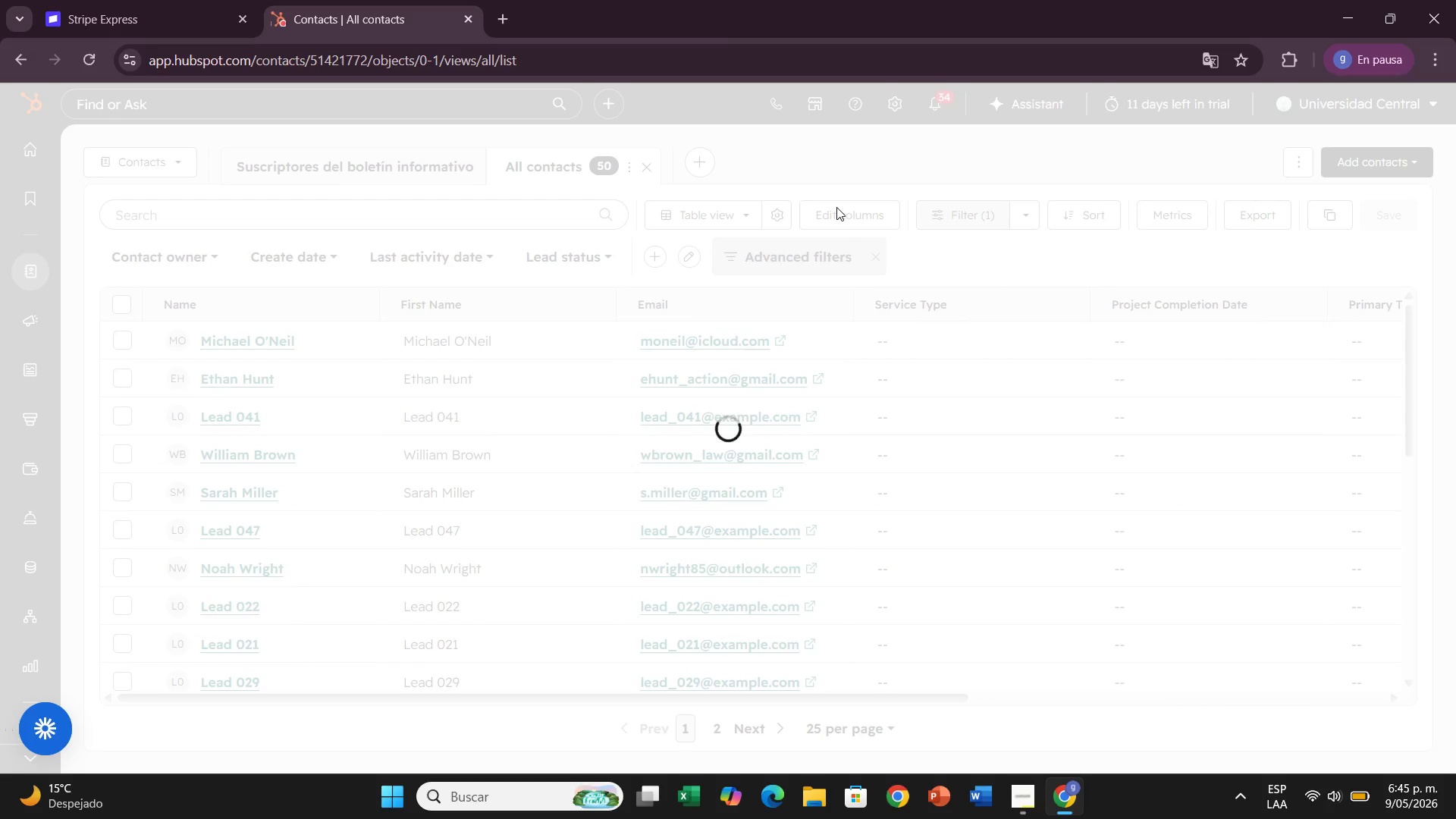 
left_click([1271, 455])
 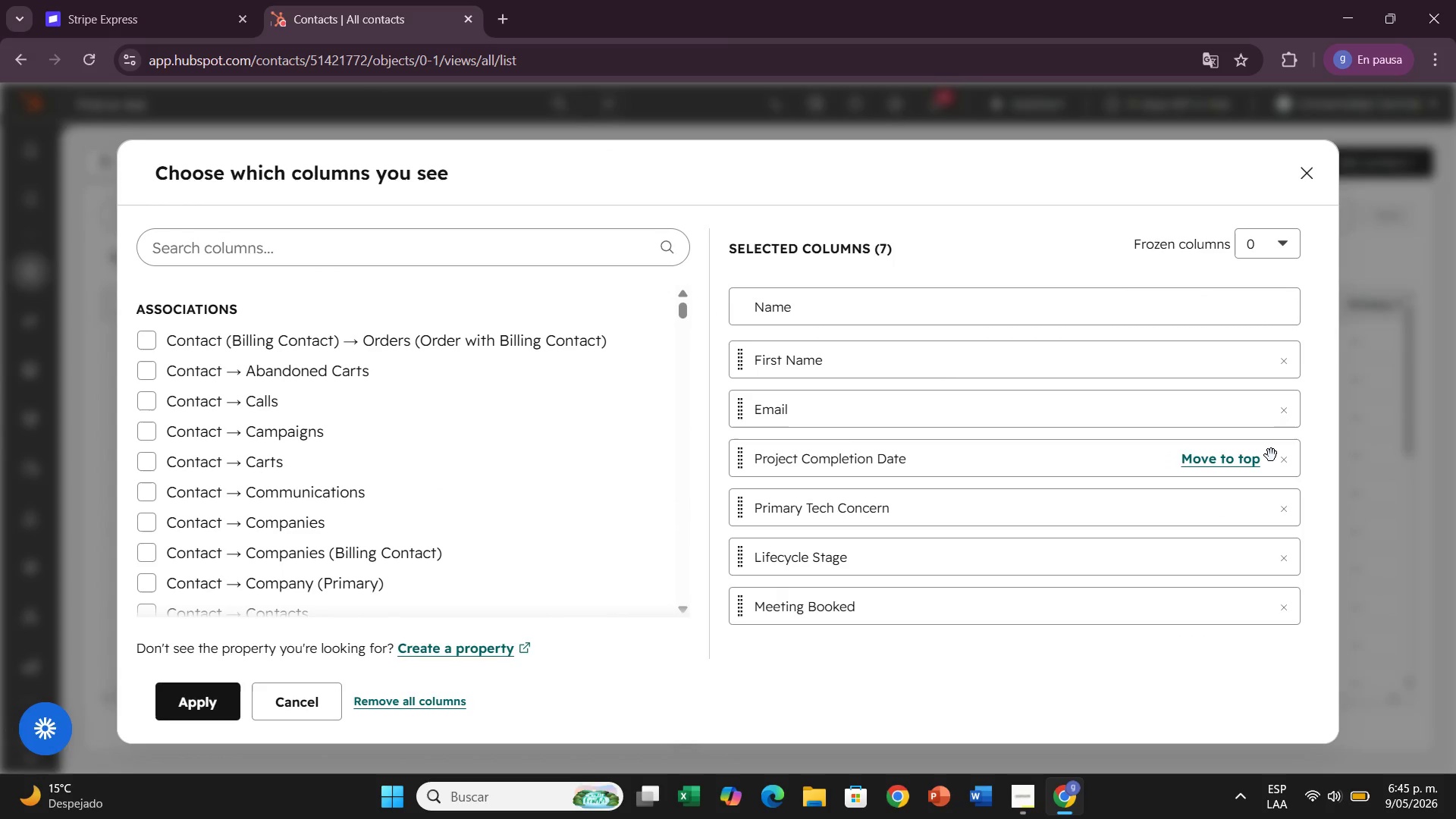 
left_click([1271, 455])
 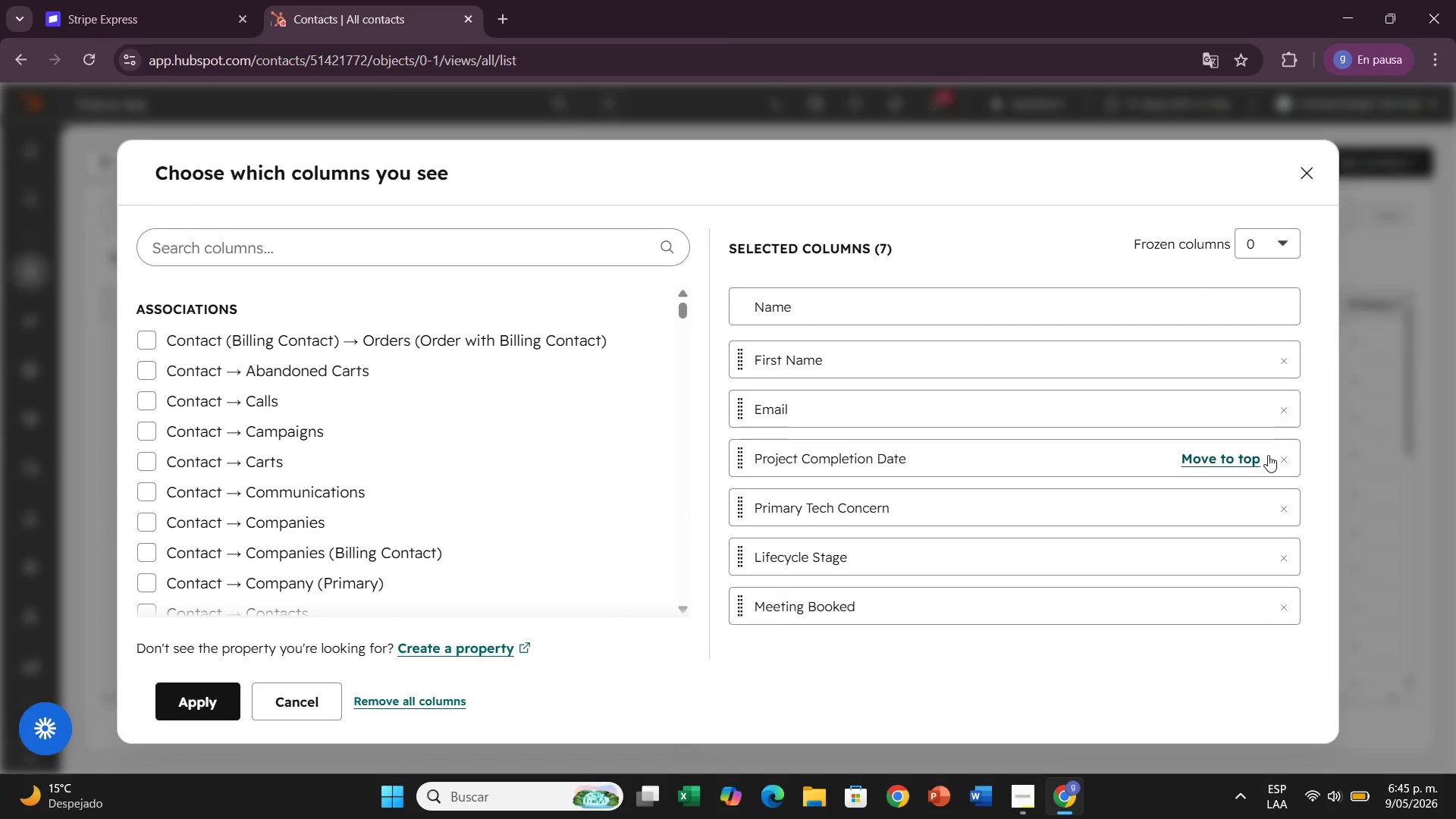 
left_click([1276, 453])
 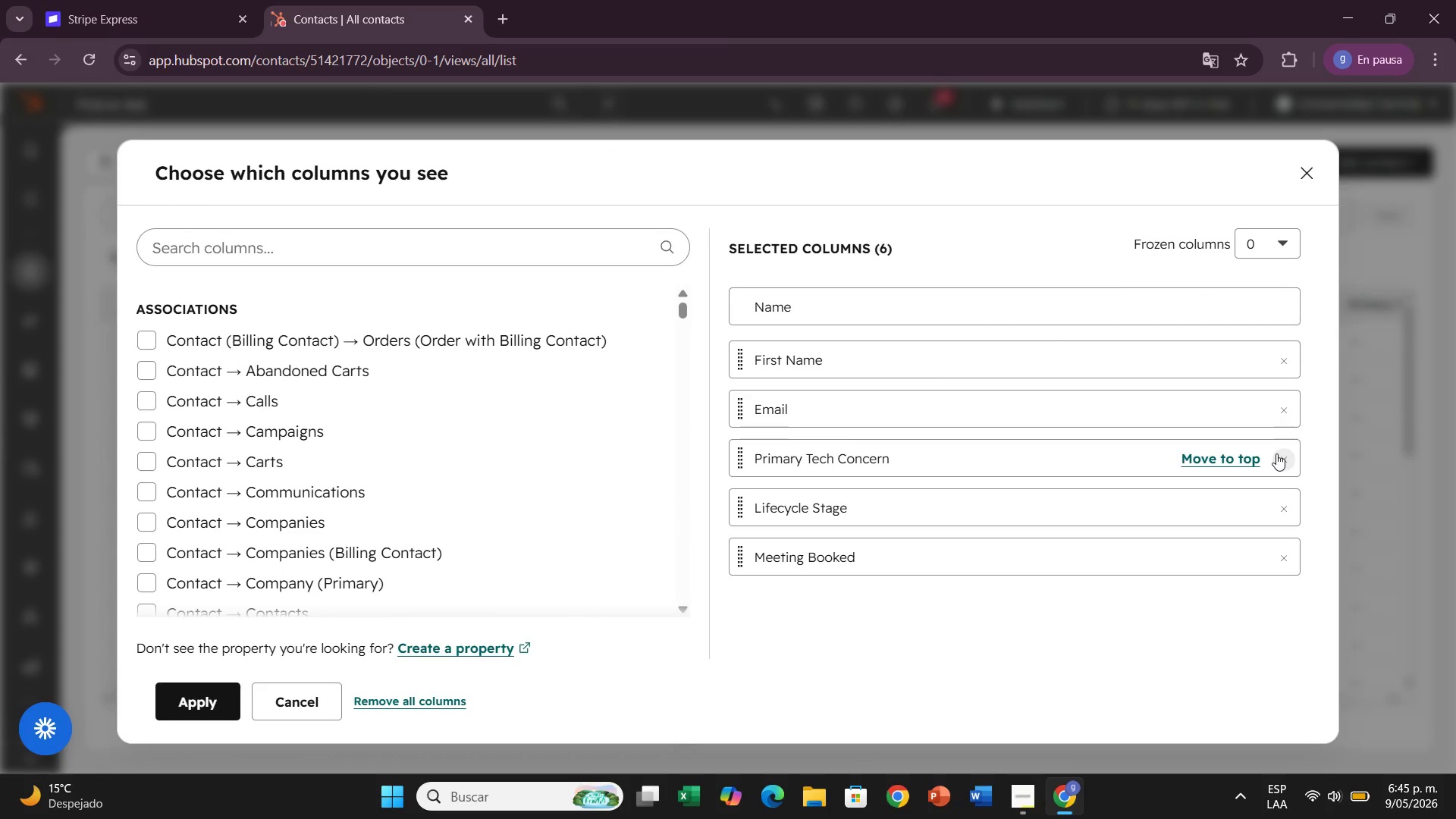 
left_click([1276, 453])
 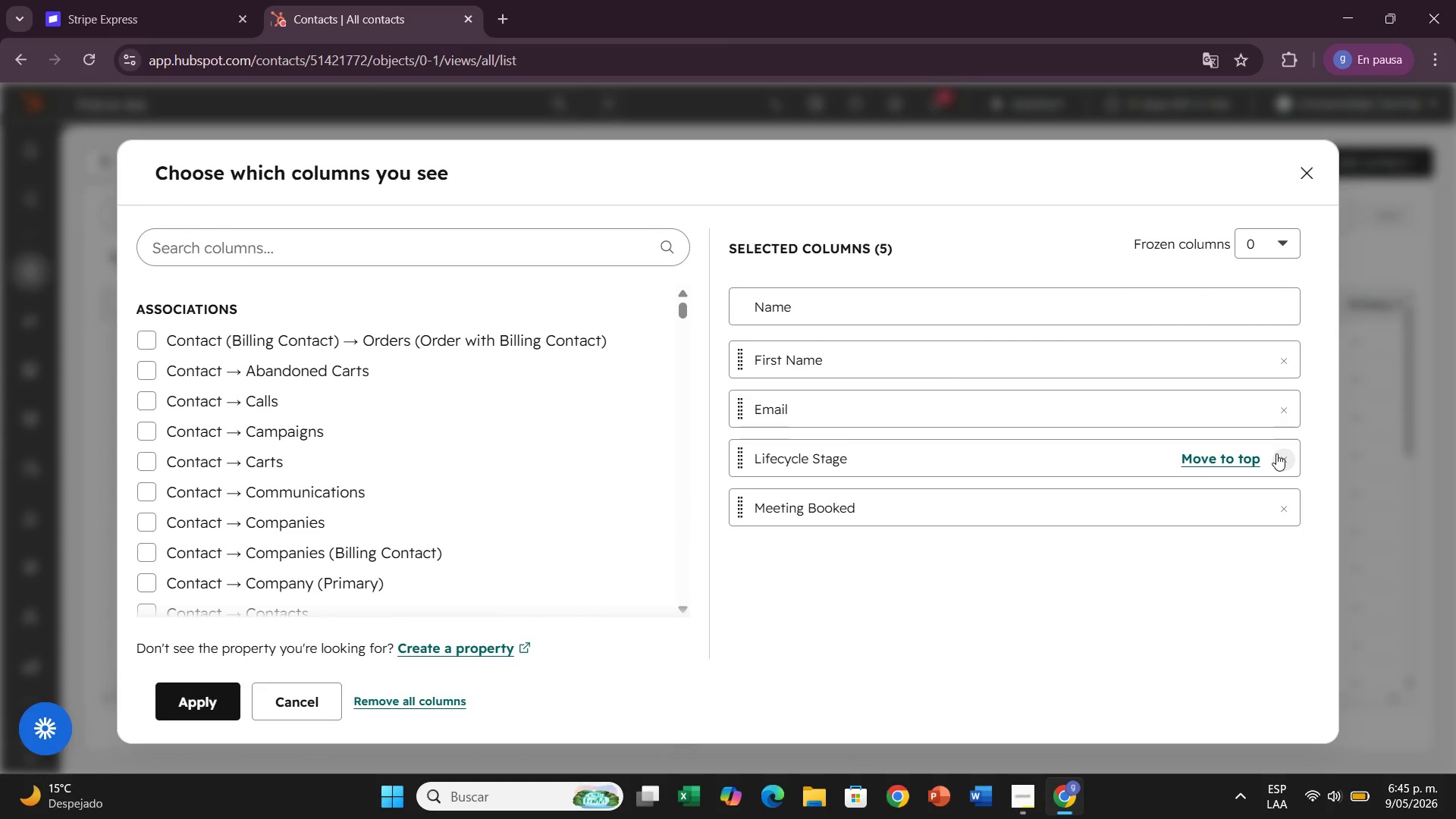 
left_click([1276, 453])
 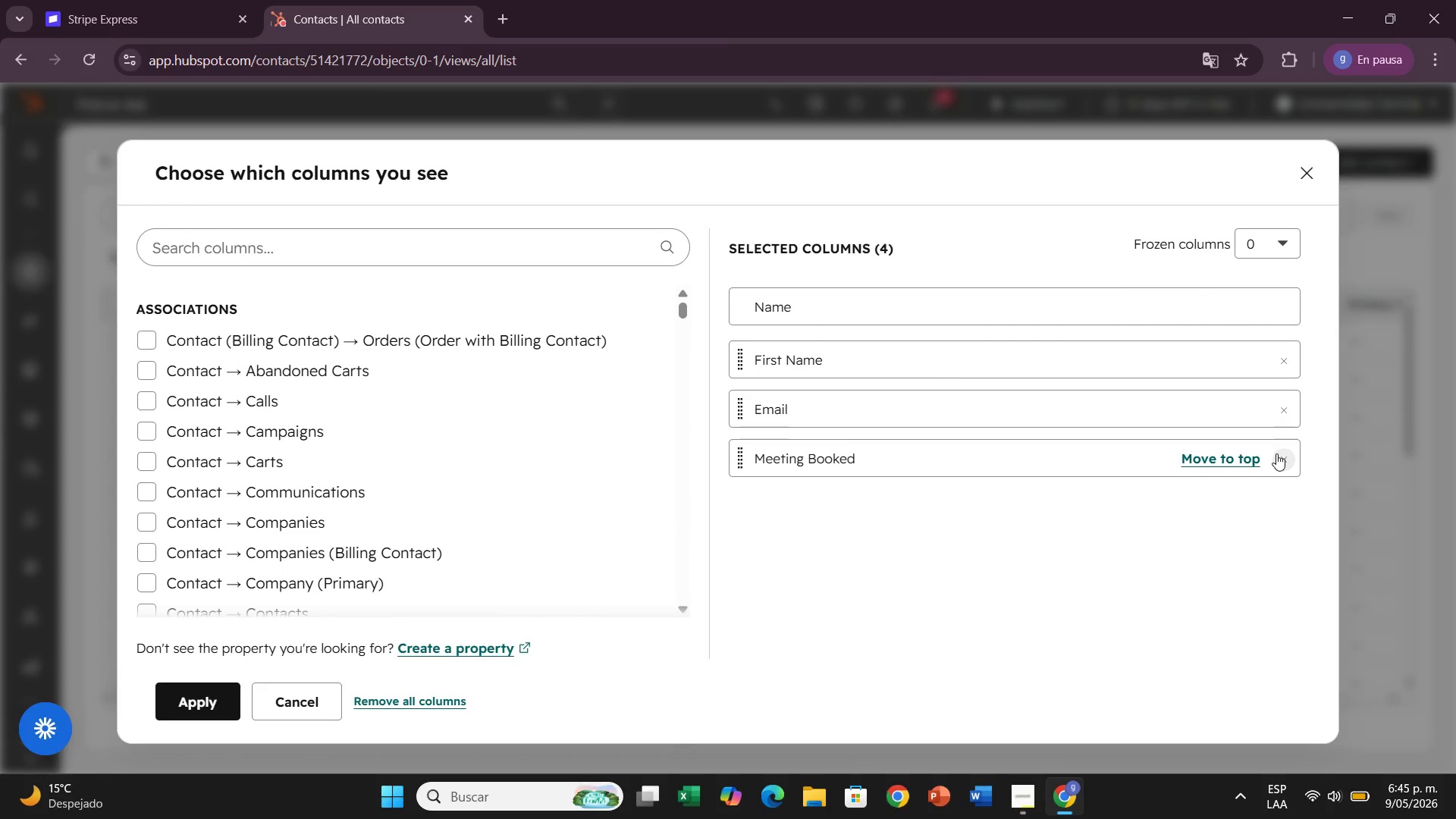 
left_click([1276, 453])
 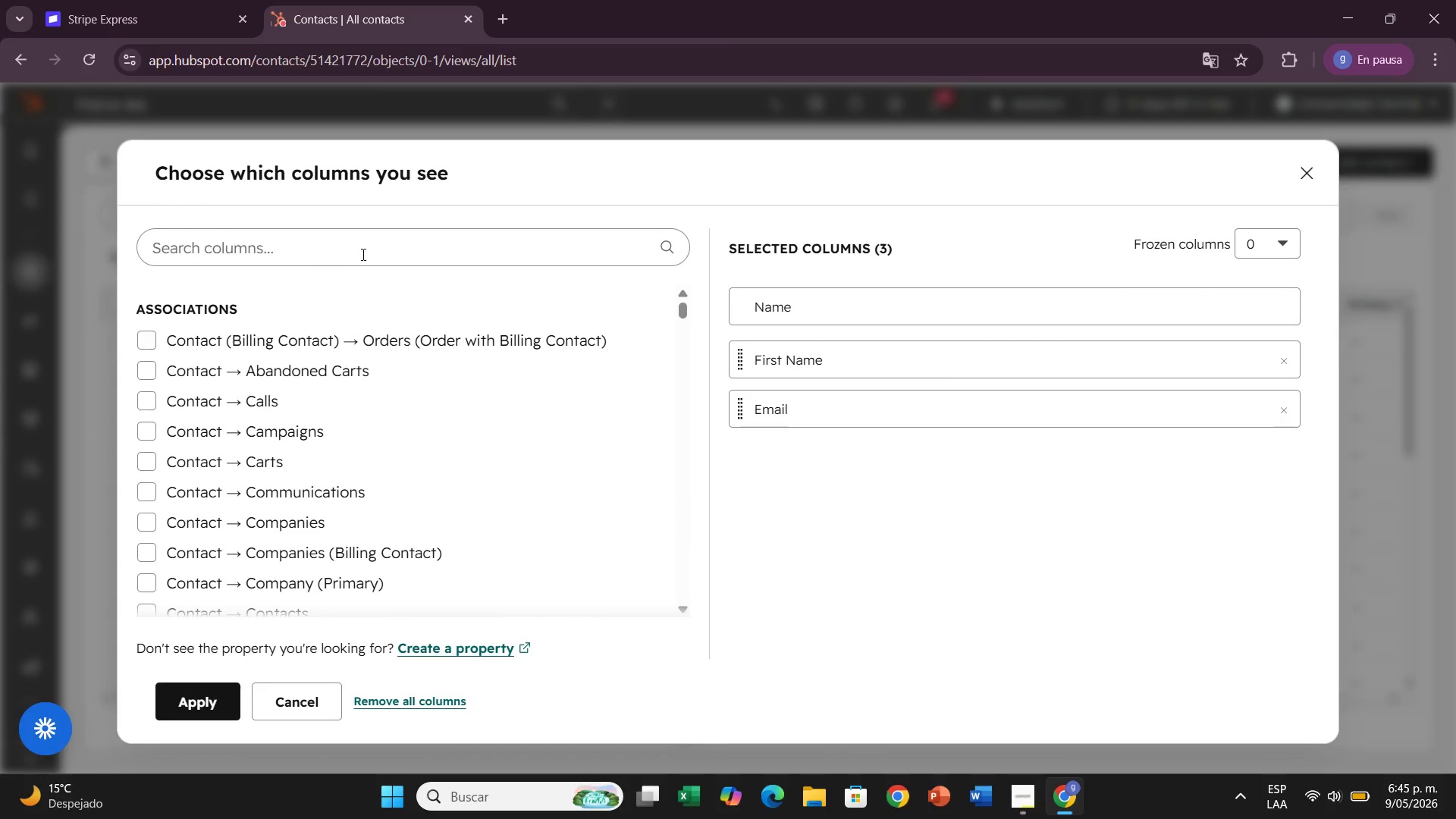 
left_click([363, 253])
 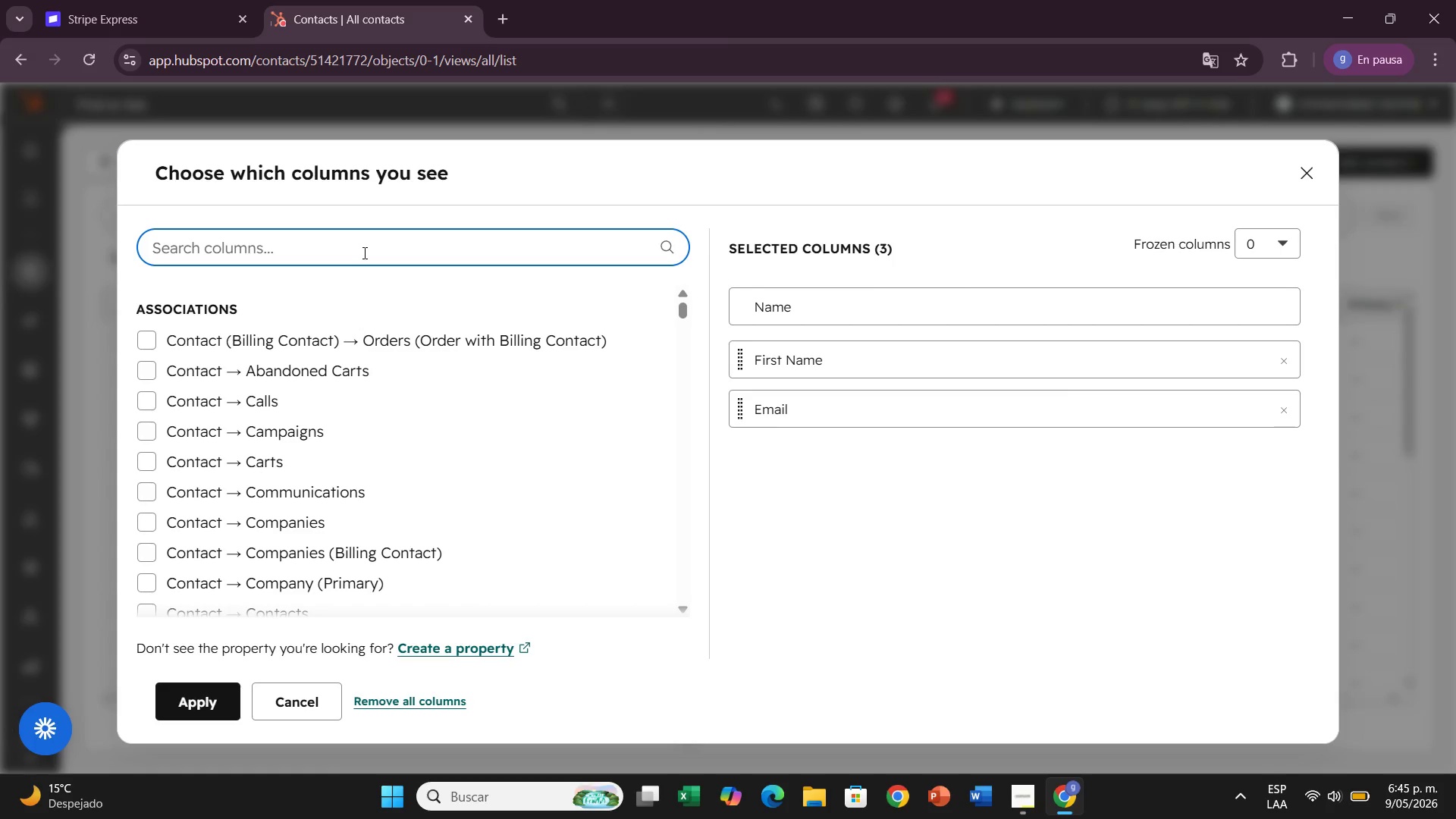 
type(lead so)
key(Backspace)
key(Backspace)
 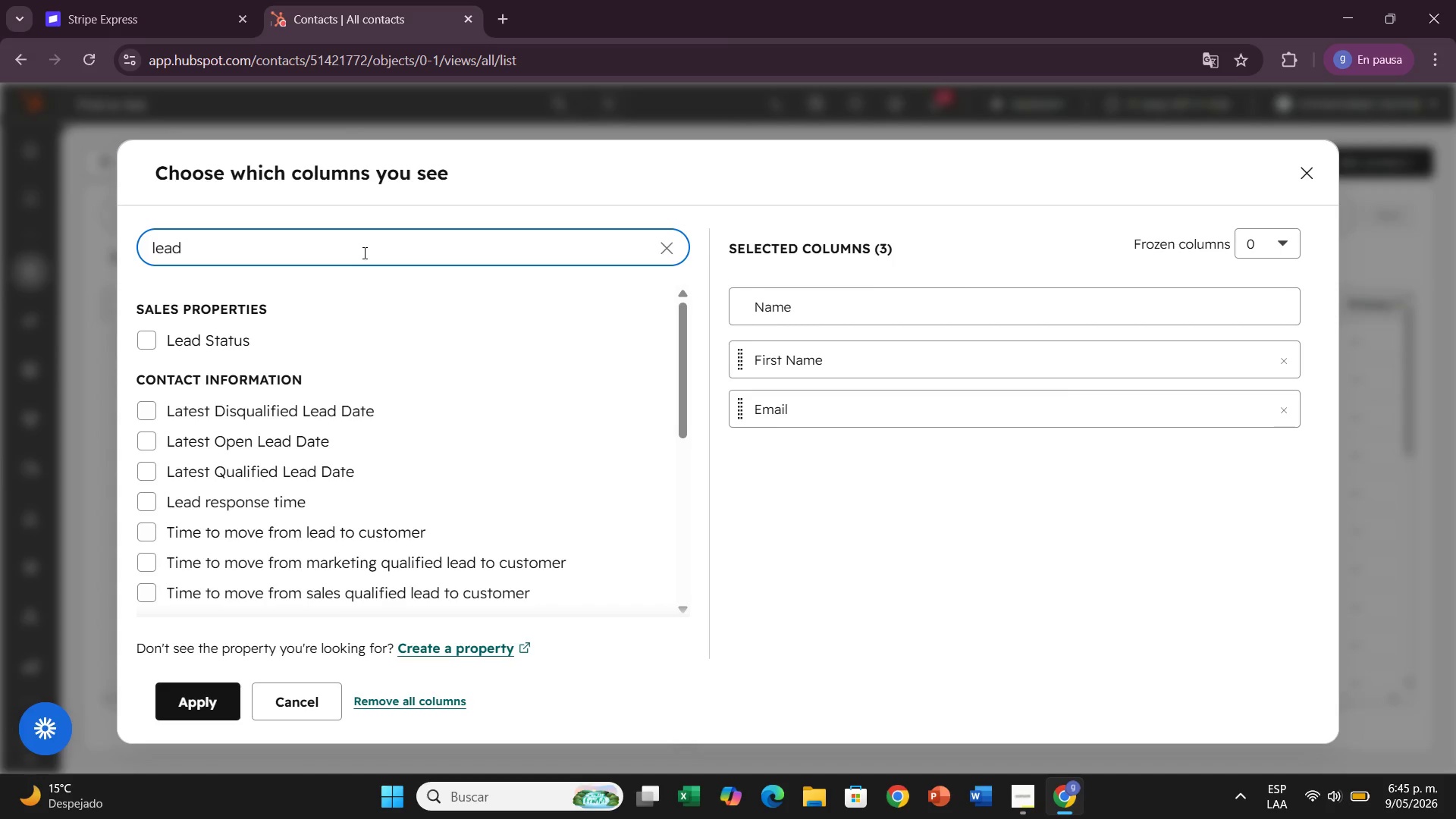 
wait(12.69)
 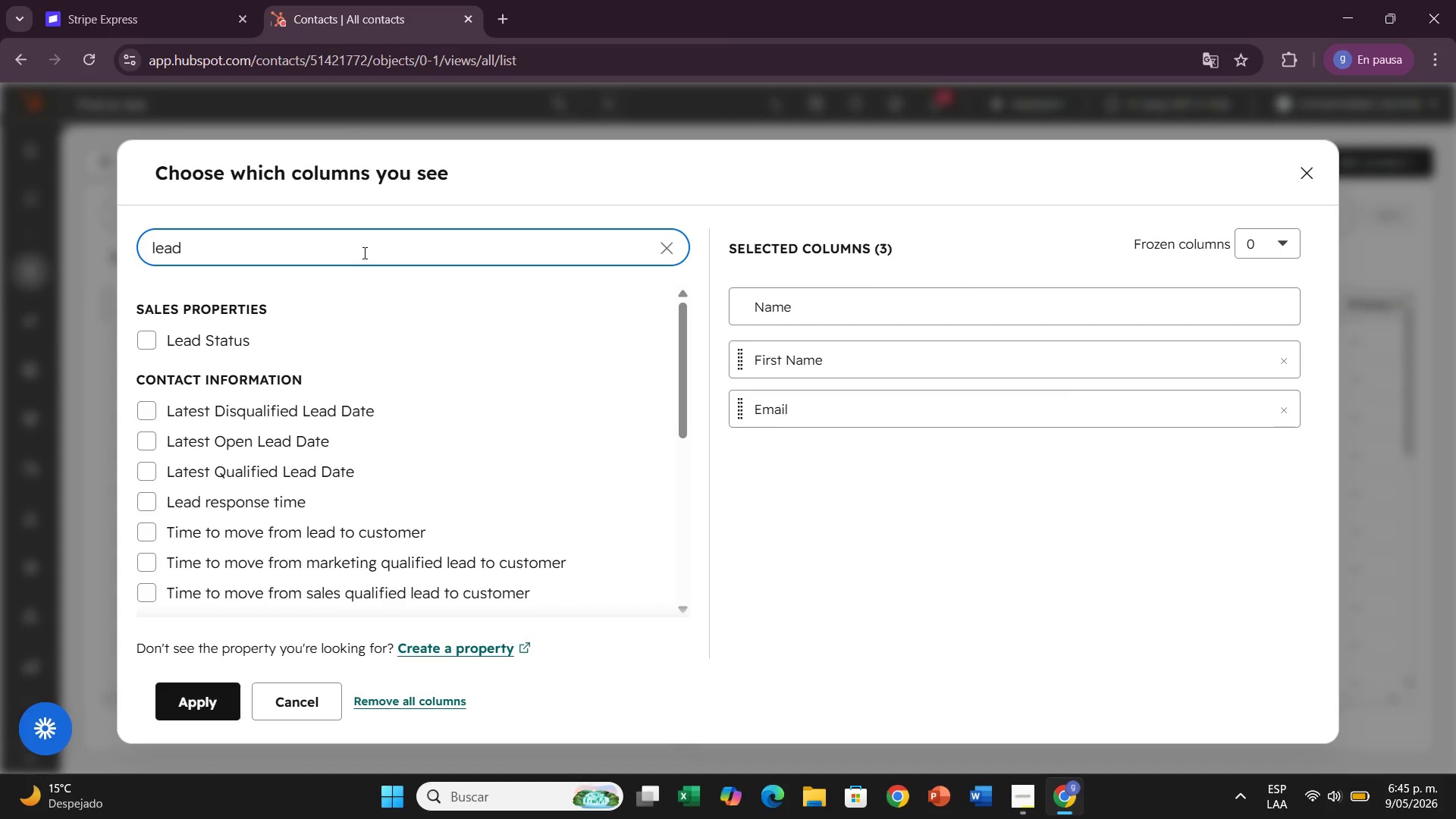 
hold_key(key=Backspace, duration=1.16)
 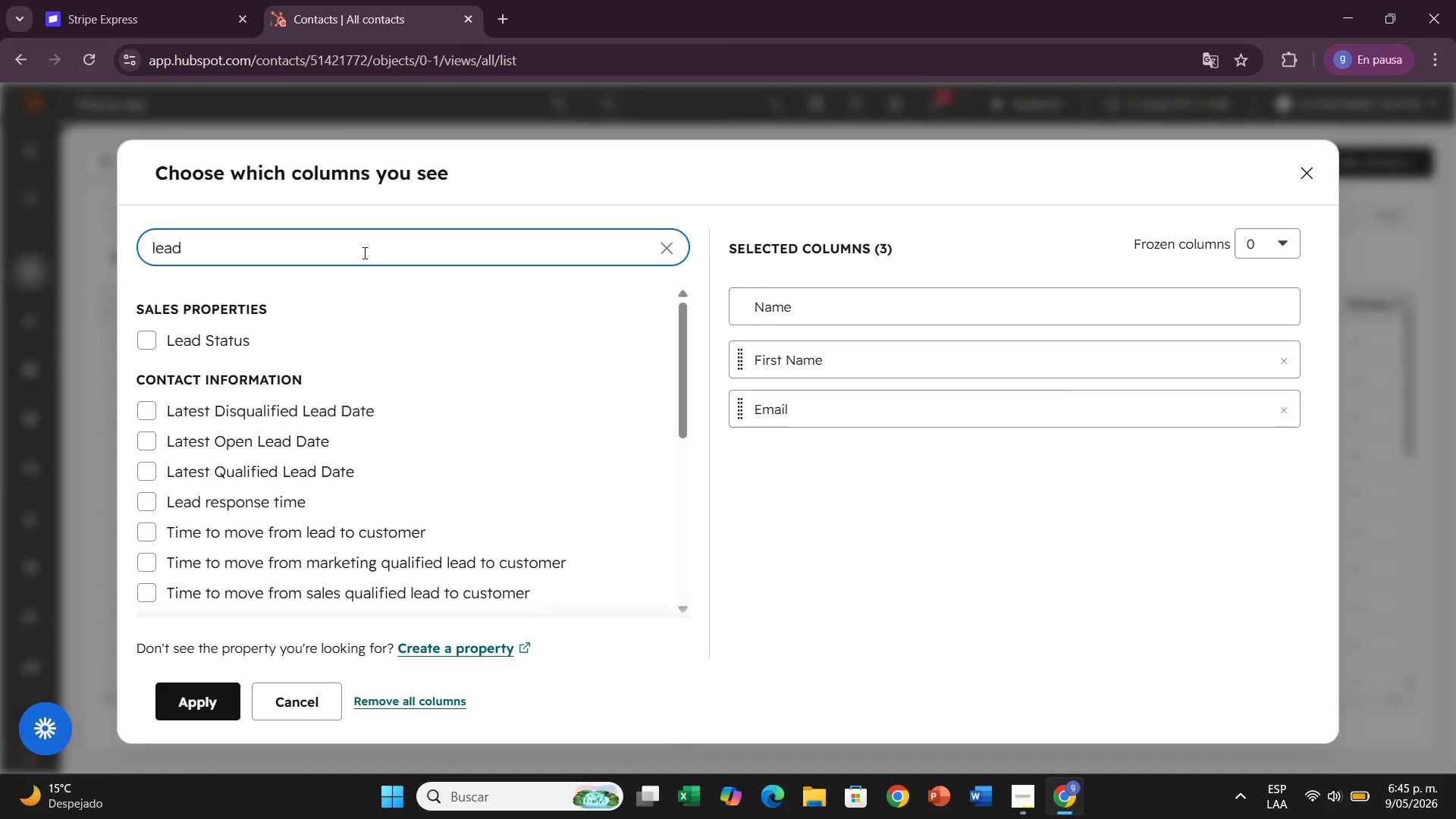 
type(source)
 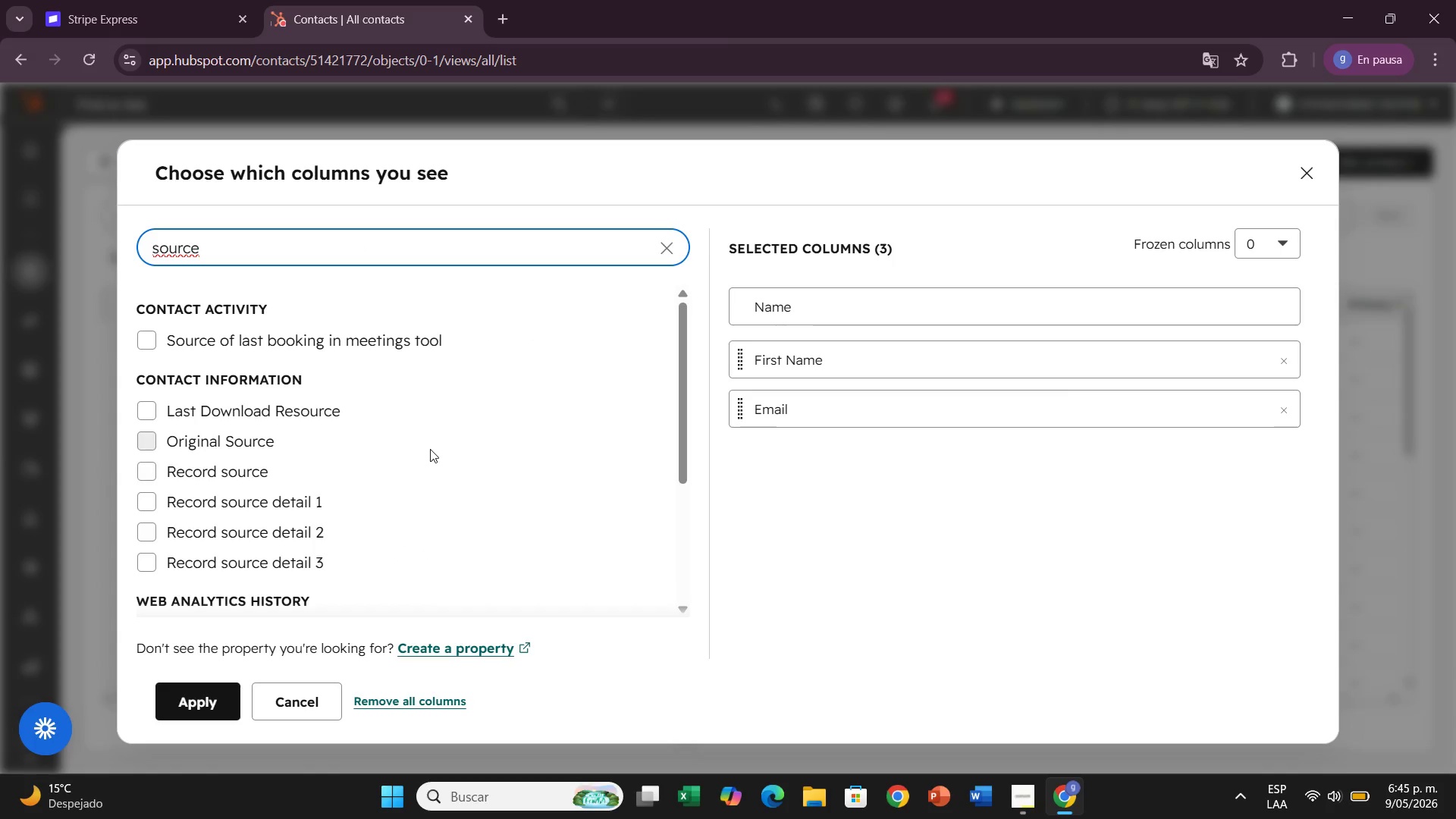 
scroll: coordinate [428, 441], scroll_direction: down, amount: 6.0
 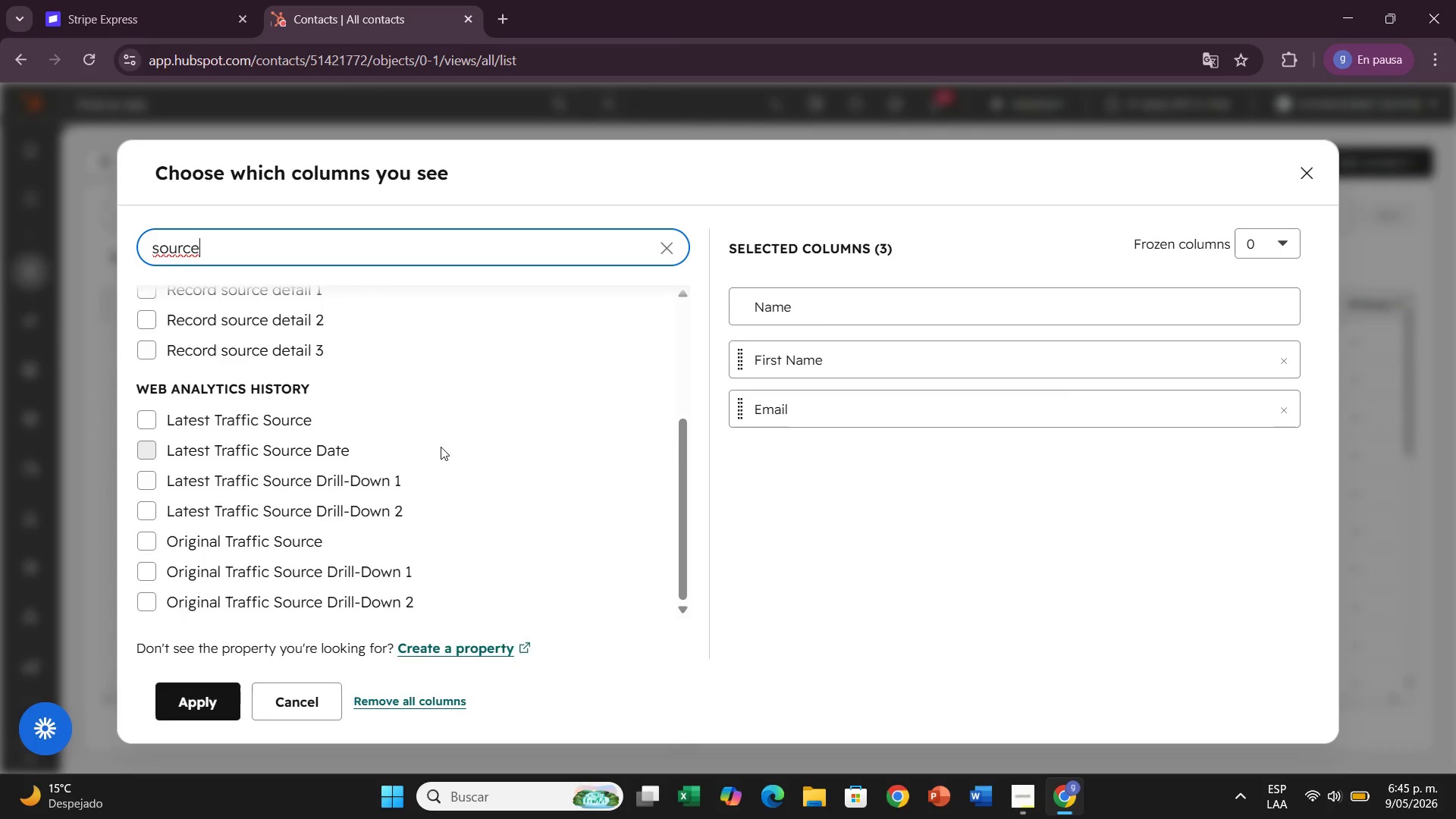 
type(wa)
 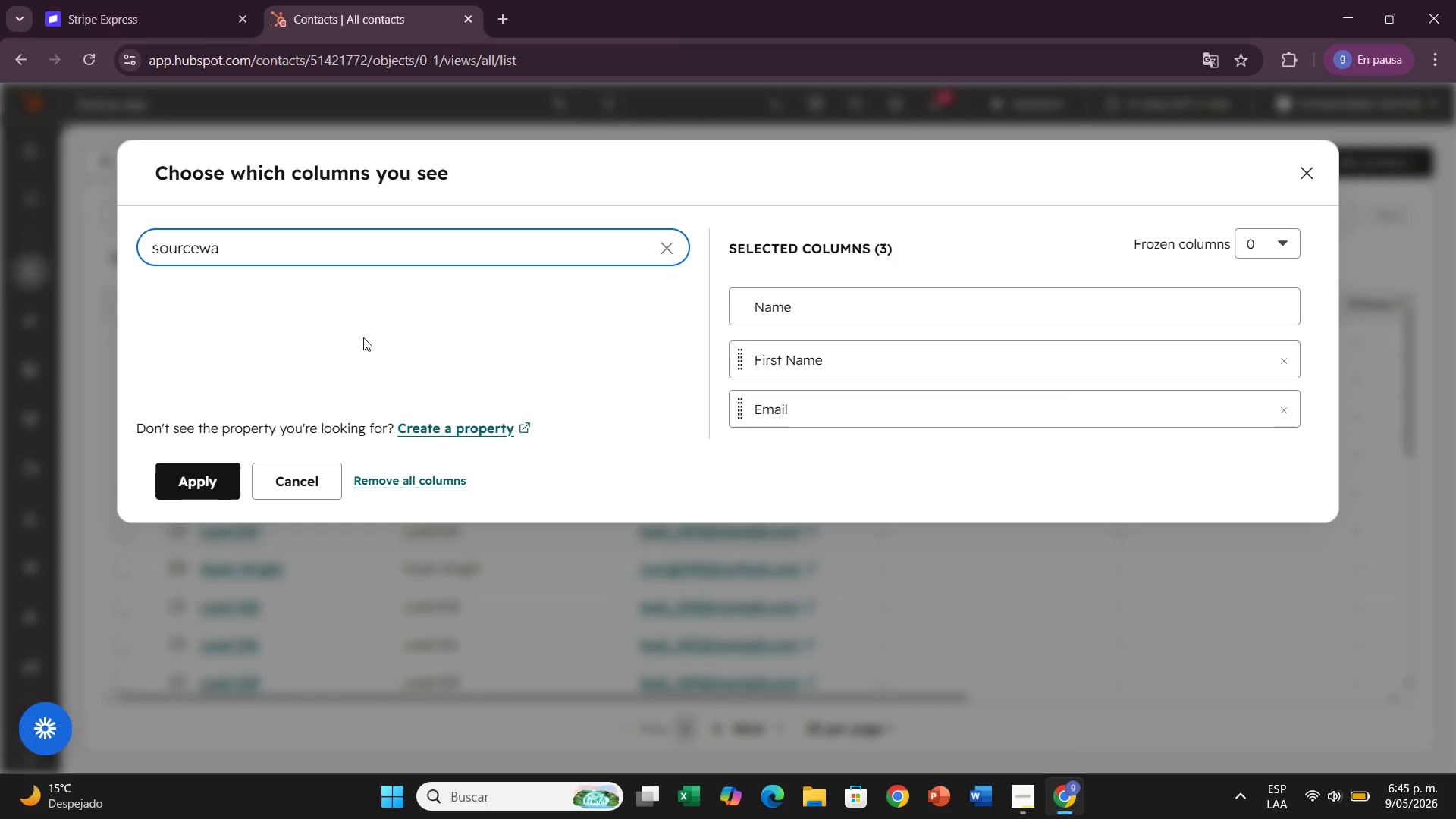 
key(Backspace)
 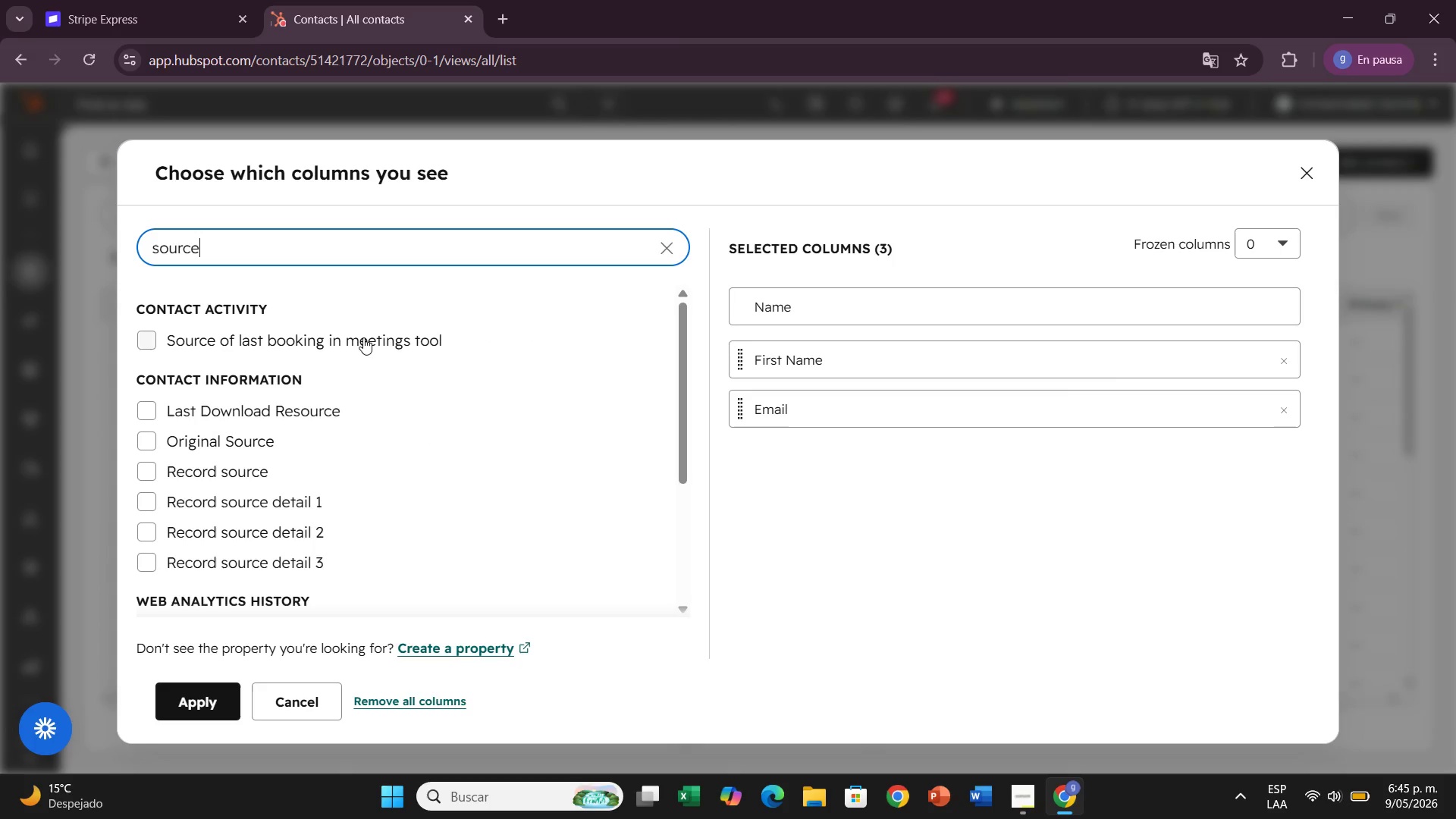 
key(Backspace)
 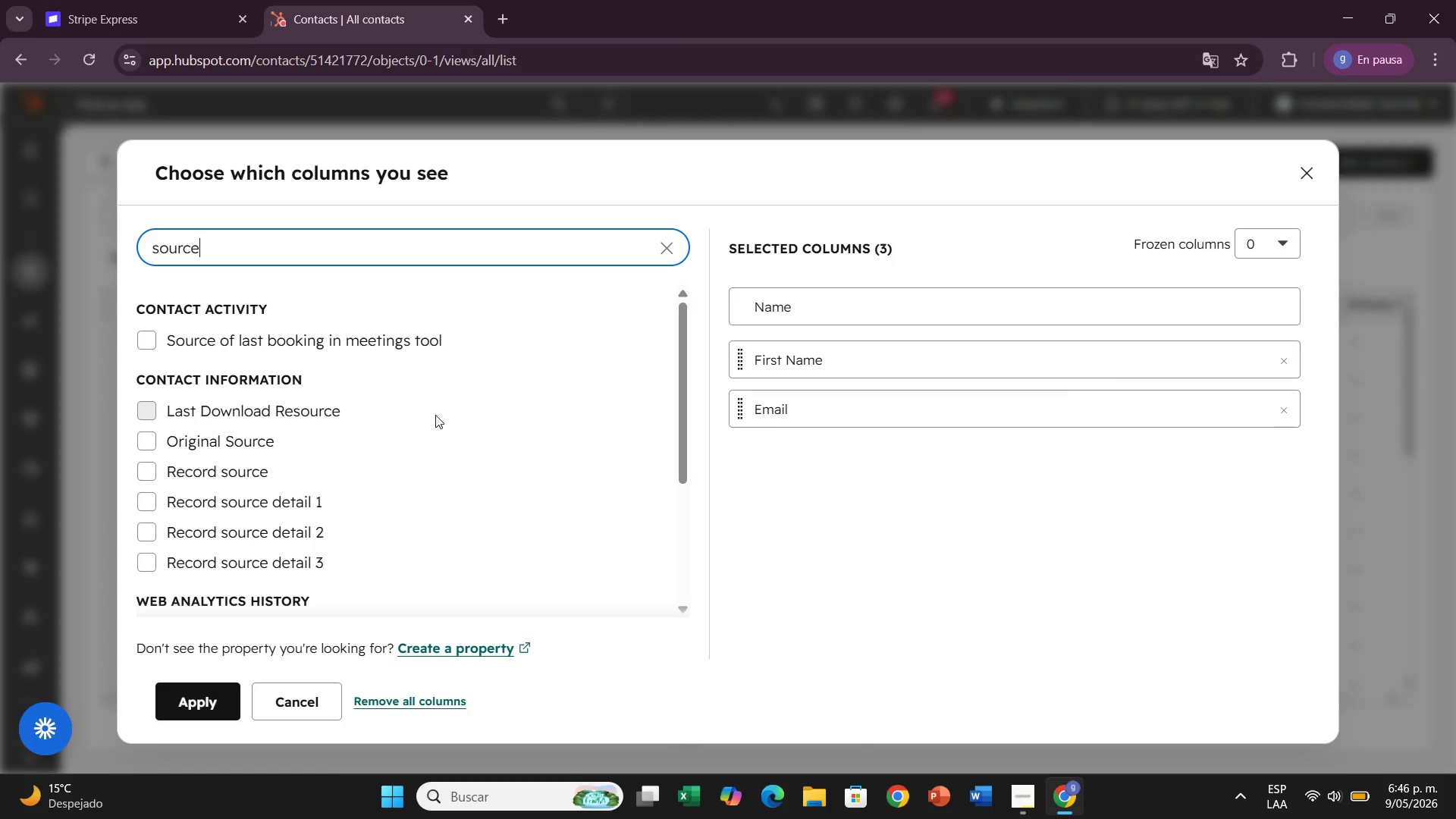 
scroll: coordinate [438, 419], scroll_direction: down, amount: 5.0
 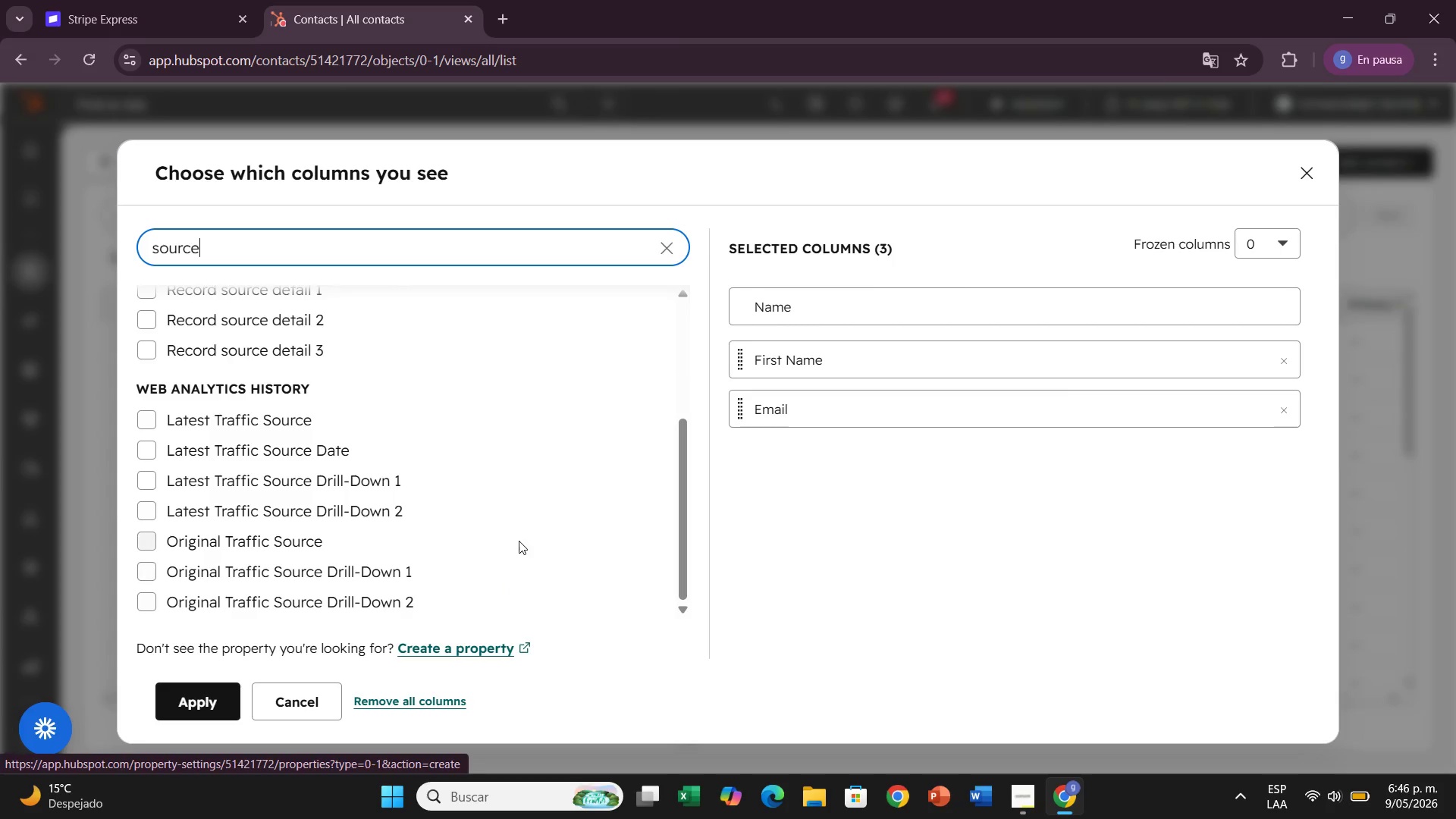 
scroll: coordinate [511, 522], scroll_direction: up, amount: 2.0
 